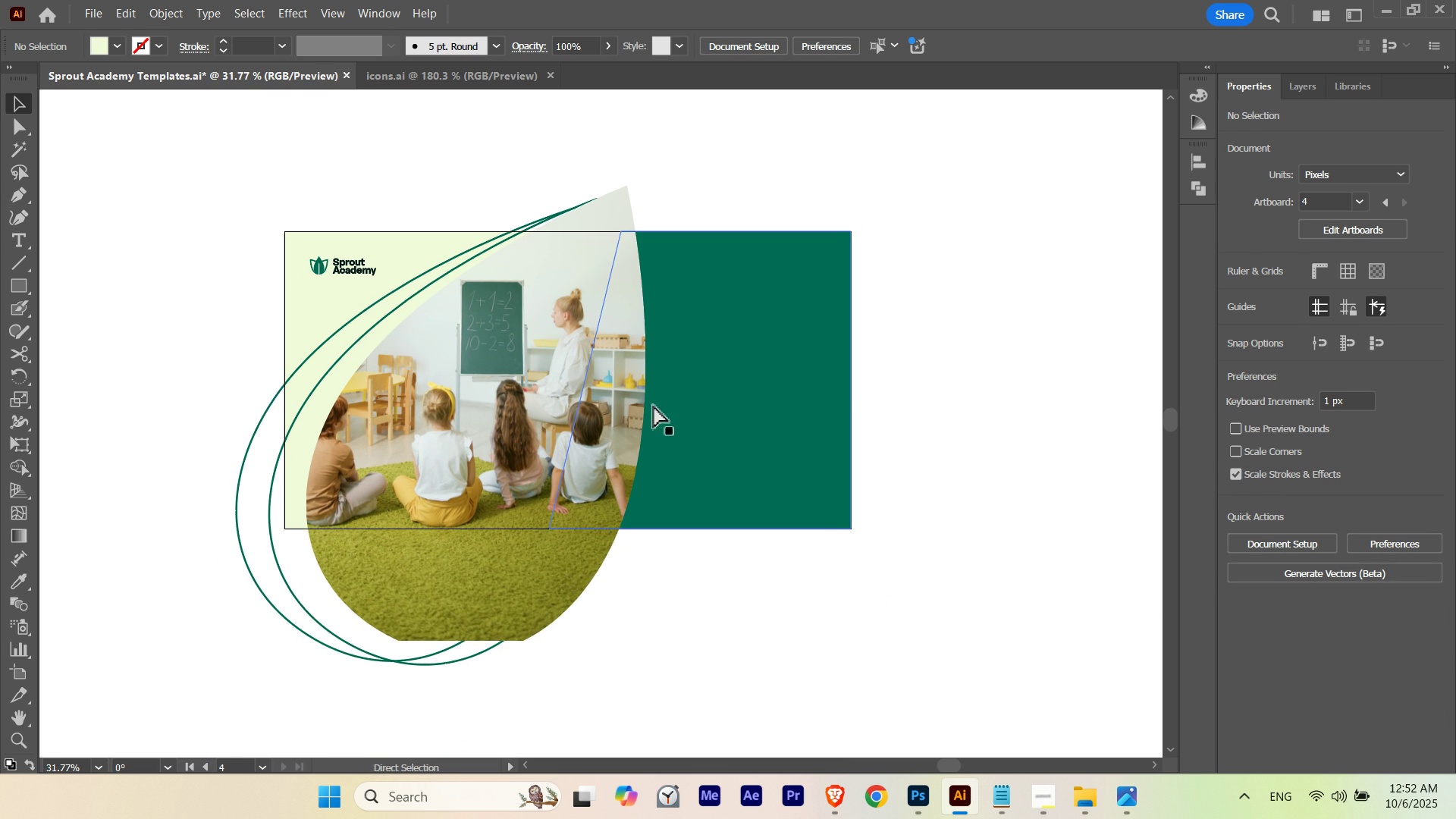 
hold_key(key=Space, duration=0.99)
 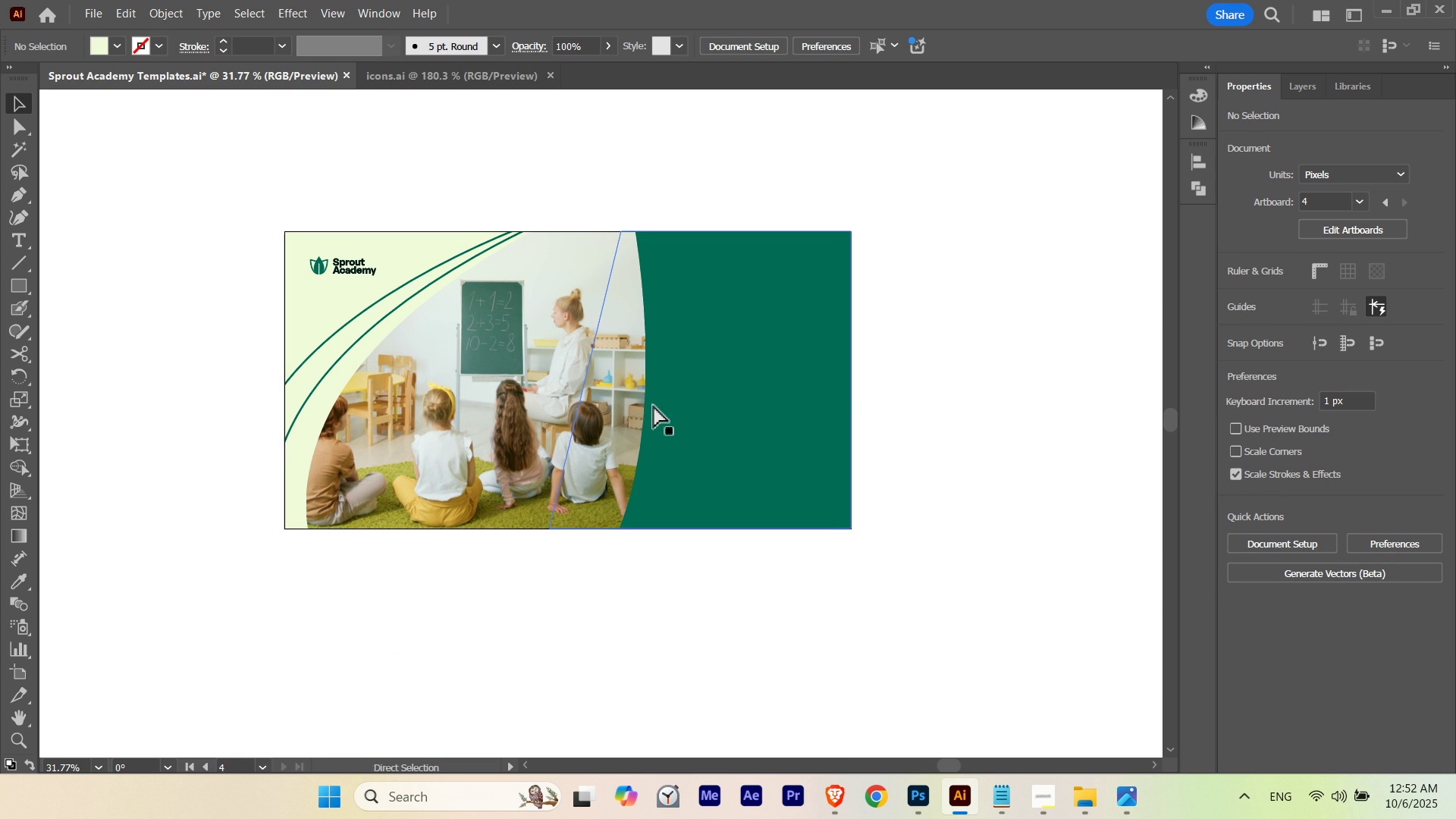 
left_click_drag(start_coordinate=[709, 362], to_coordinate=[644, 396])
 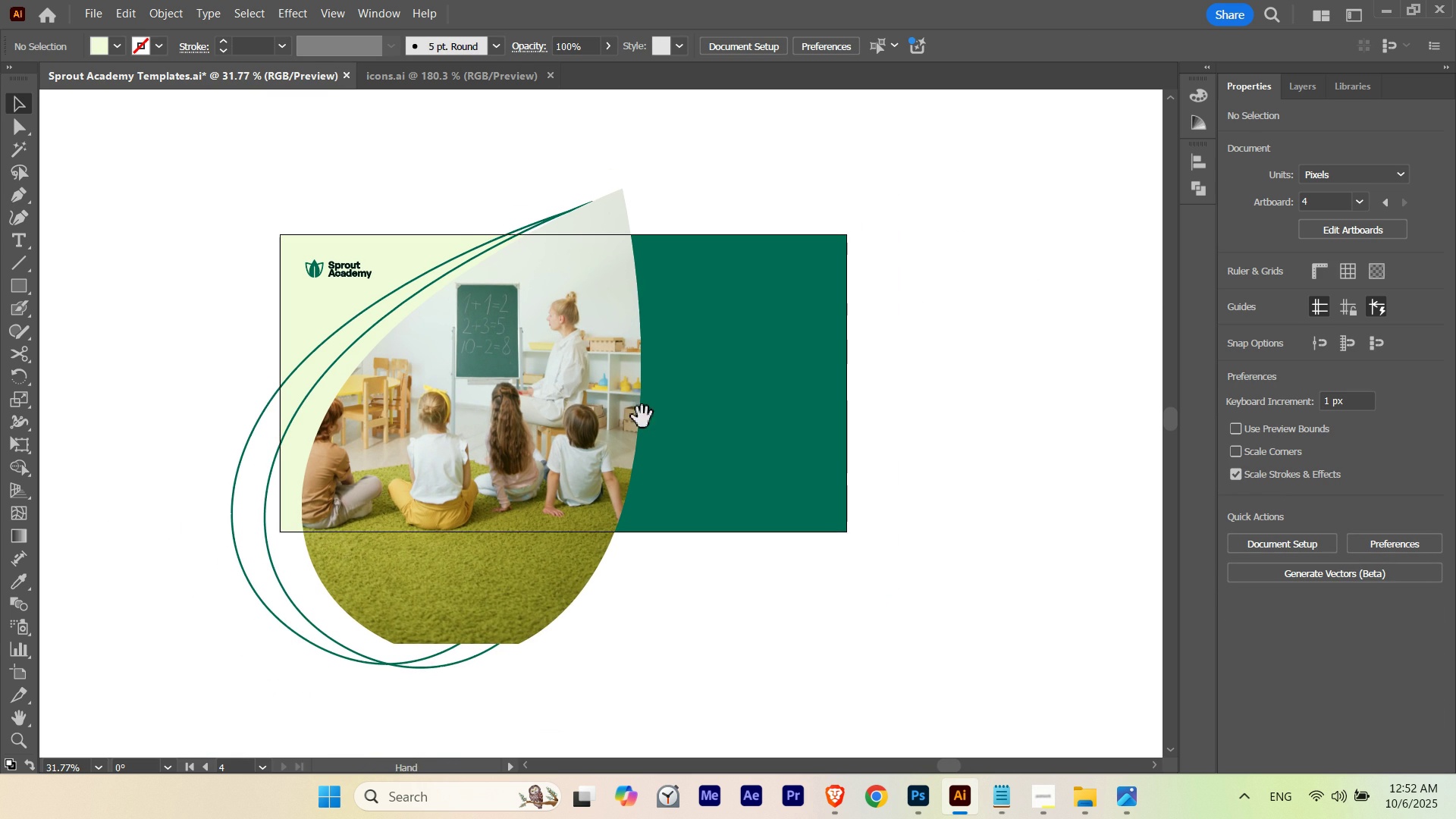 
left_click_drag(start_coordinate=[649, 409], to_coordinate=[654, 406])
 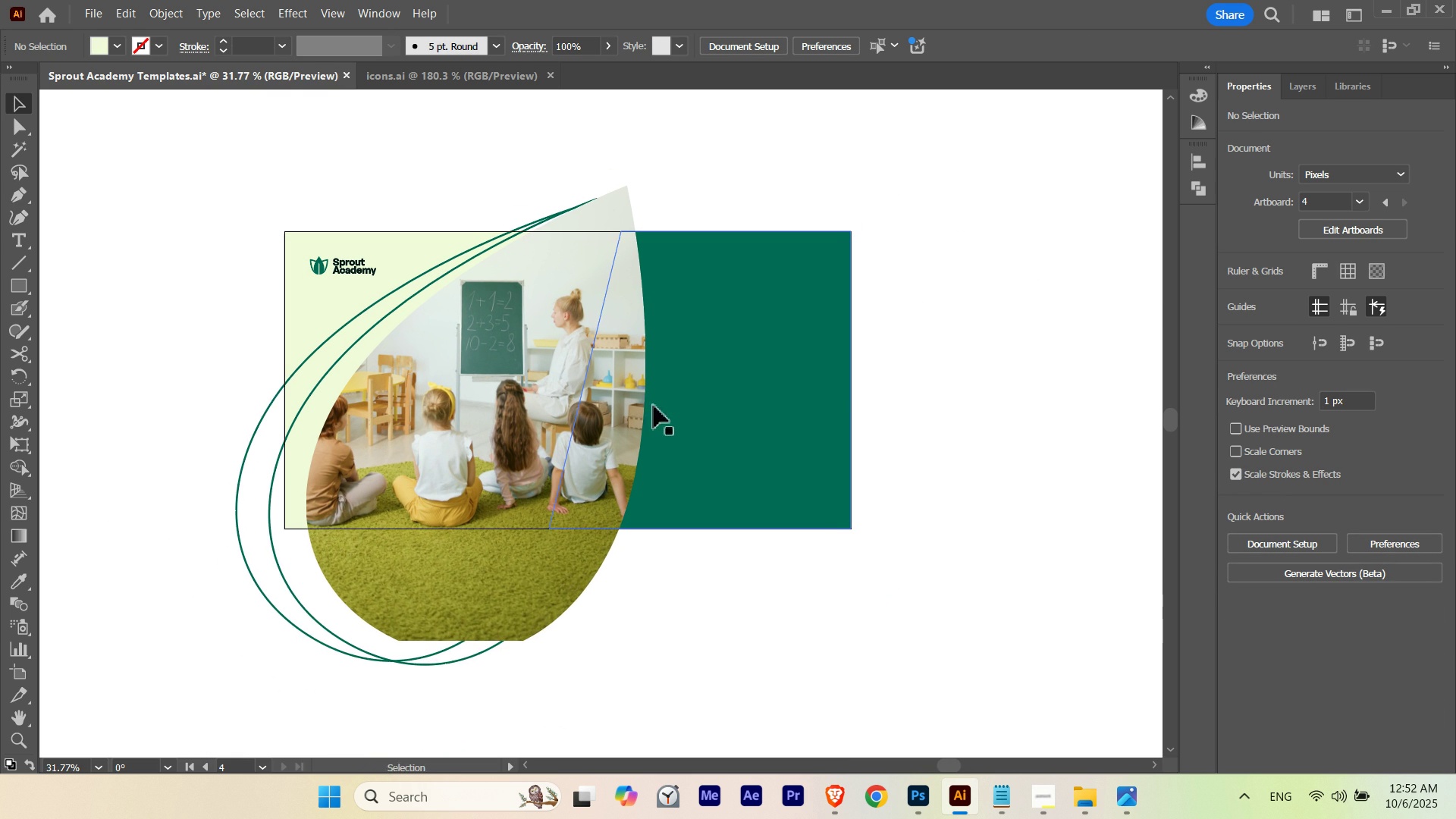 
key(Control+M)
 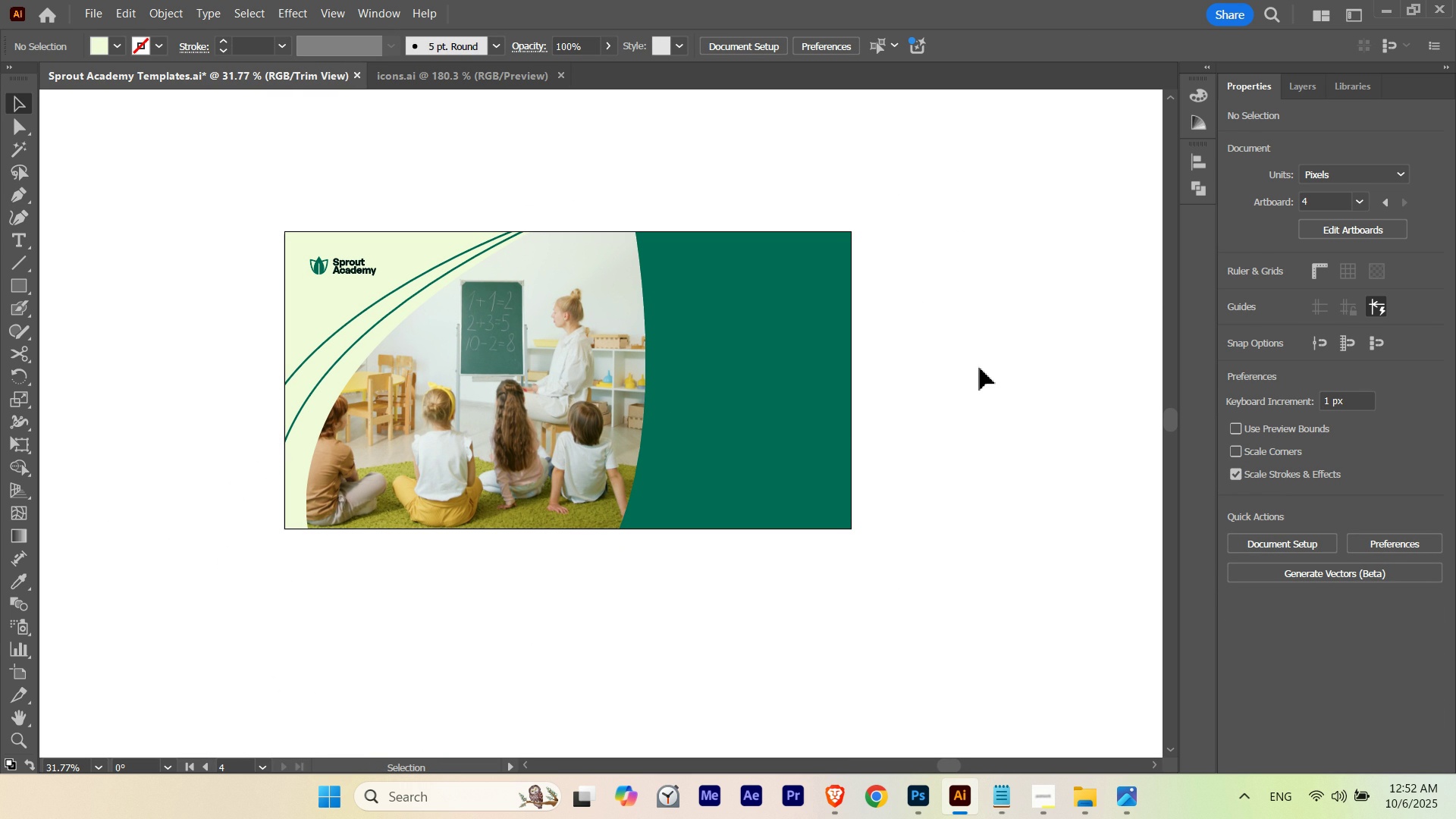 
left_click([980, 368])
 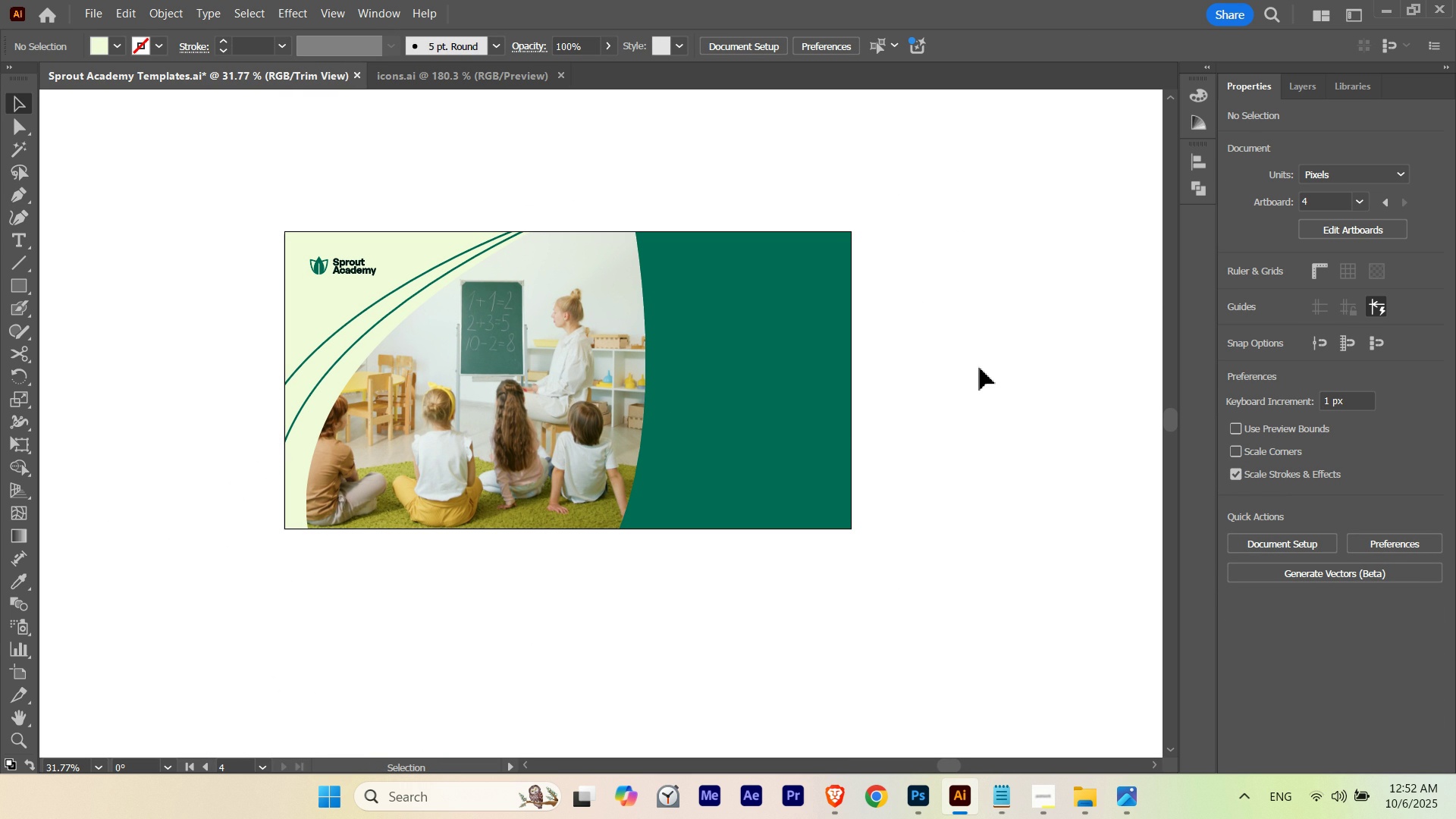 
wait(6.75)
 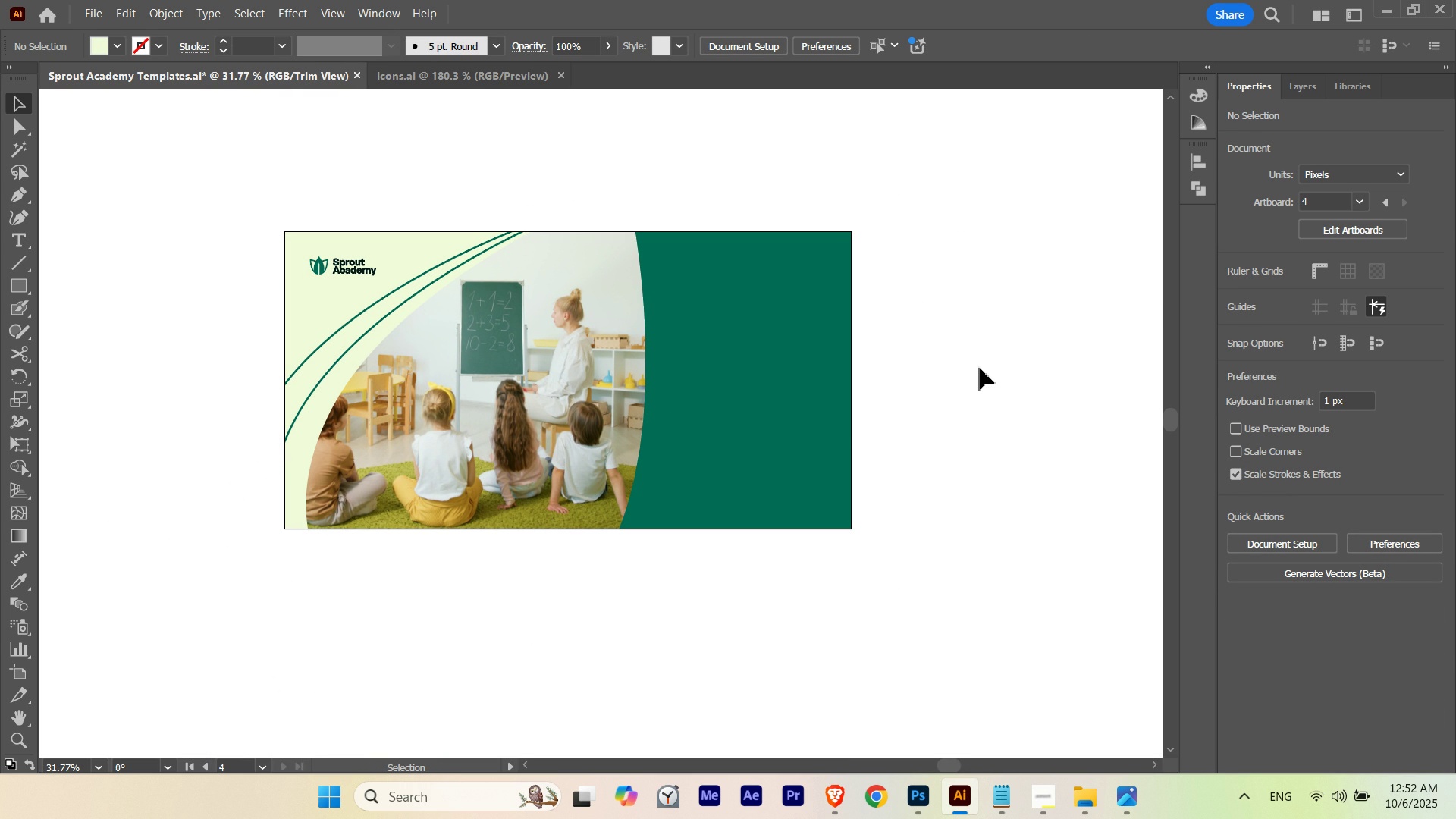 
hold_key(key=Space, duration=0.62)
 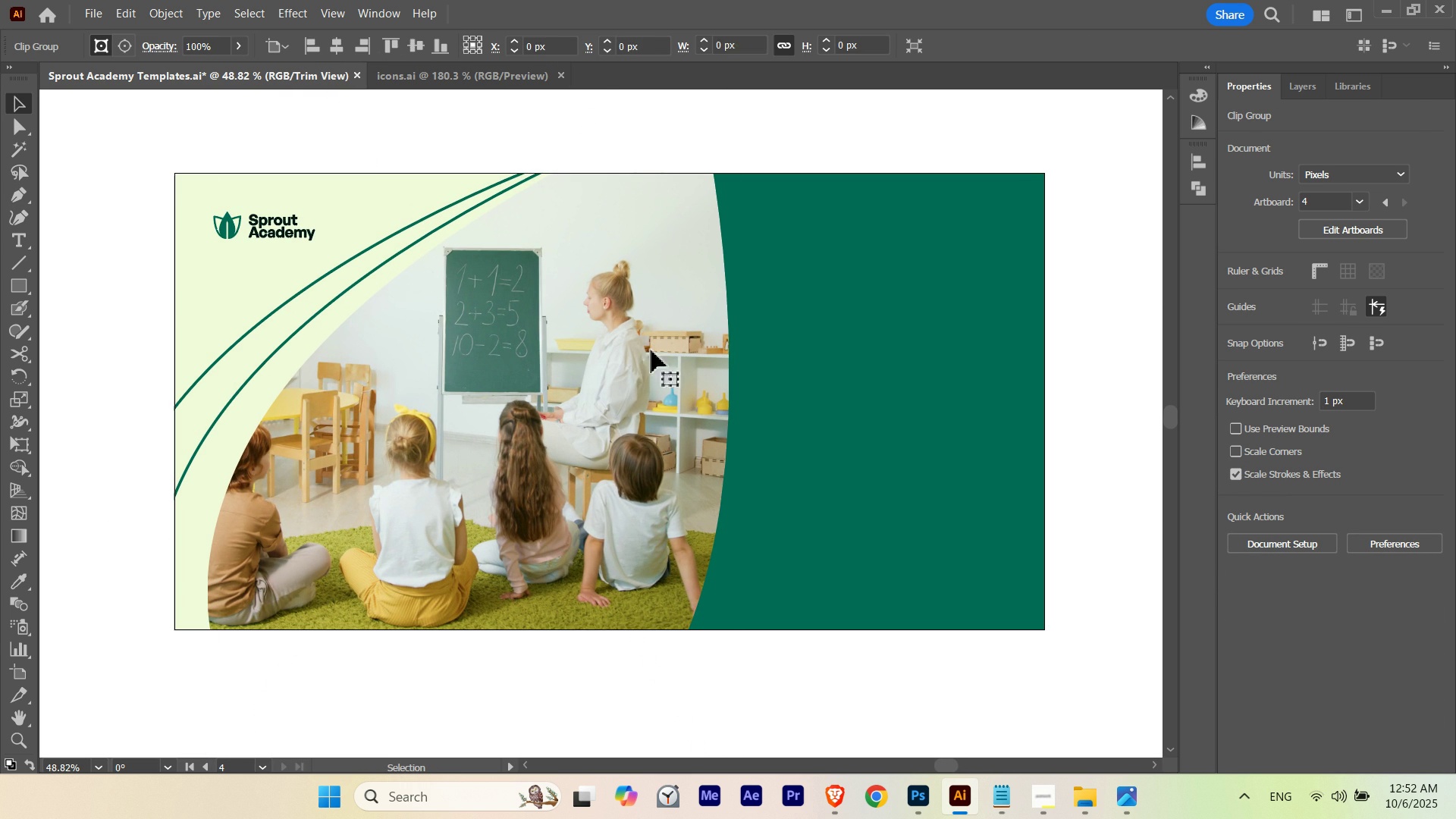 
hold_key(key=ControlLeft, duration=0.58)
left_click_drag(start_coordinate=[490, 340], to_coordinate=[587, 349])
 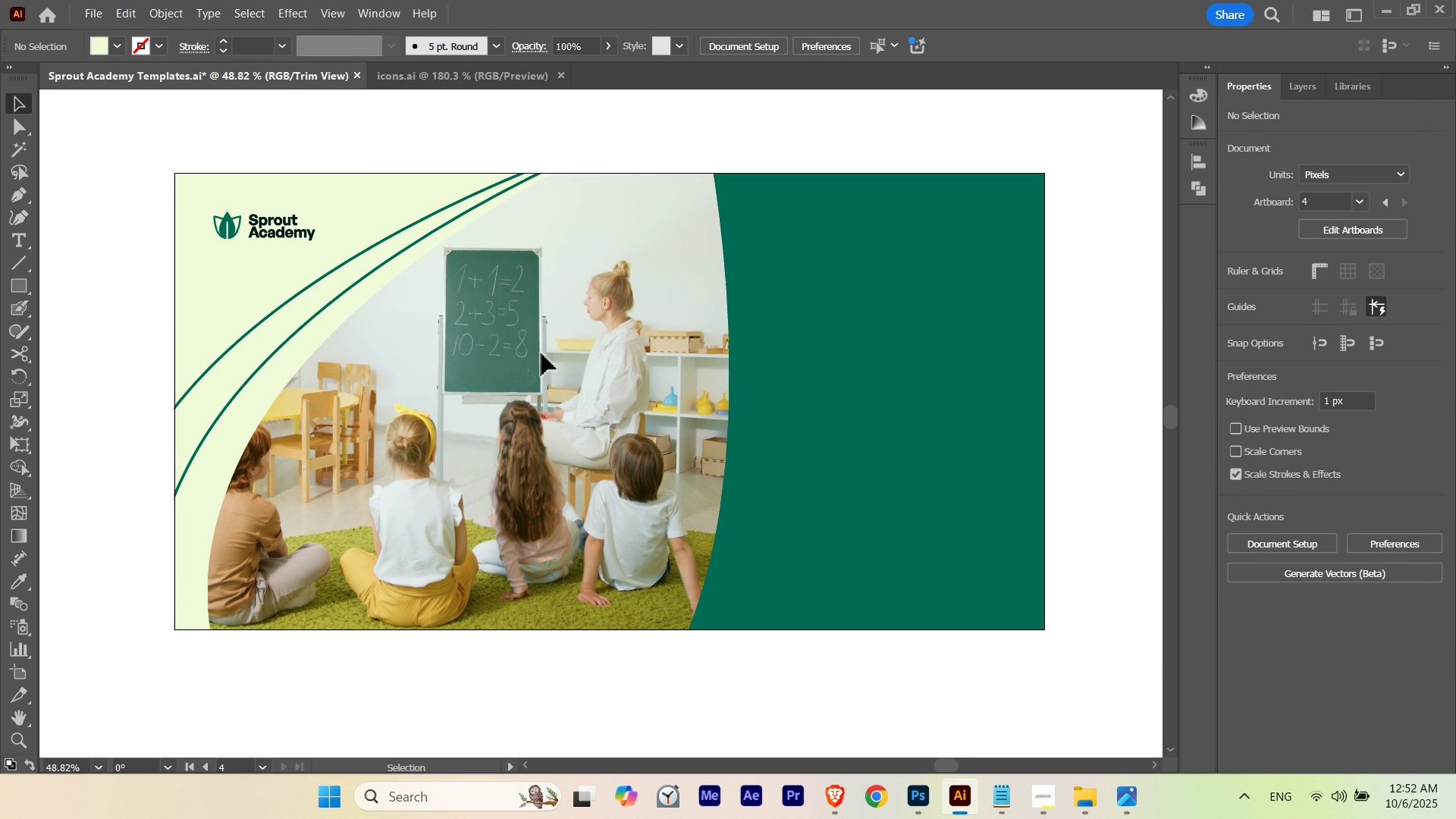 
left_click([541, 353])
 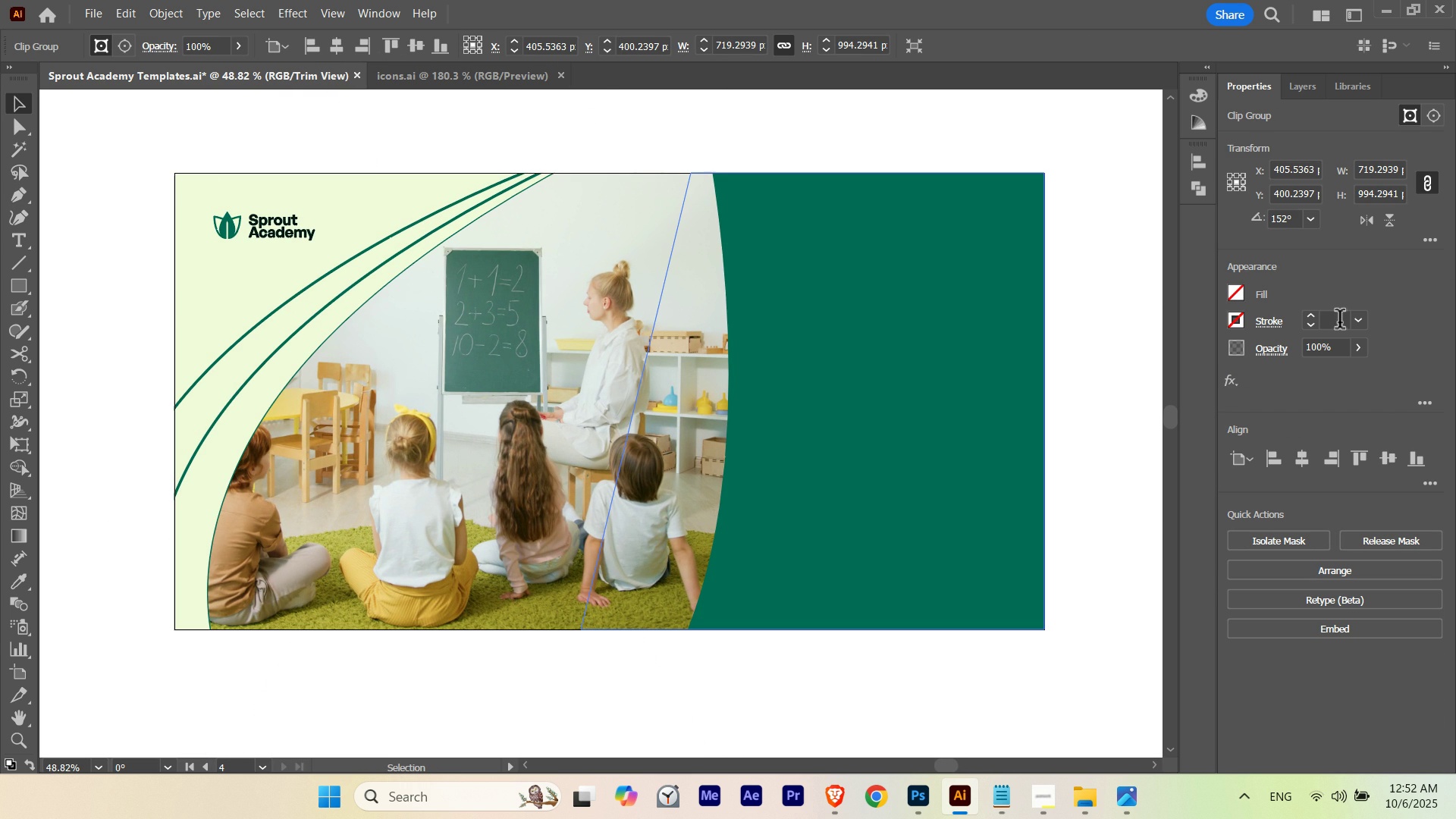 
scroll: coordinate [1340, 322], scroll_direction: up, amount: 1.0
 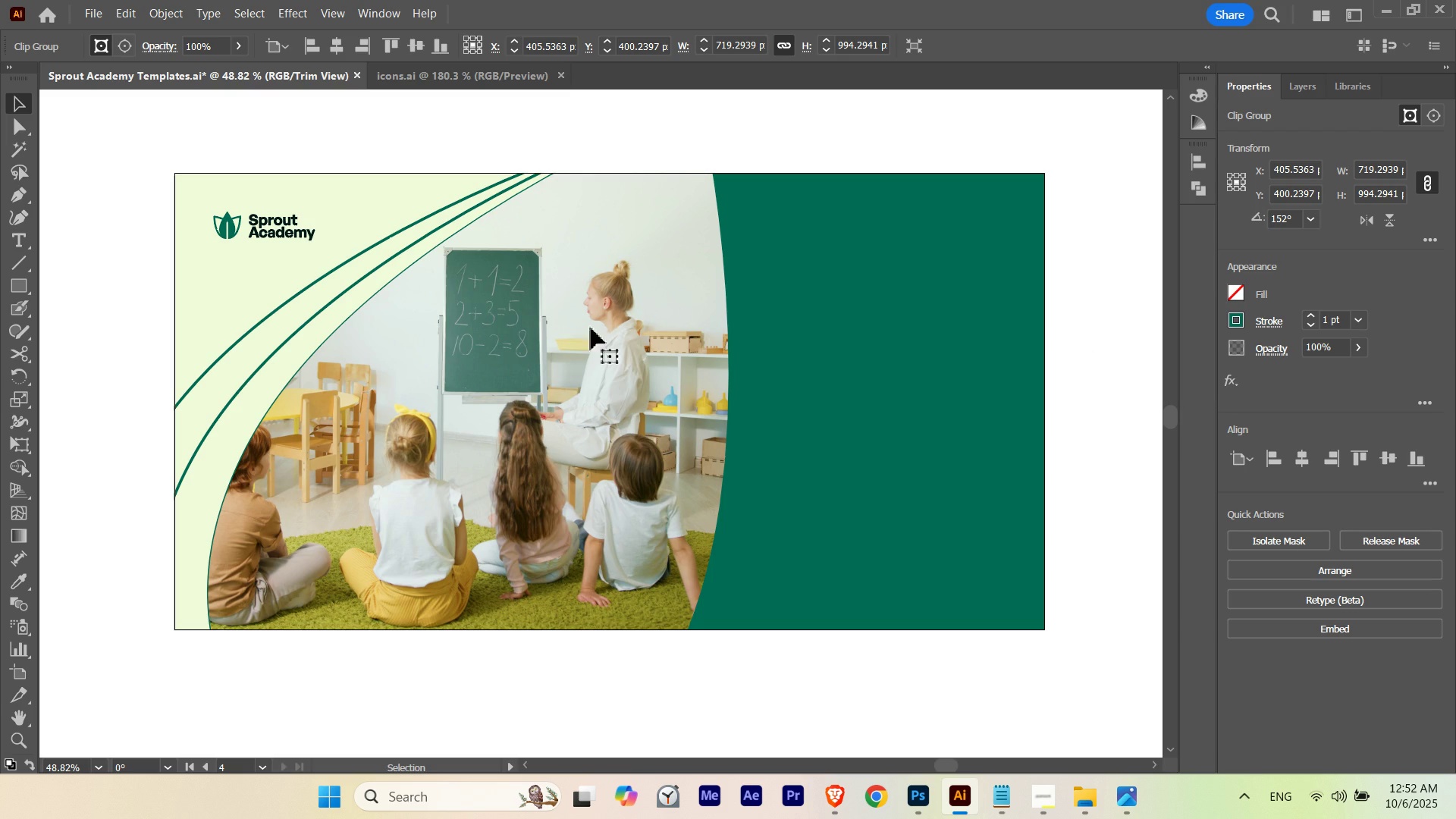 
key(I)
 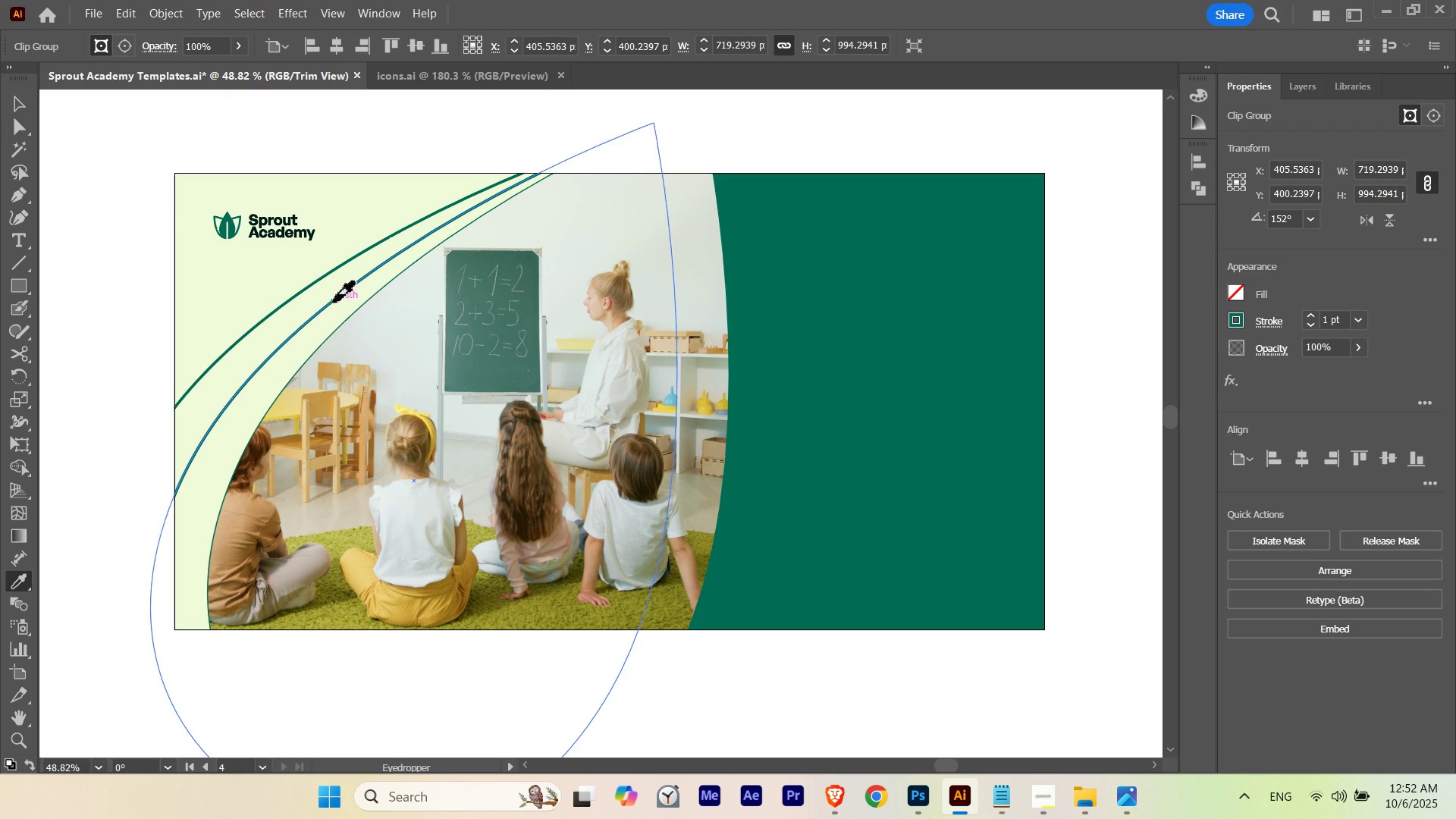 
left_click([334, 303])
 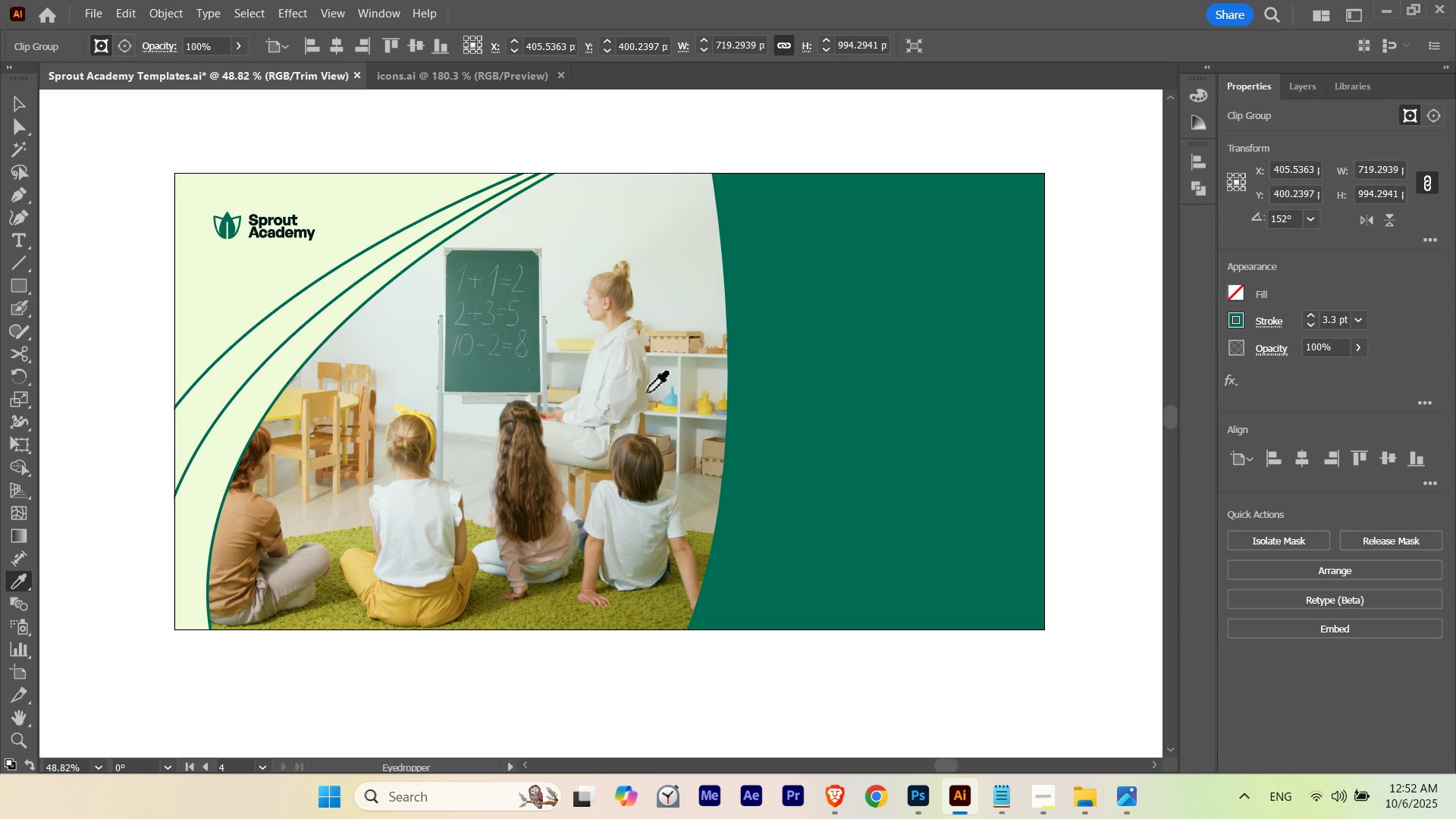 
key(V)
 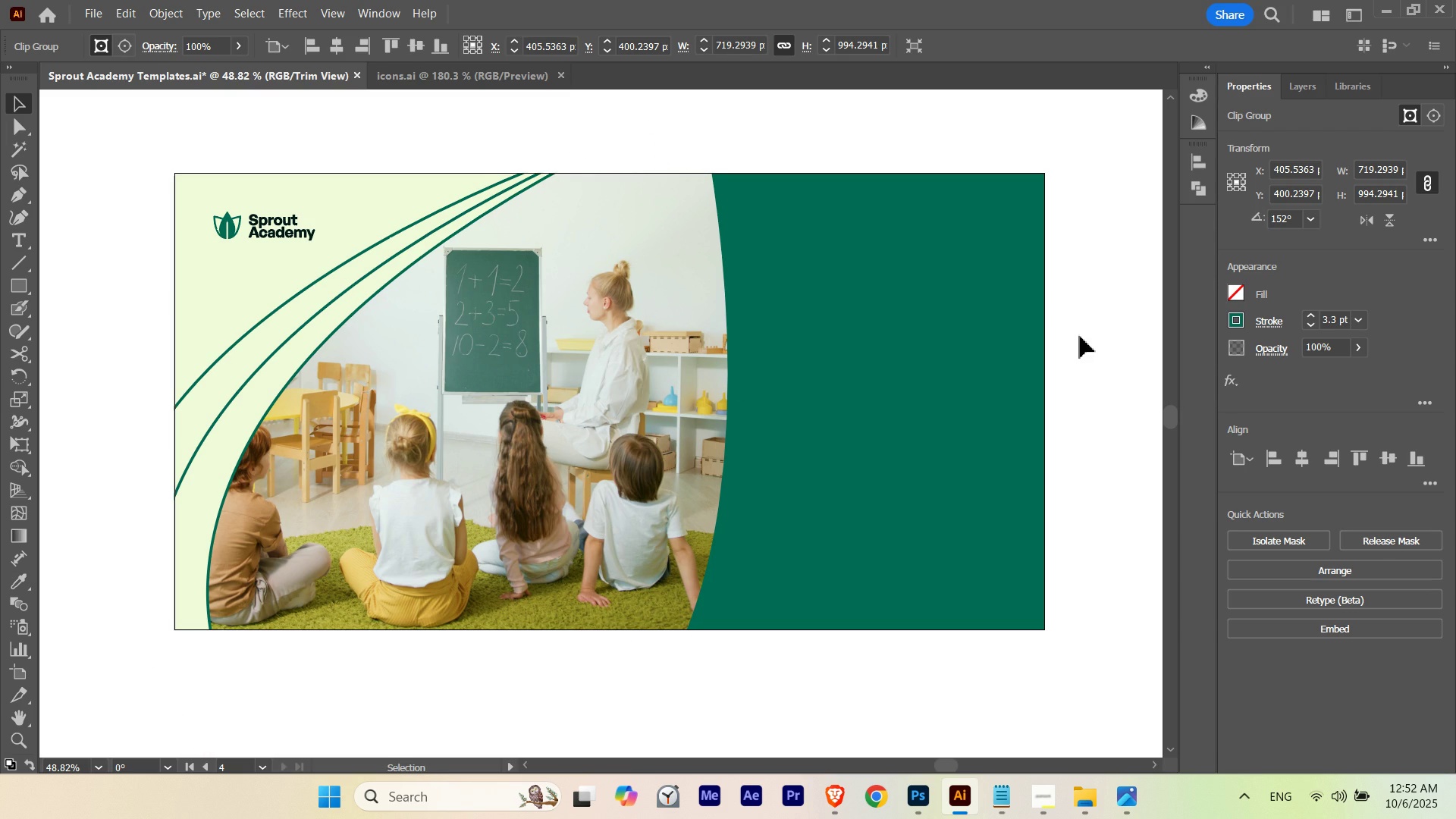 
left_click([1080, 336])
 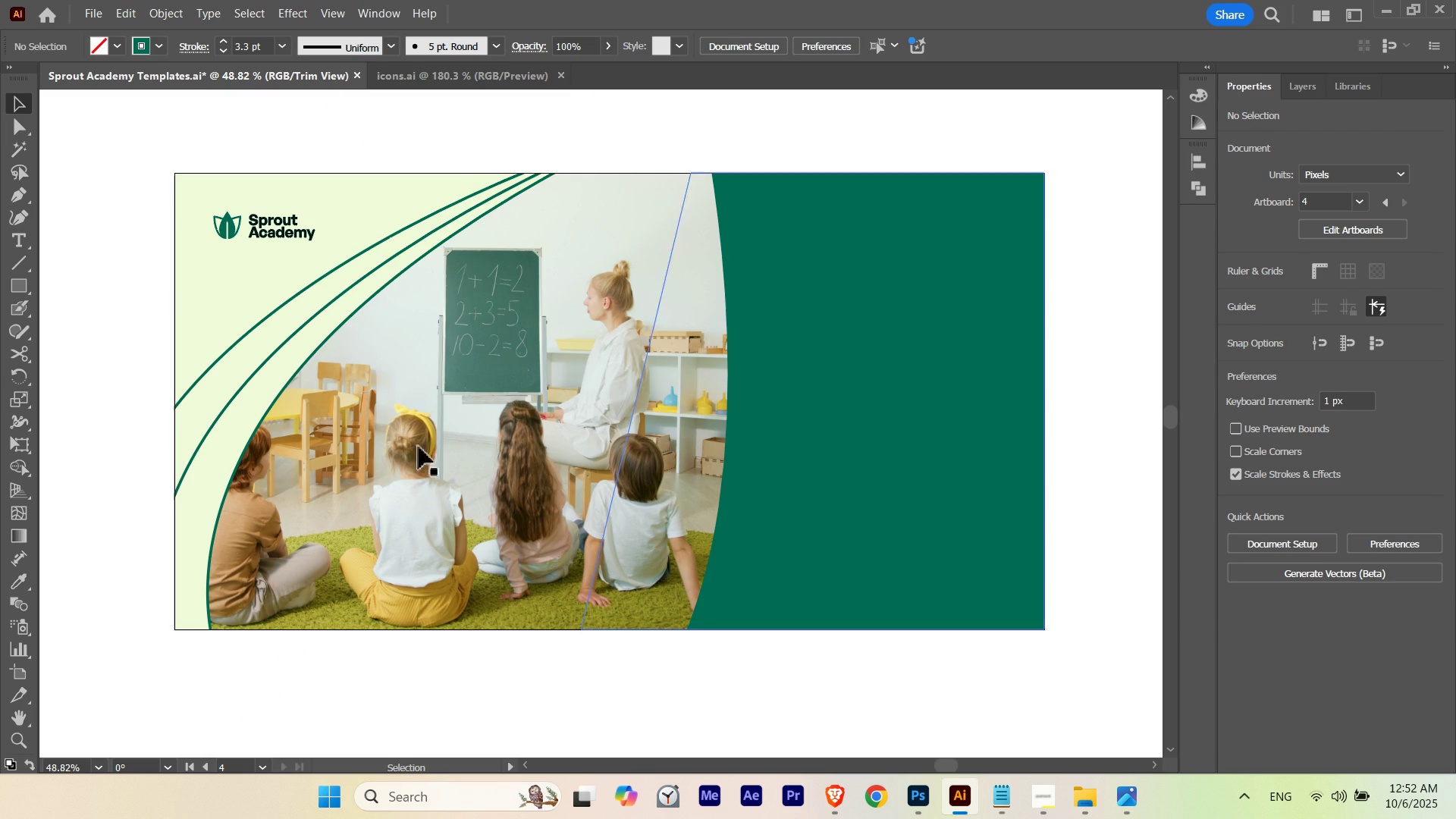 
hold_key(key=Space, duration=1.06)
 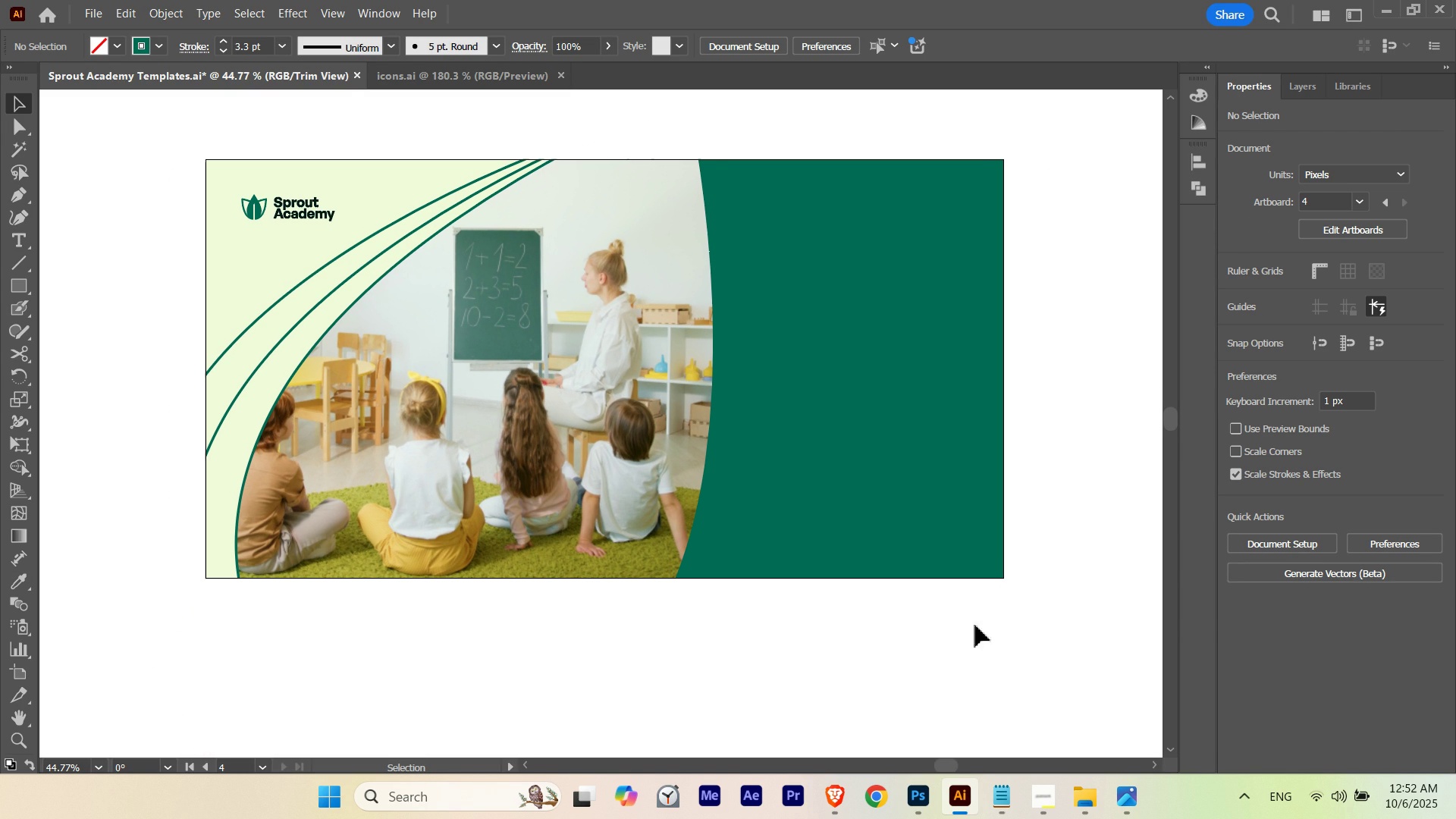 
hold_key(key=ControlLeft, duration=0.49)
left_click_drag(start_coordinate=[450, 372], to_coordinate=[431, 382])
 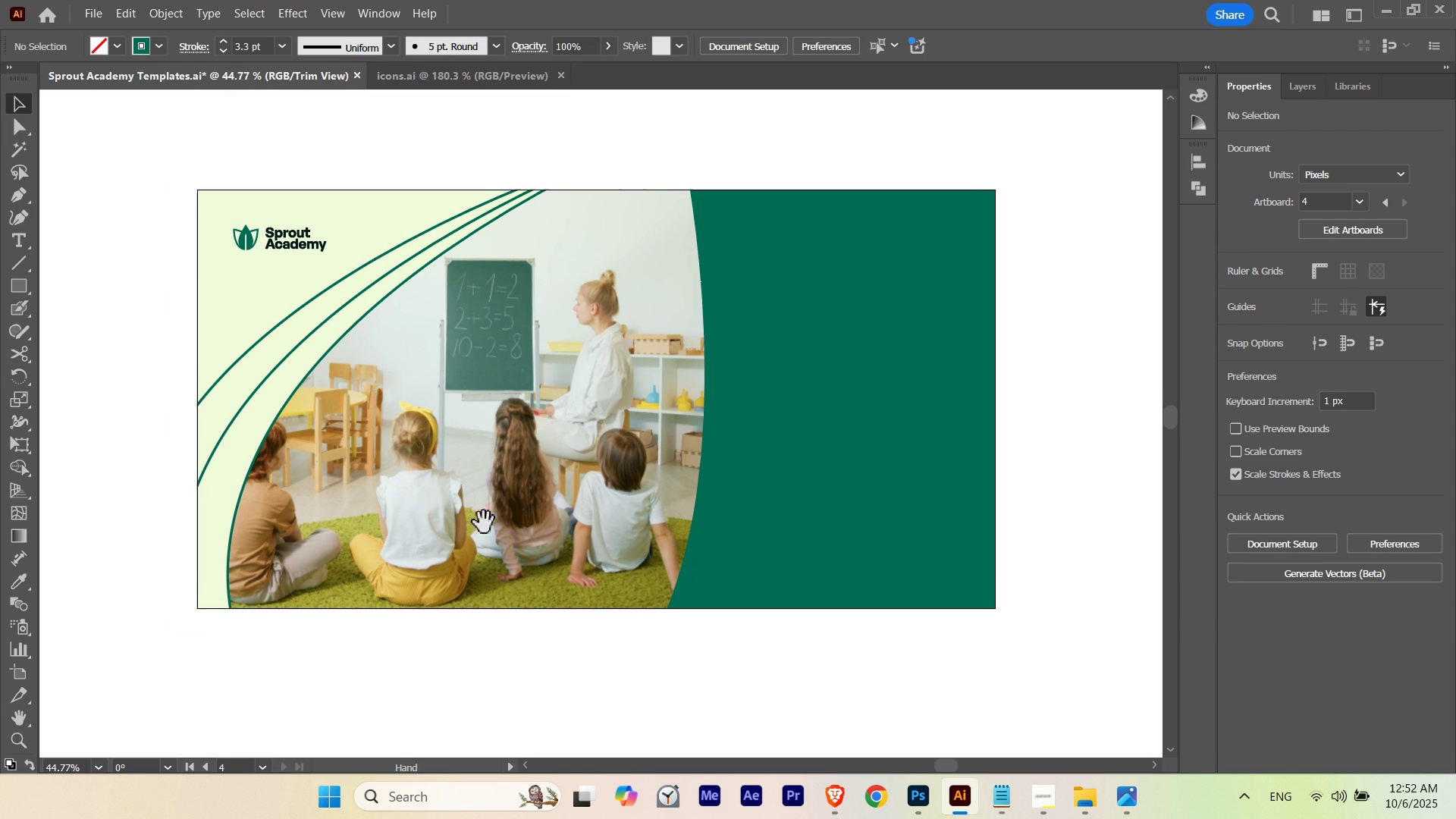 
left_click_drag(start_coordinate=[484, 522], to_coordinate=[493, 491])
 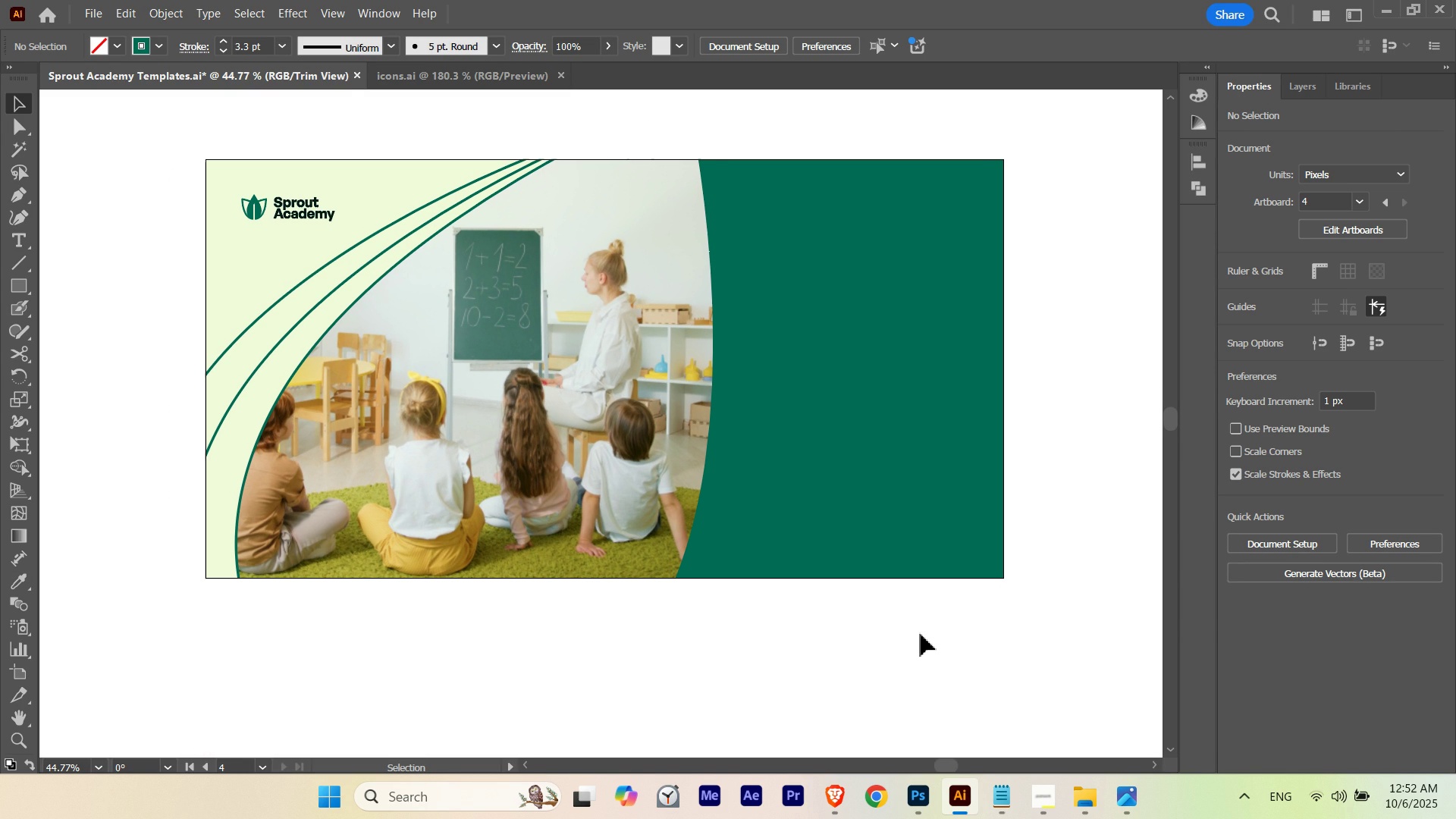 
hold_key(key=ControlLeft, duration=1.07)
 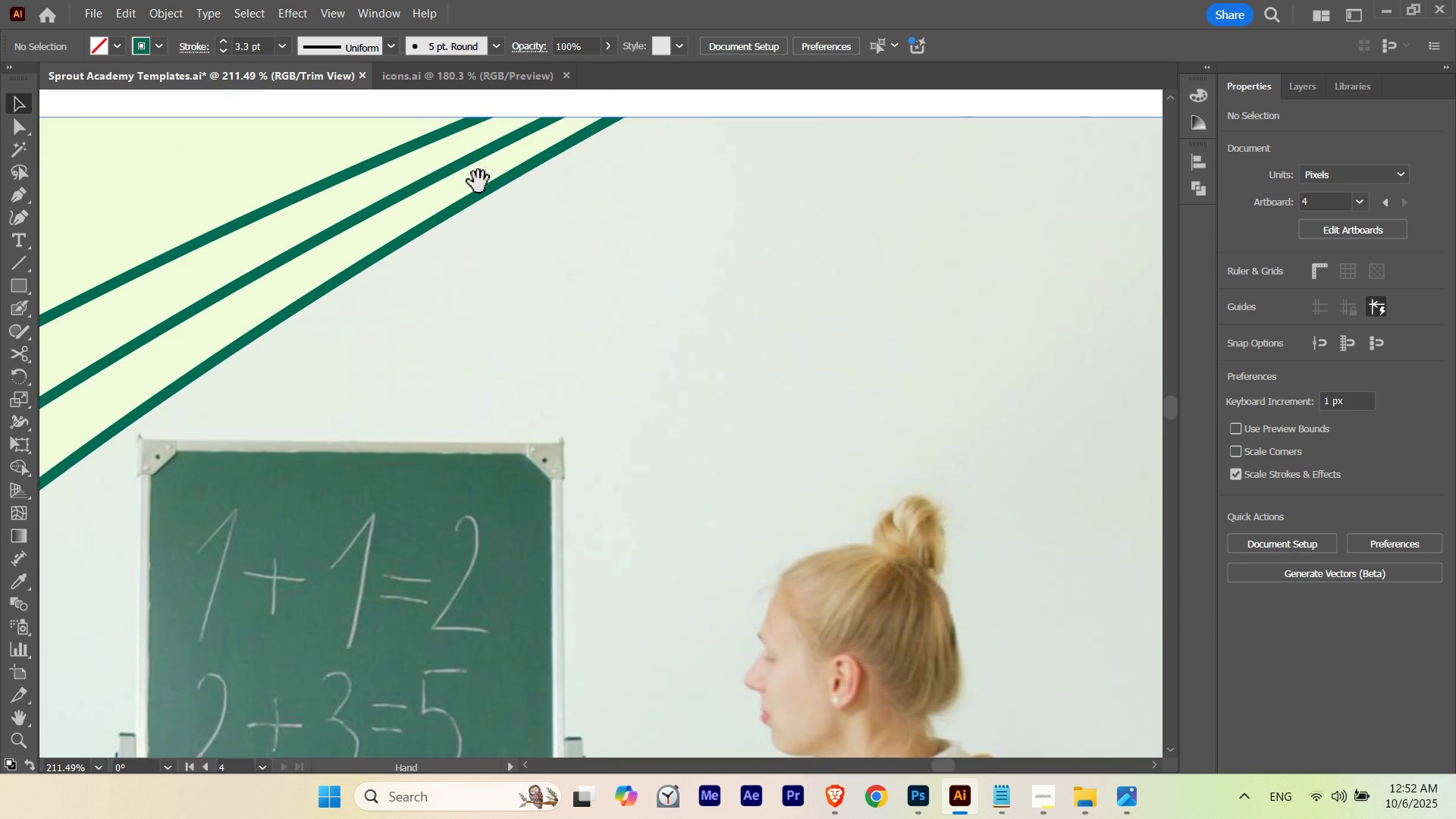 
hold_key(key=Space, duration=1.16)
 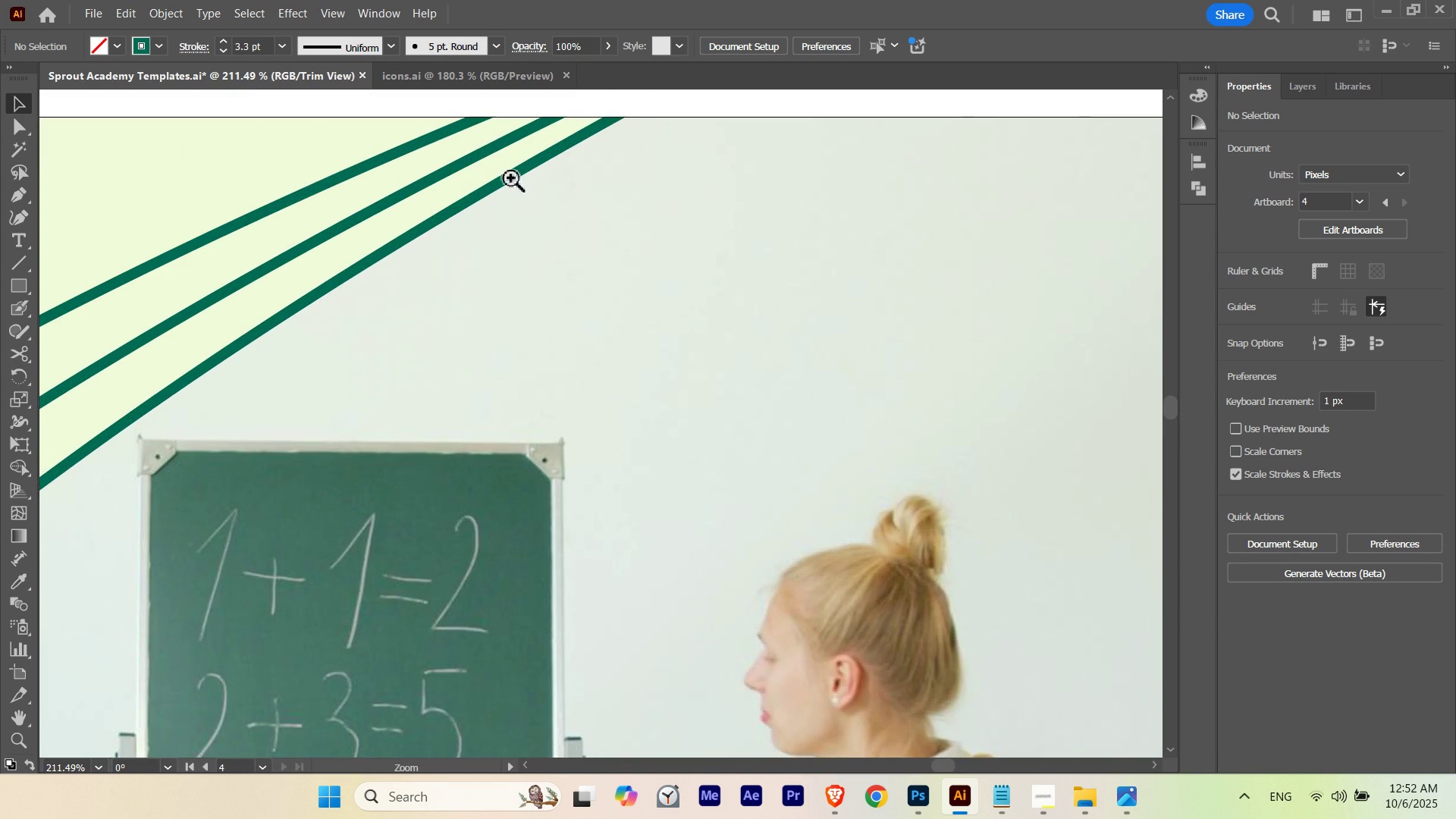 
left_click_drag(start_coordinate=[537, 171], to_coordinate=[877, 201])
 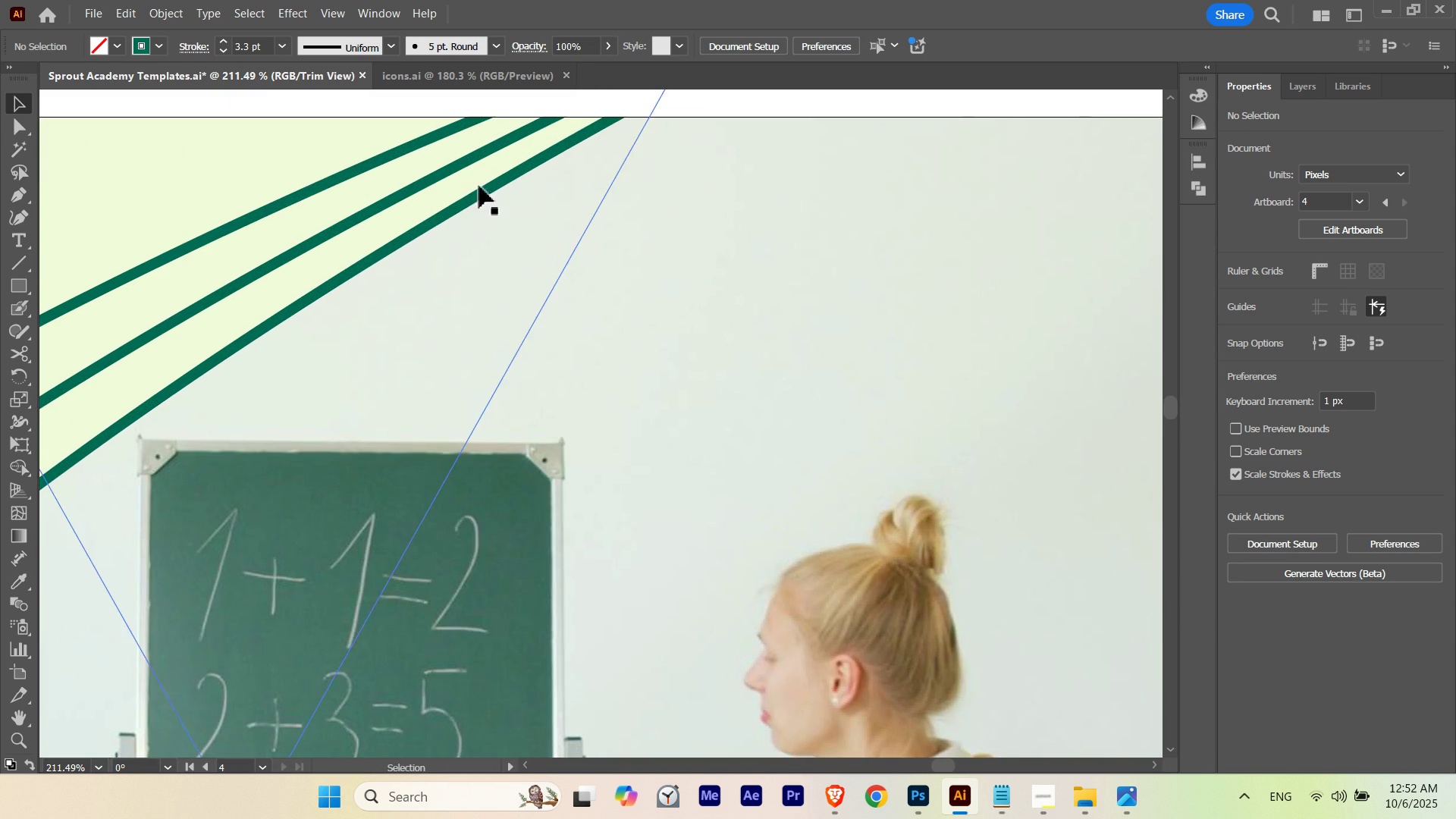 
hold_key(key=Space, duration=1.64)
 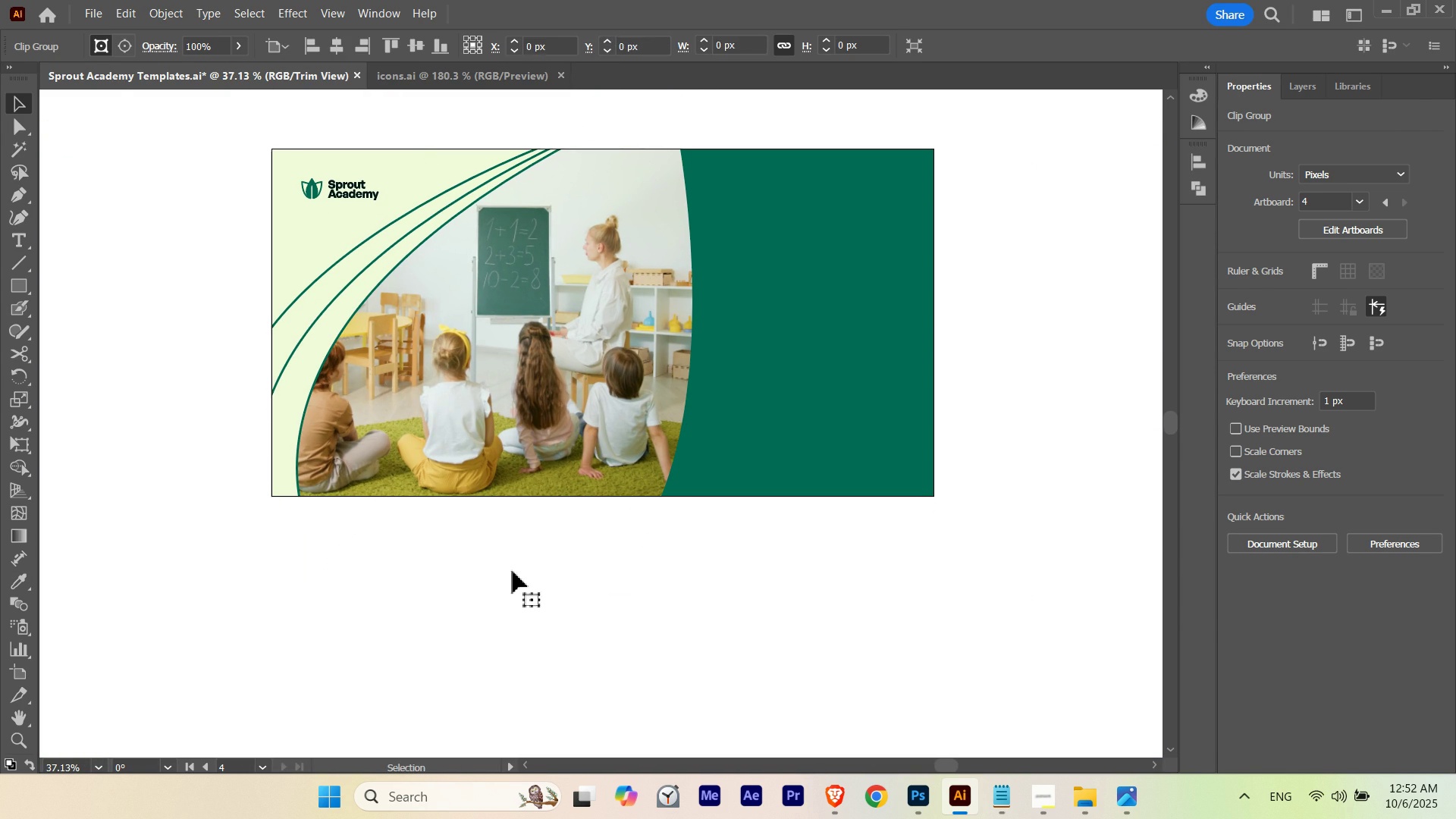 
hold_key(key=ControlLeft, duration=0.86)
left_click_drag(start_coordinate=[548, 177], to_coordinate=[167, 315])
 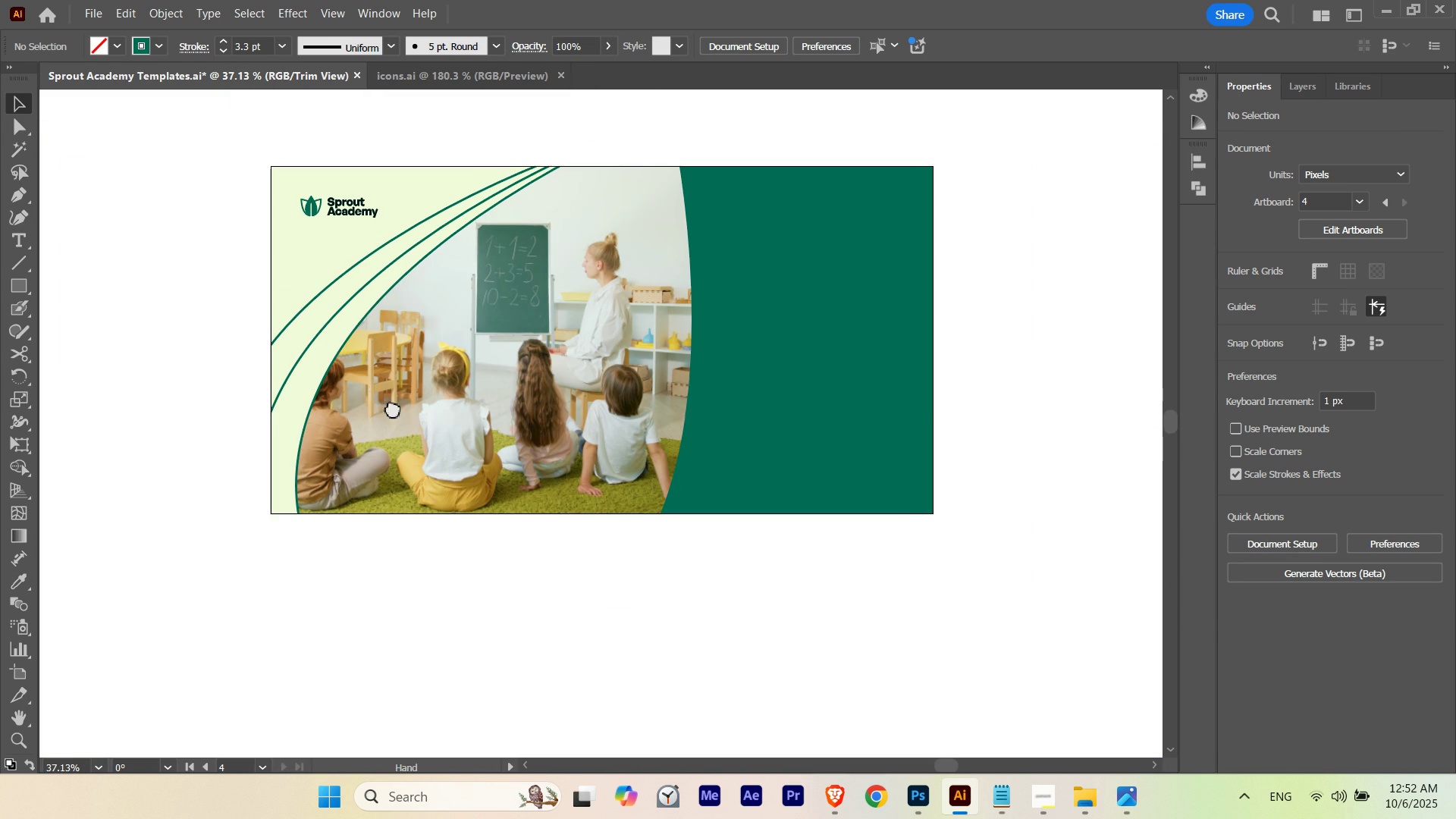 
left_click_drag(start_coordinate=[393, 414], to_coordinate=[394, 396])
 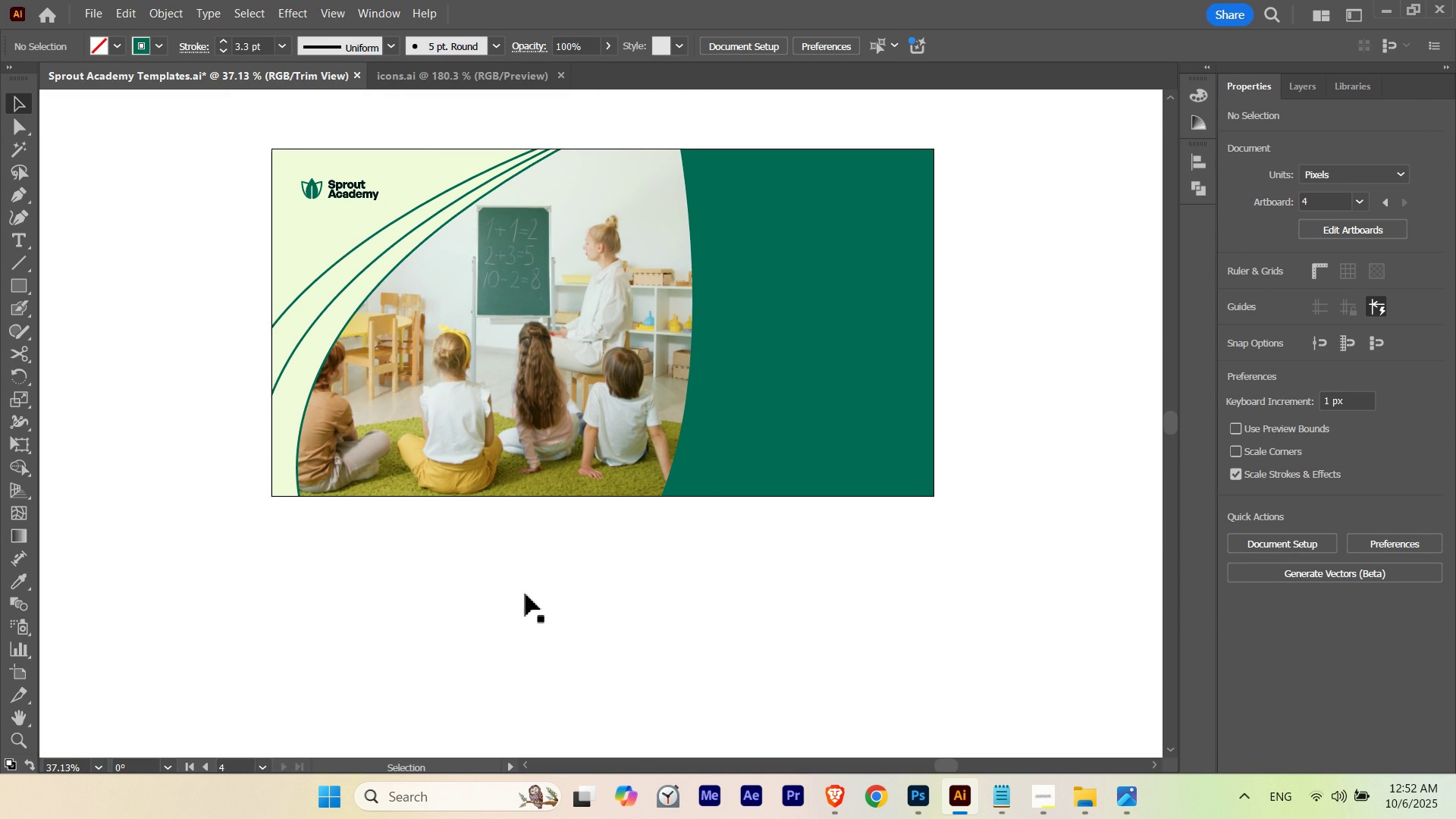 
left_click([526, 594])
 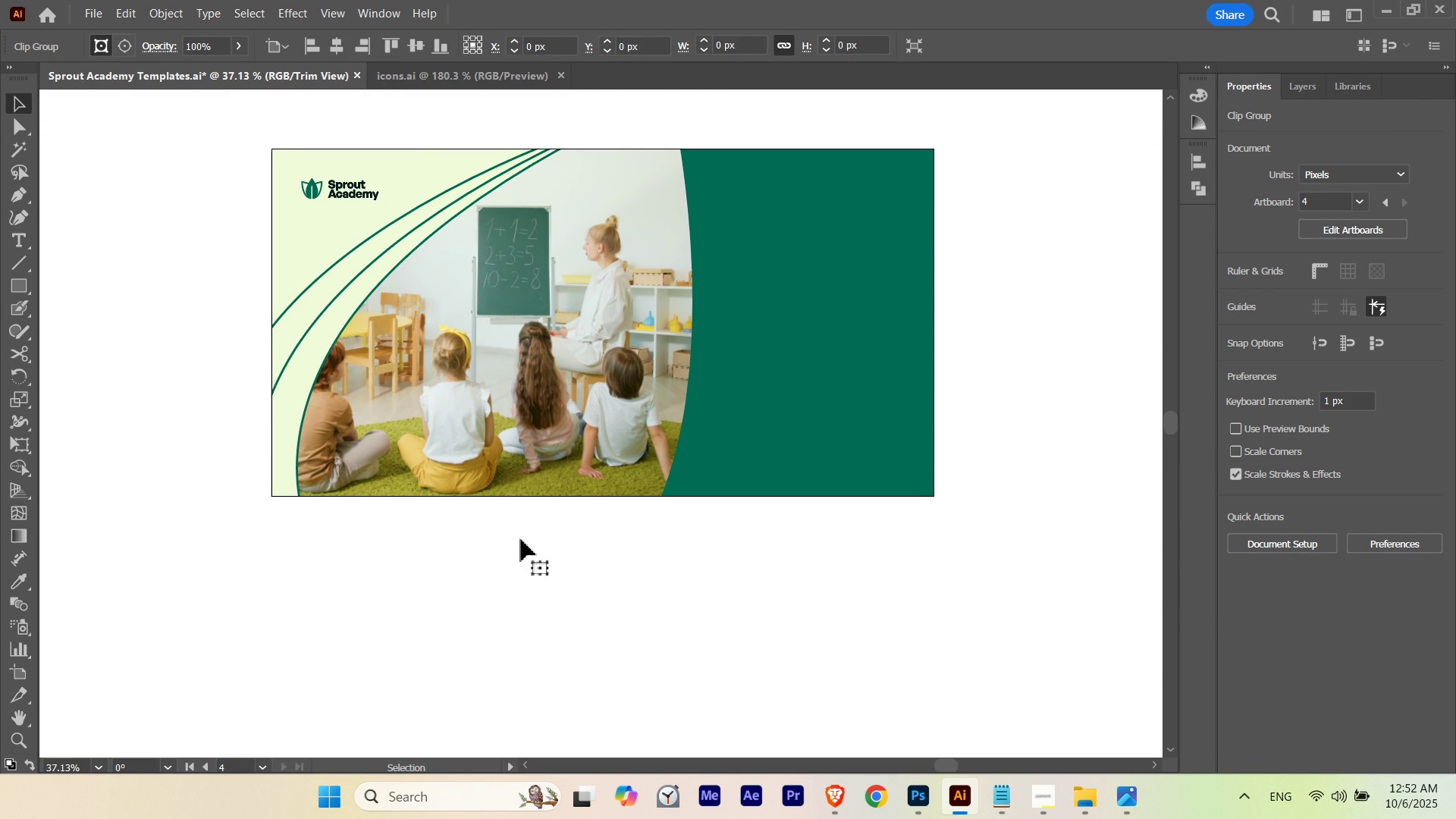 
hold_key(key=Space, duration=1.5)
 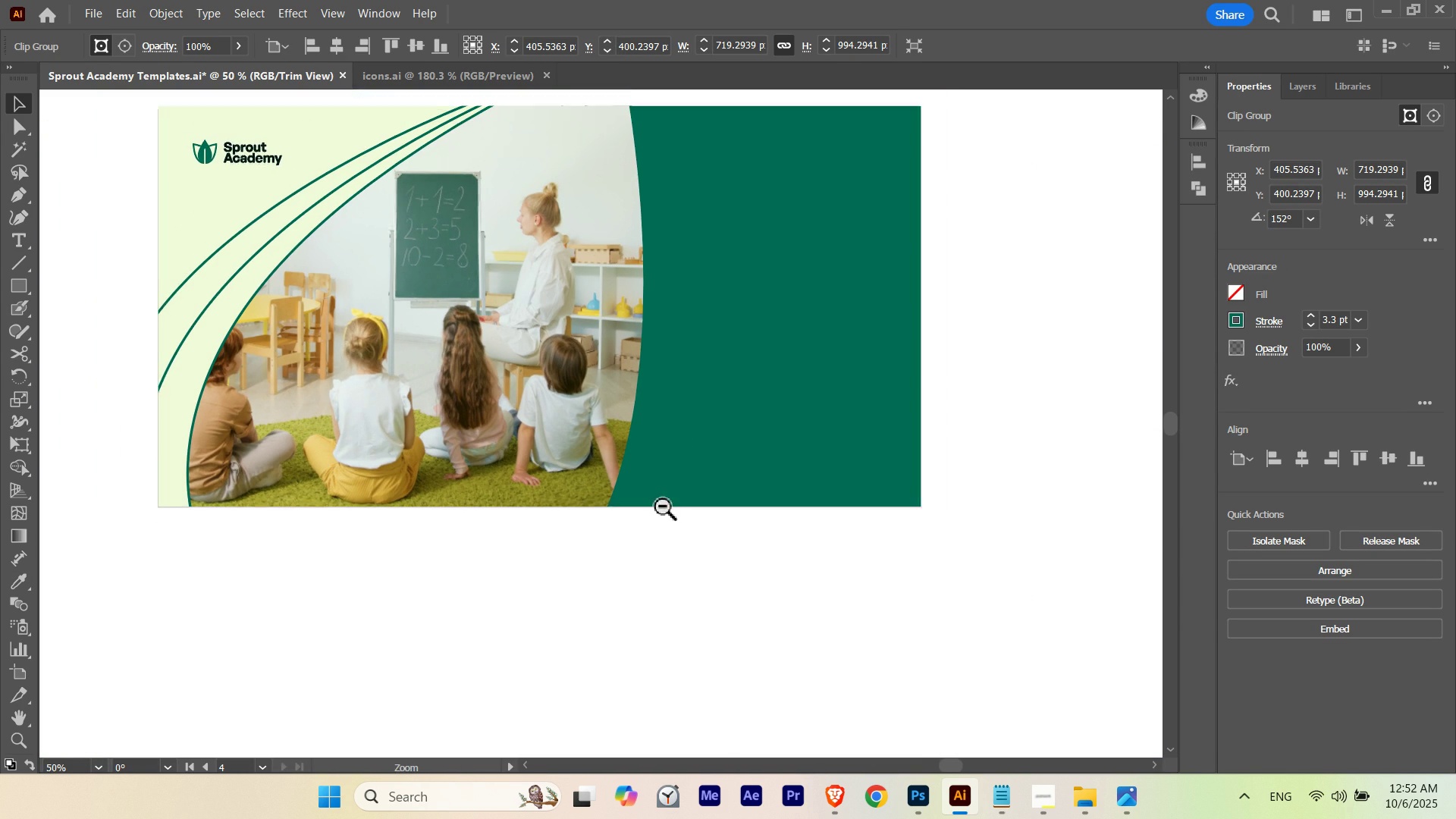 
hold_key(key=ControlLeft, duration=1.19)
left_click_drag(start_coordinate=[671, 432], to_coordinate=[666, 435])
 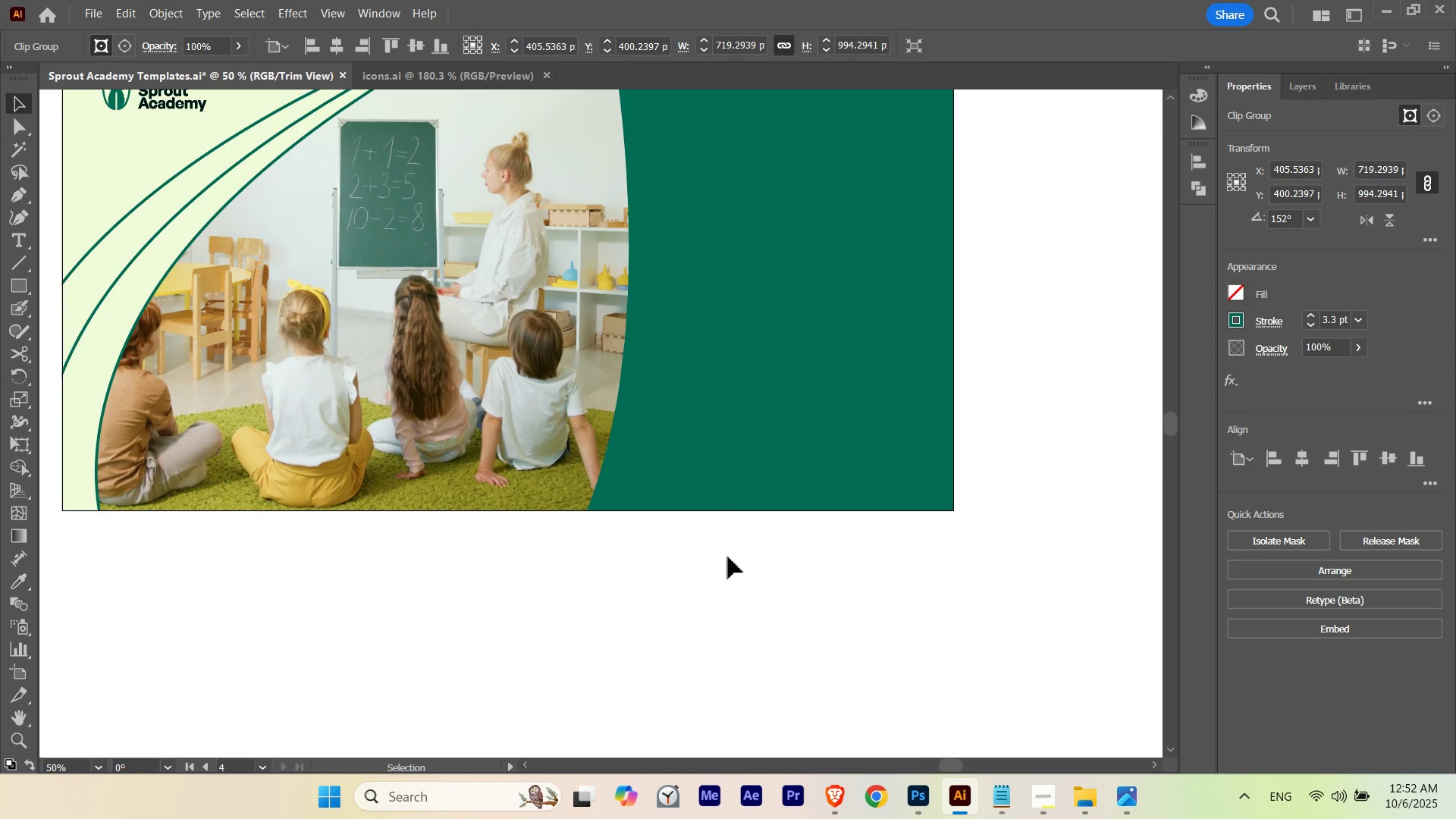 
hold_key(key=ControlLeft, duration=0.49)
 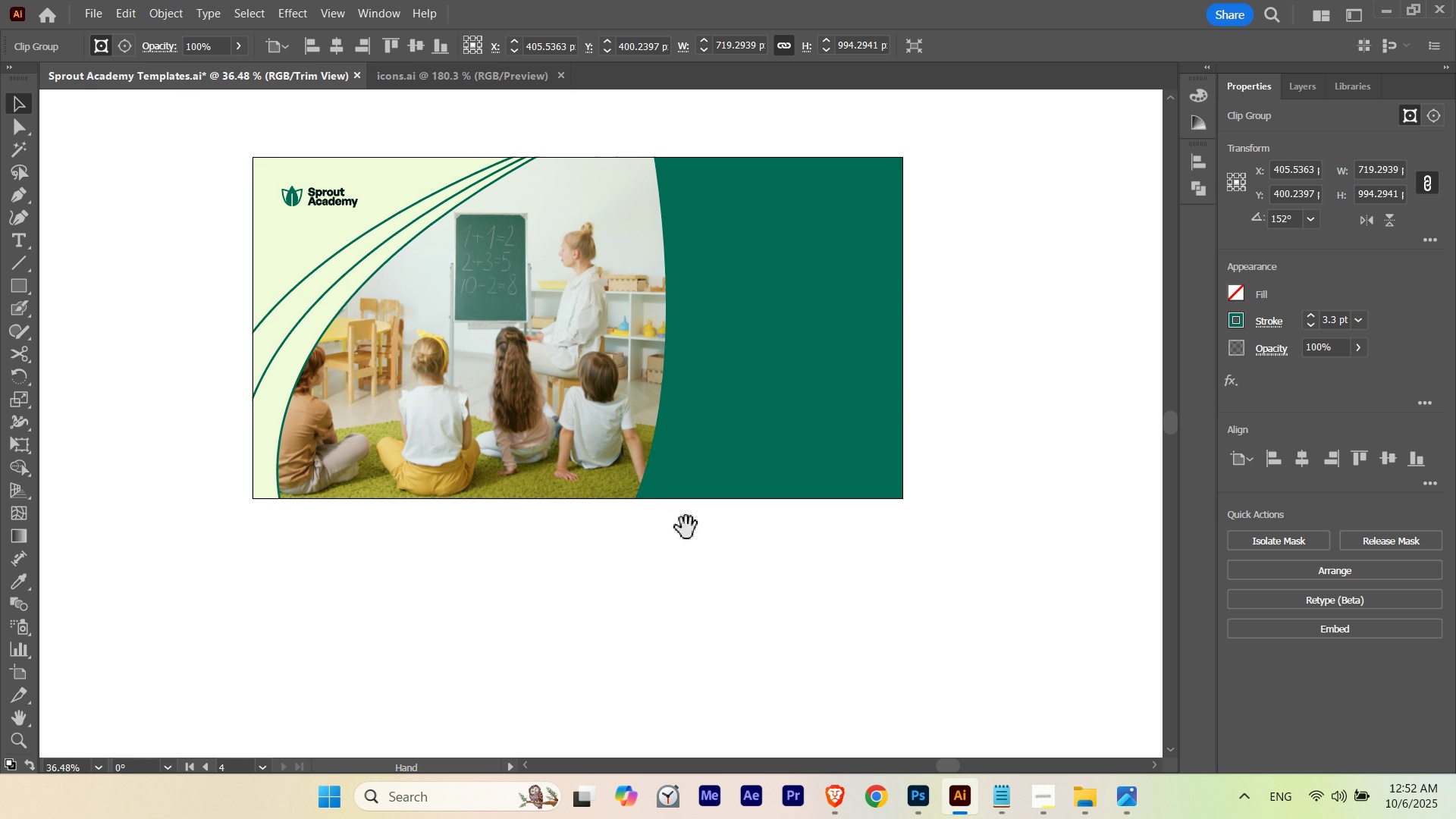 
hold_key(key=Space, duration=1.08)
 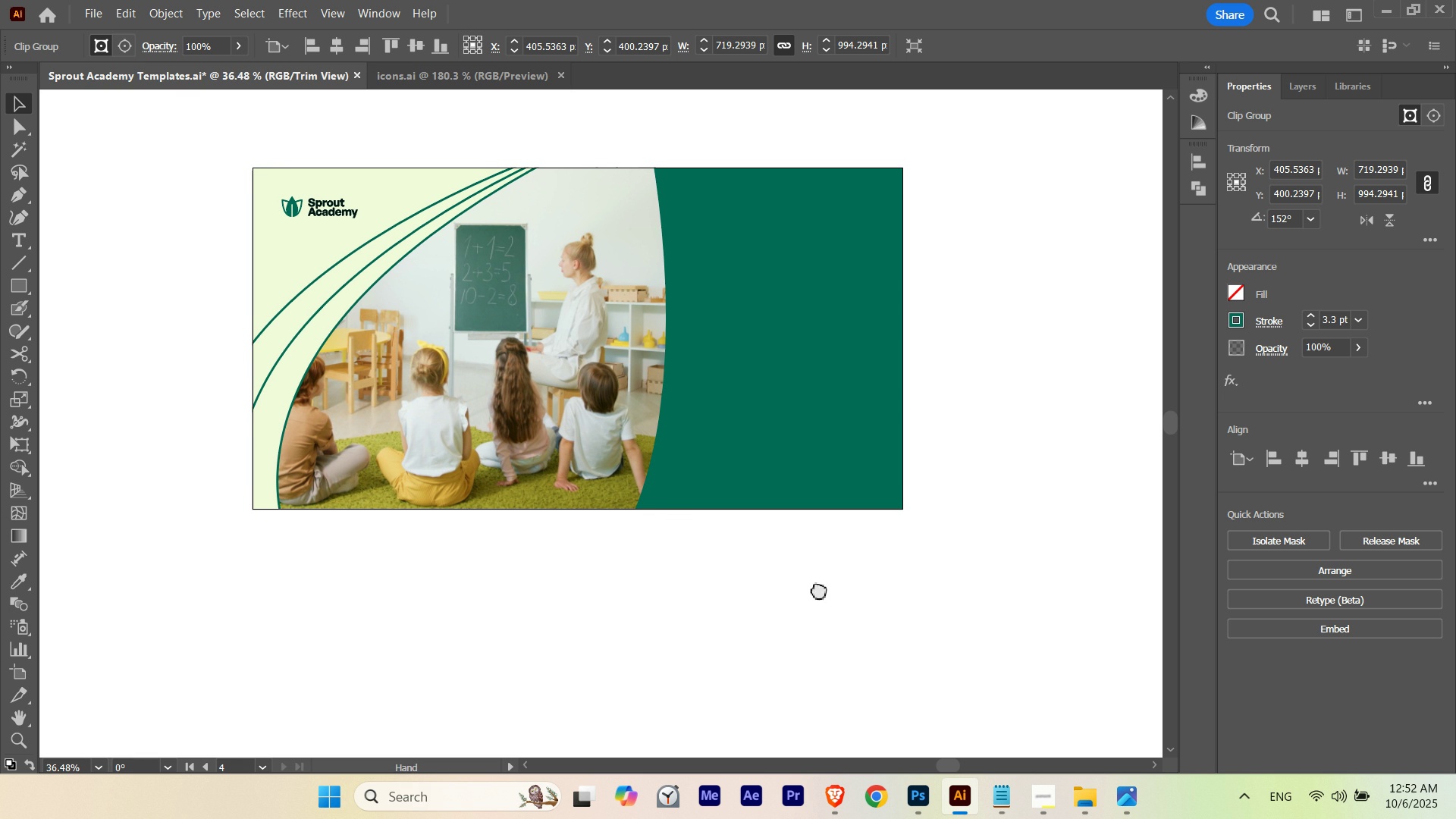 
left_click_drag(start_coordinate=[730, 482], to_coordinate=[661, 507])
 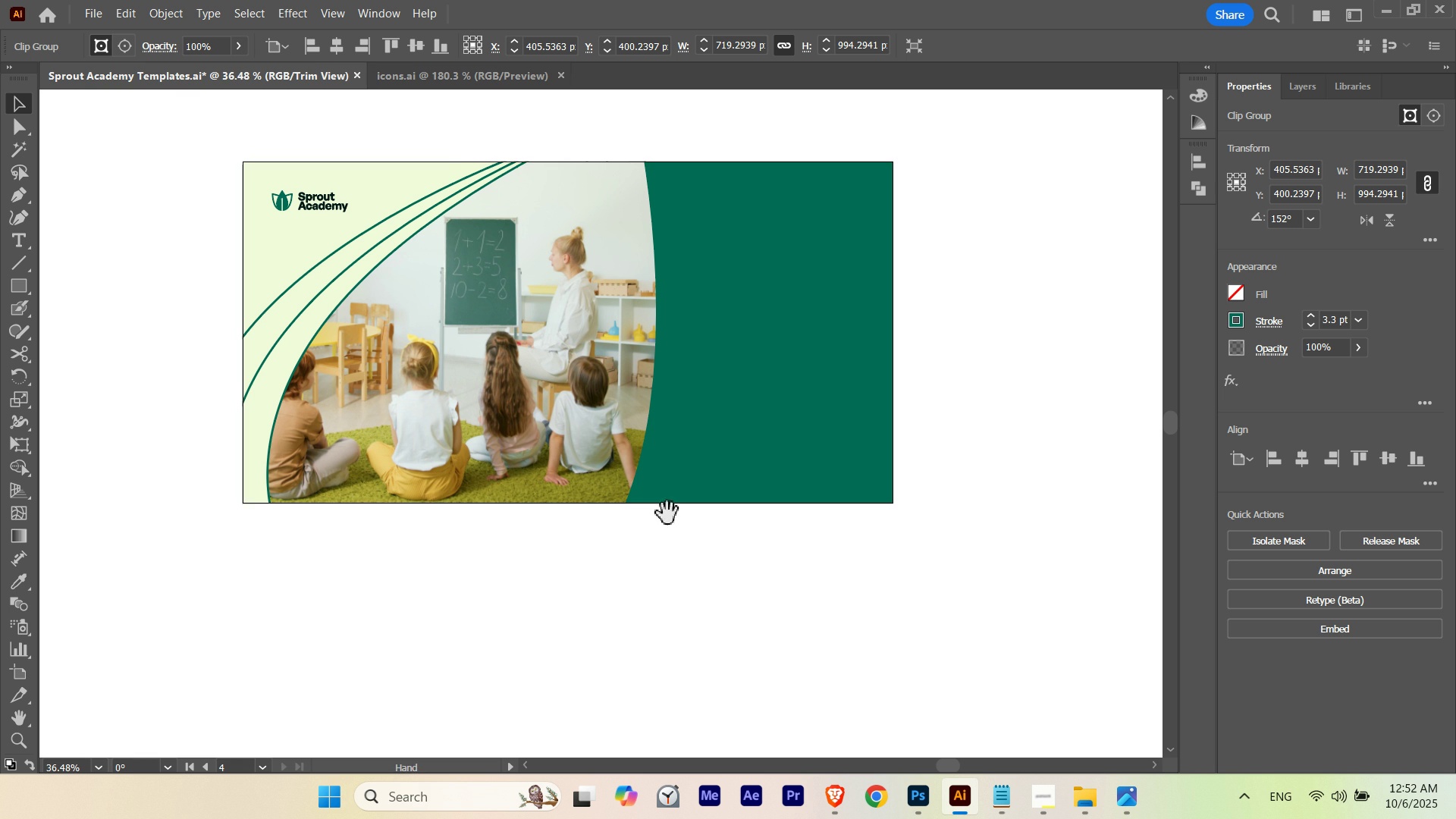 
left_click_drag(start_coordinate=[665, 514], to_coordinate=[676, 510])
 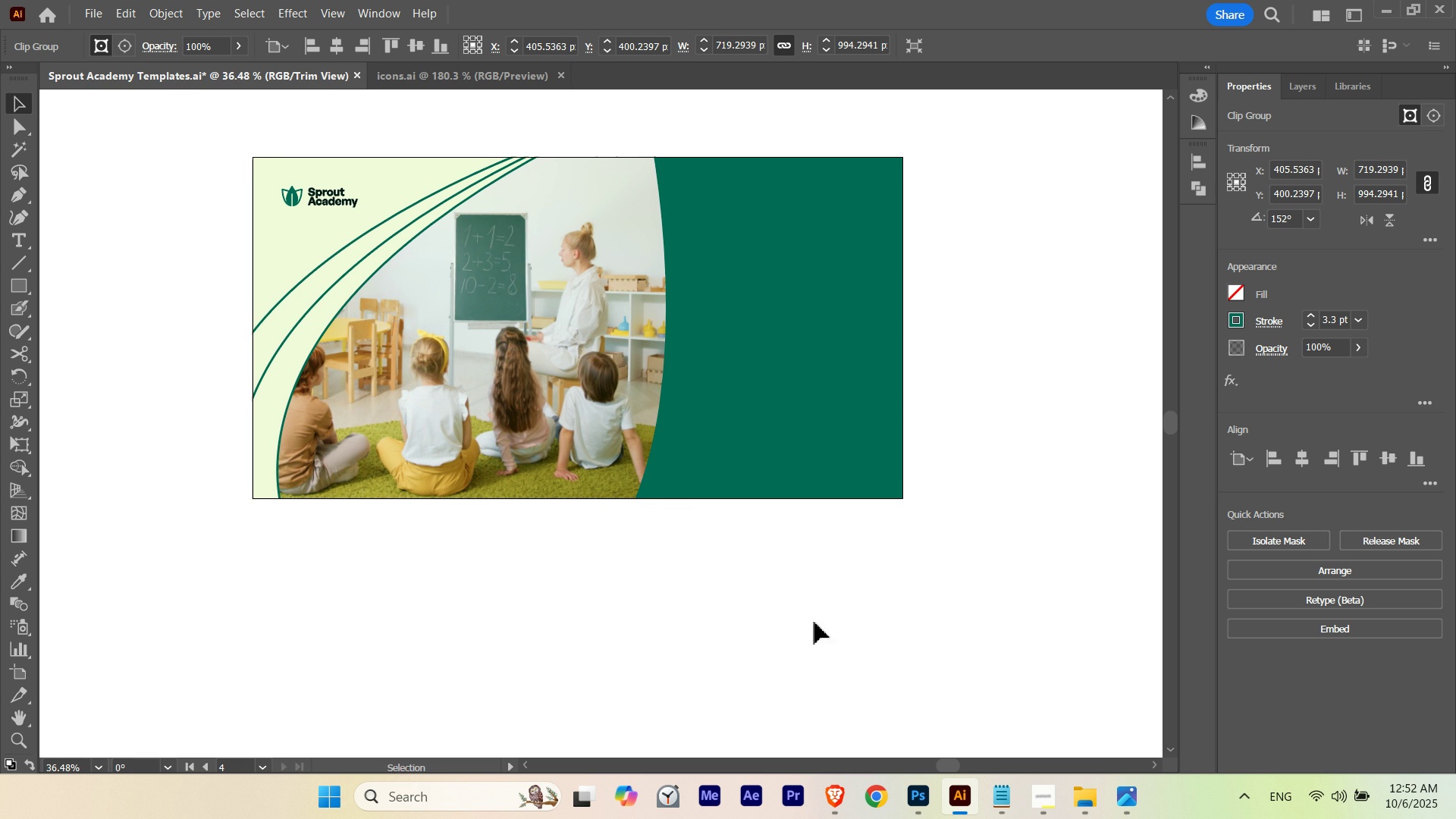 
hold_key(key=Space, duration=0.59)
 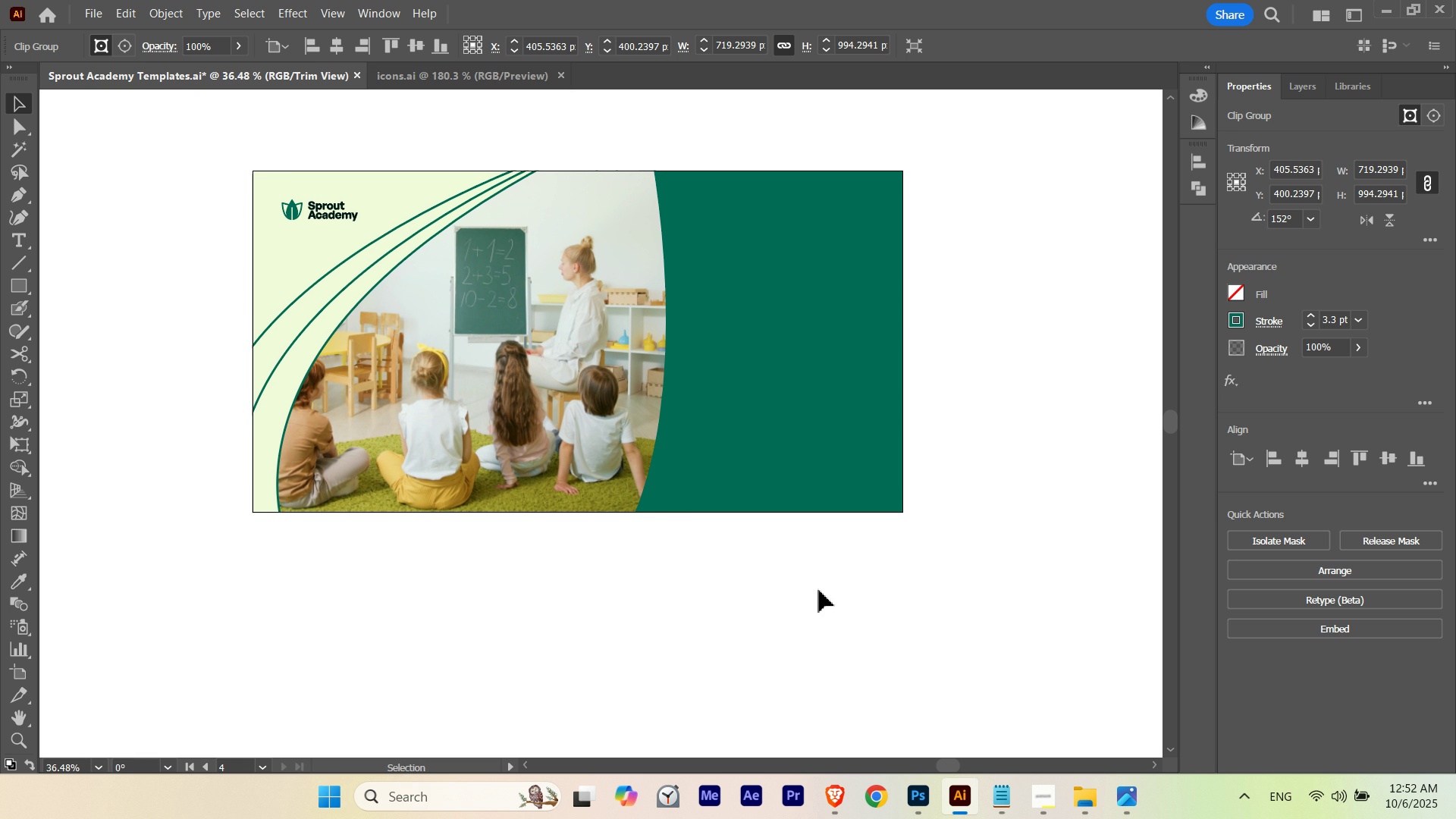 
left_click_drag(start_coordinate=[819, 576], to_coordinate=[819, 590])
 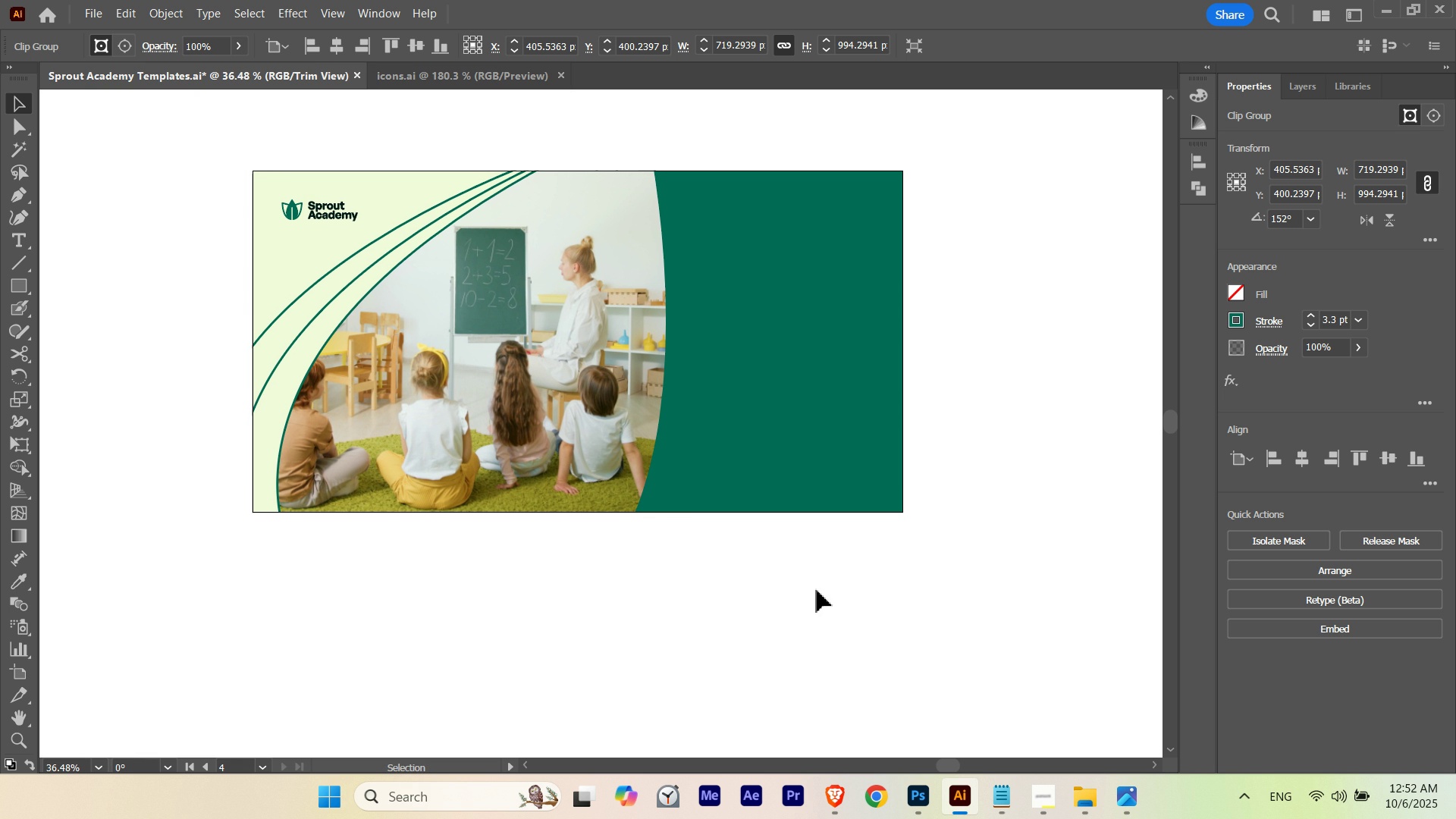 
wait(6.7)
 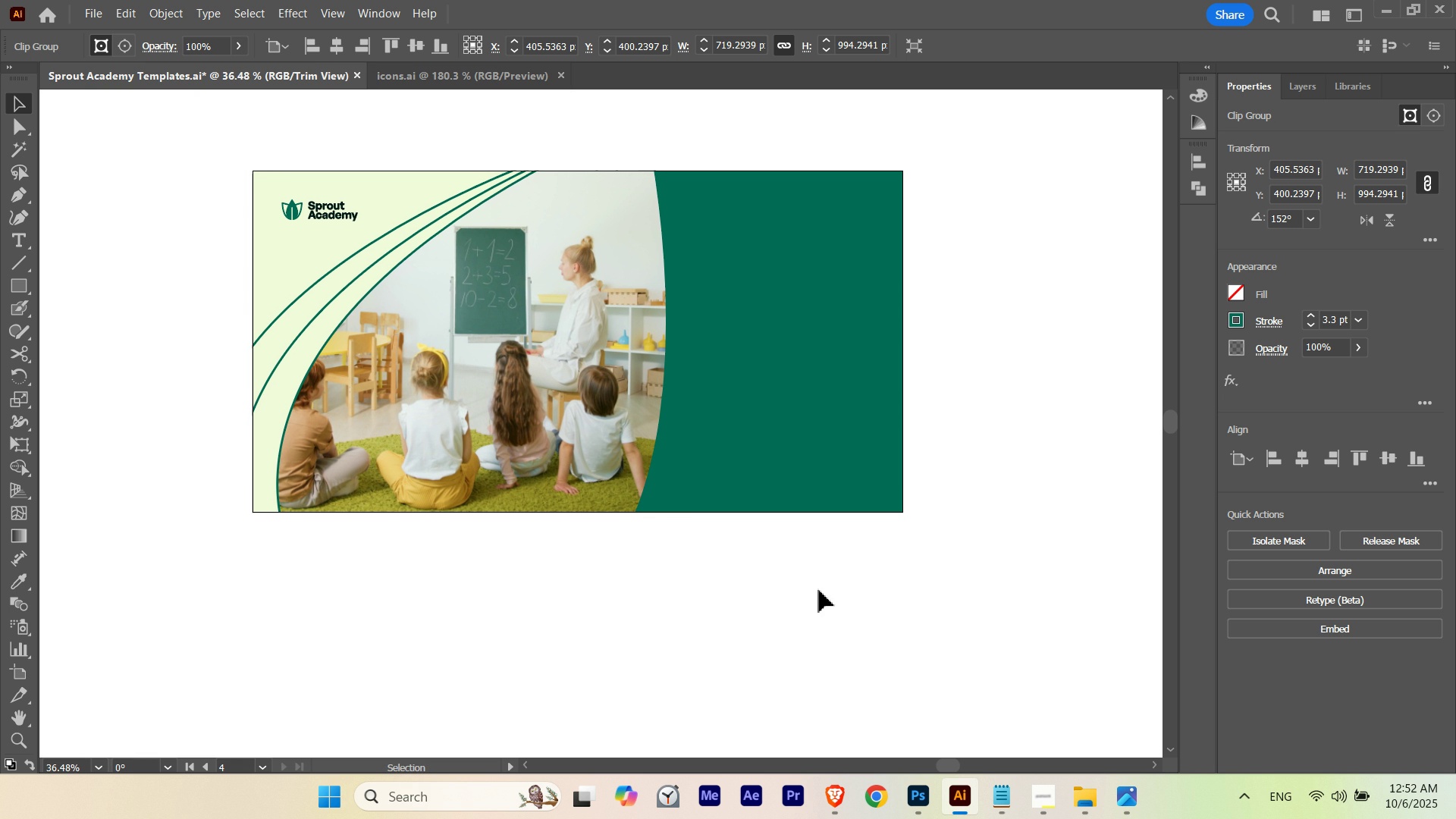 
left_click([17, 675])
 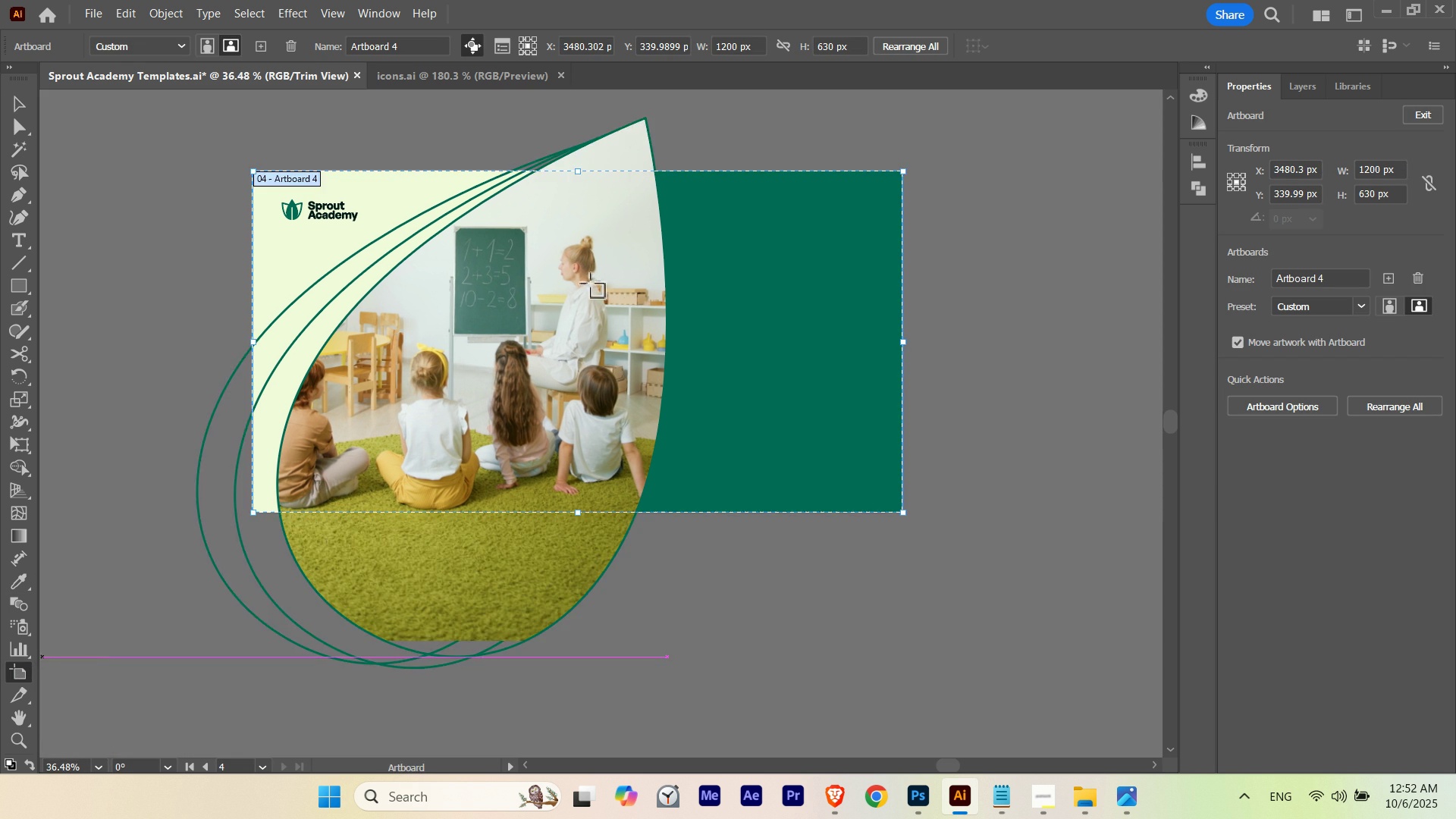 
hold_key(key=ControlLeft, duration=0.37)
 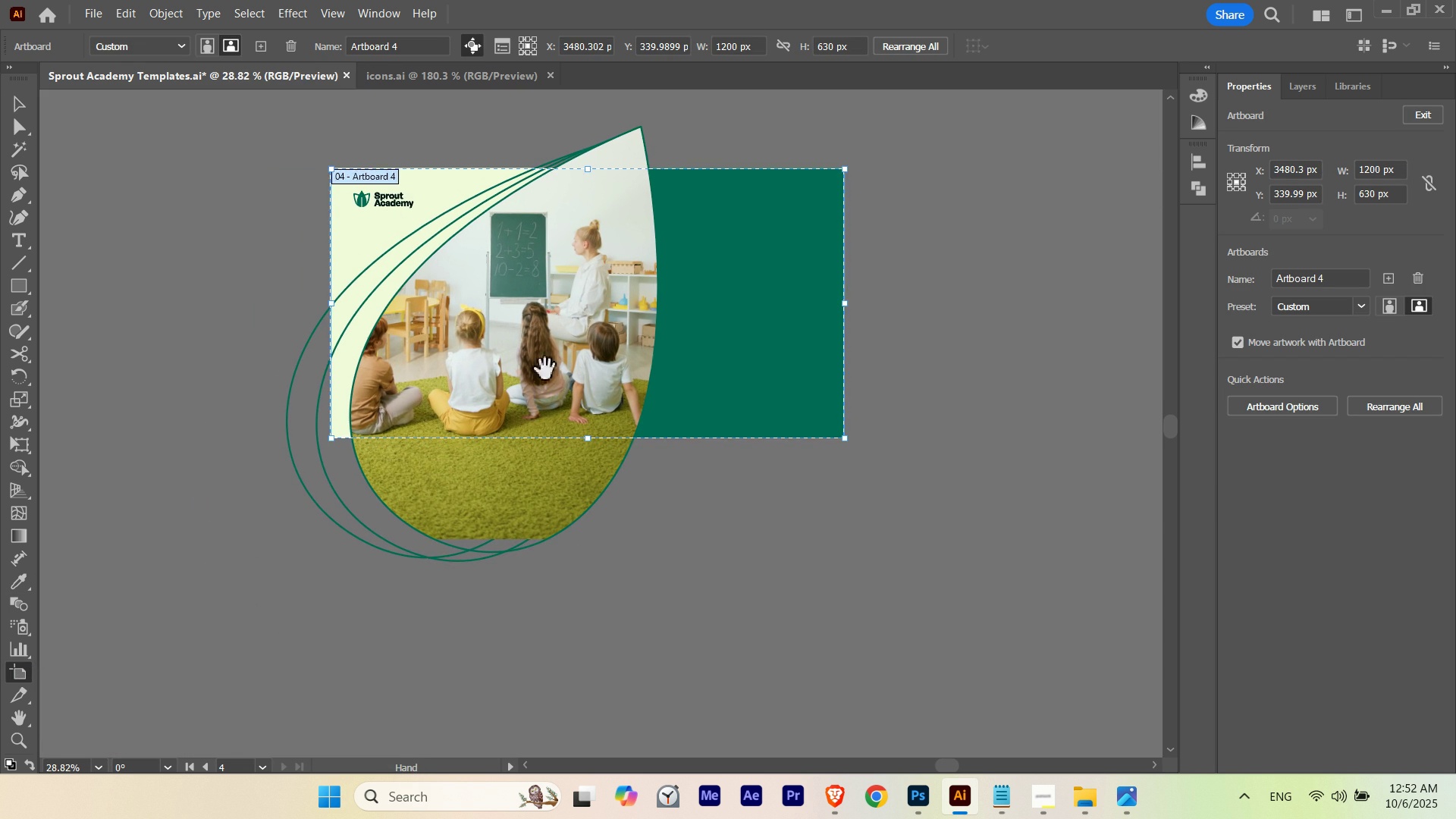 
hold_key(key=Space, duration=1.39)
 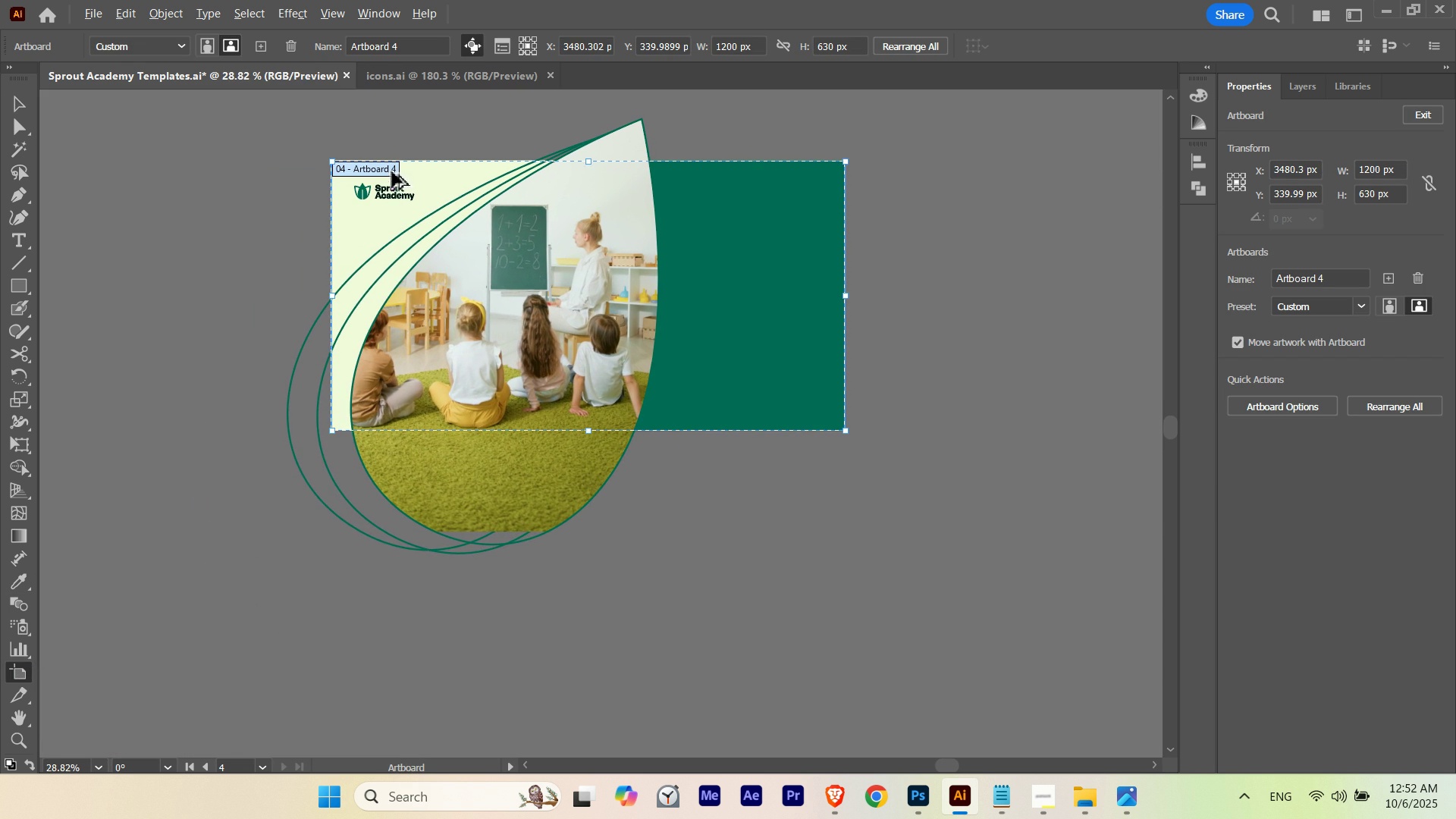 
left_click_drag(start_coordinate=[592, 281], to_coordinate=[540, 311])
 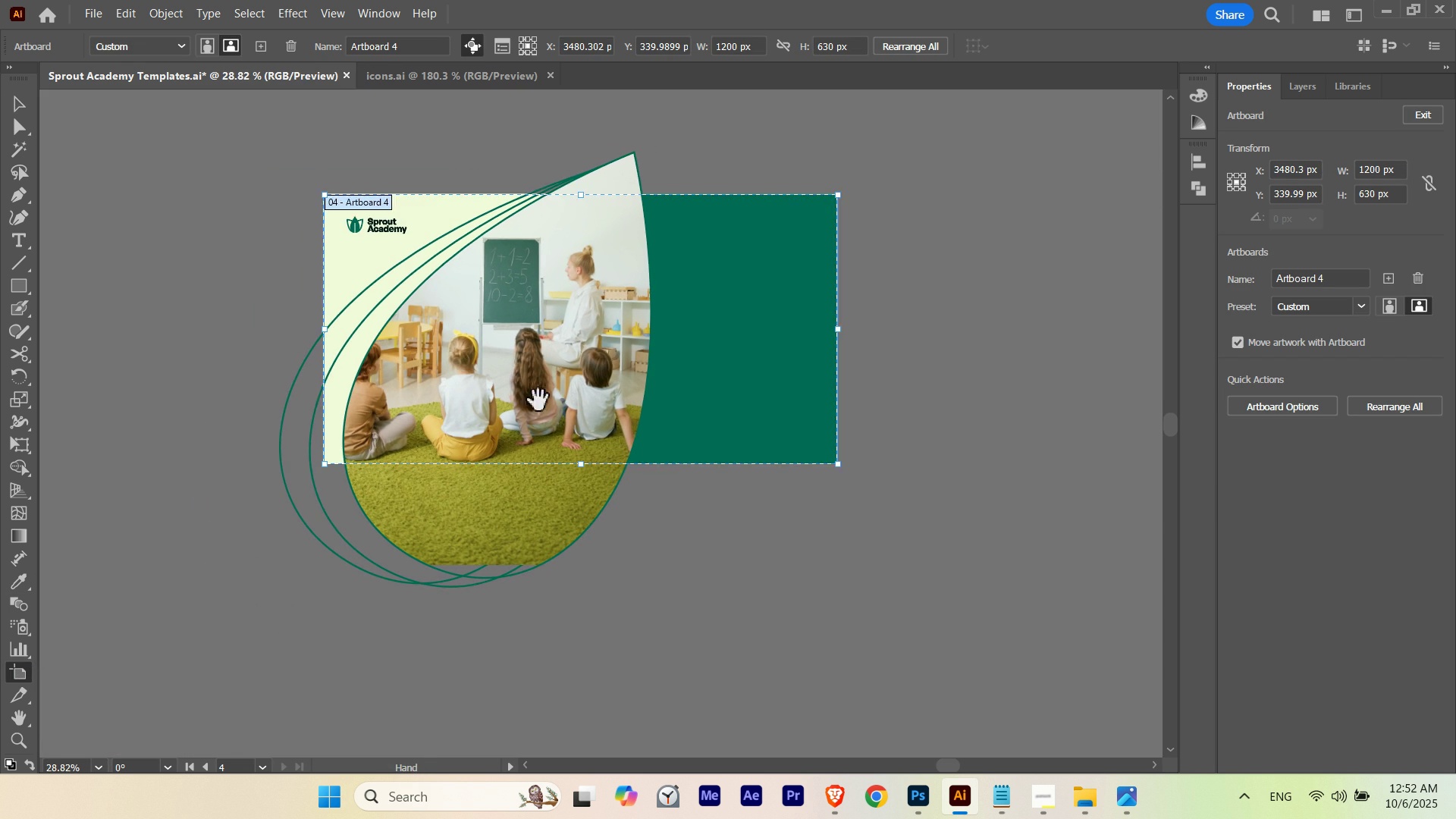 
left_click_drag(start_coordinate=[538, 397], to_coordinate=[545, 370])
 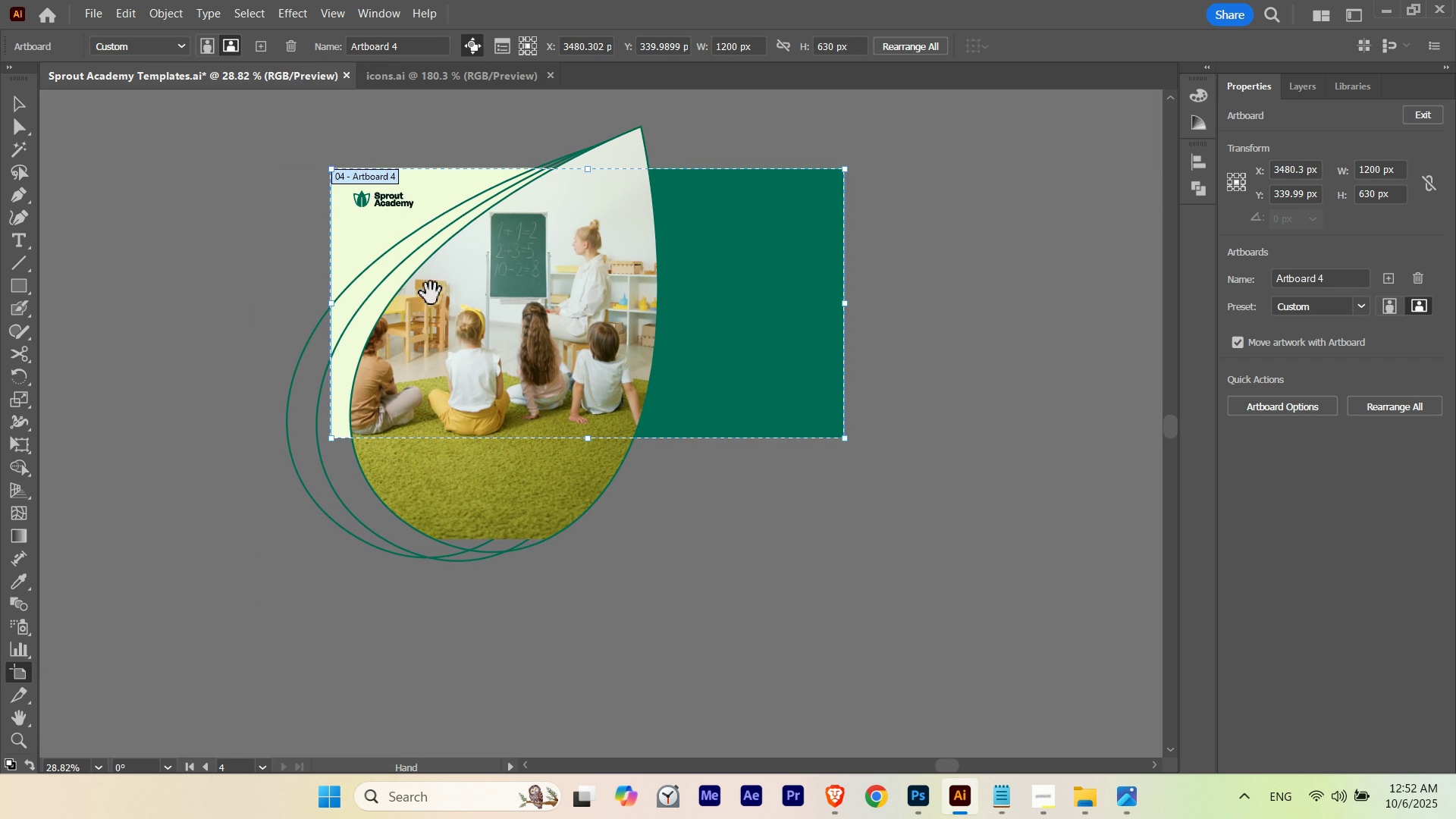 
left_click_drag(start_coordinate=[431, 293], to_coordinate=[431, 285])
 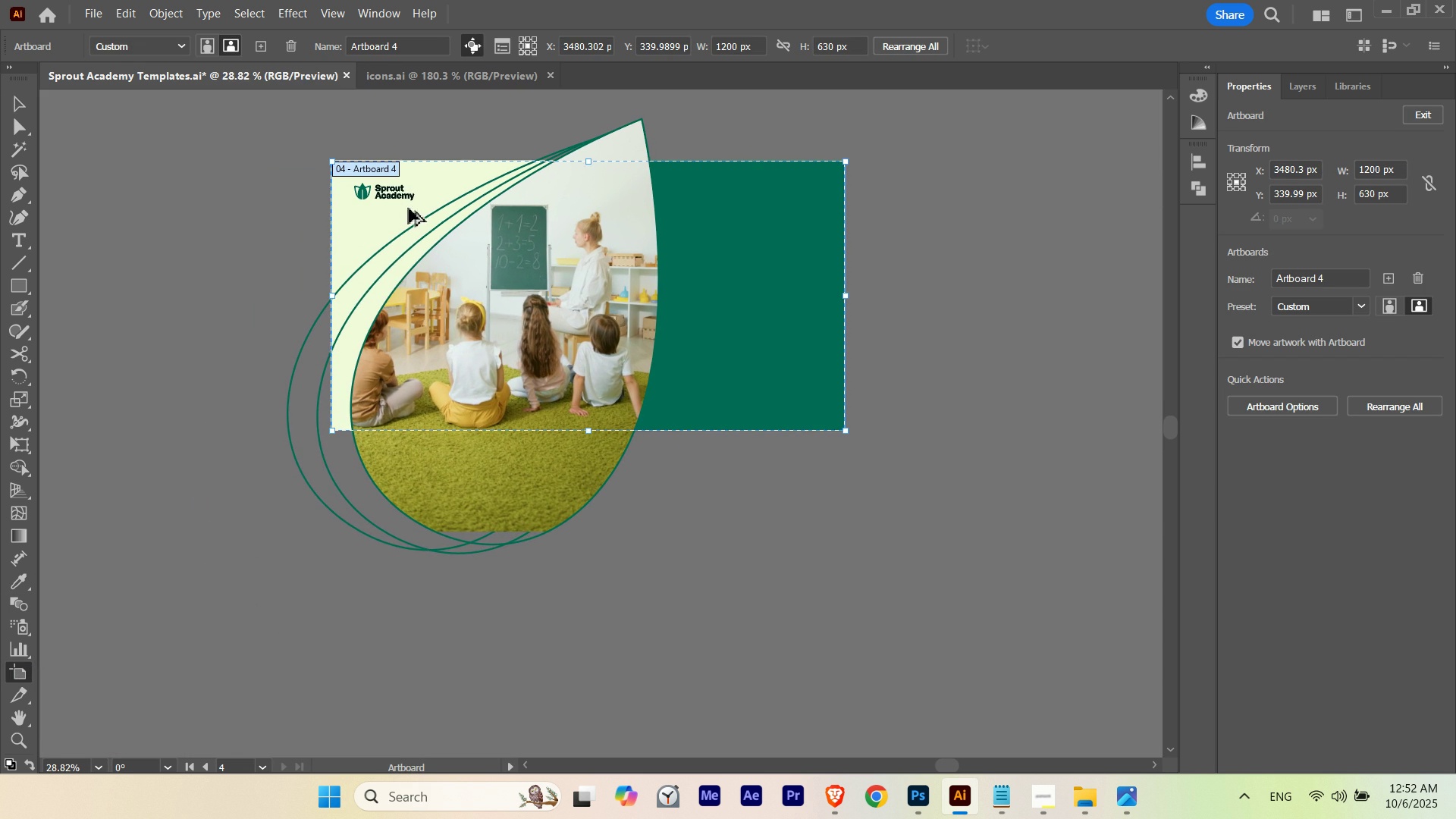 
hold_key(key=AltLeft, duration=2.2)
left_click_drag(start_coordinate=[392, 171], to_coordinate=[393, 500])
 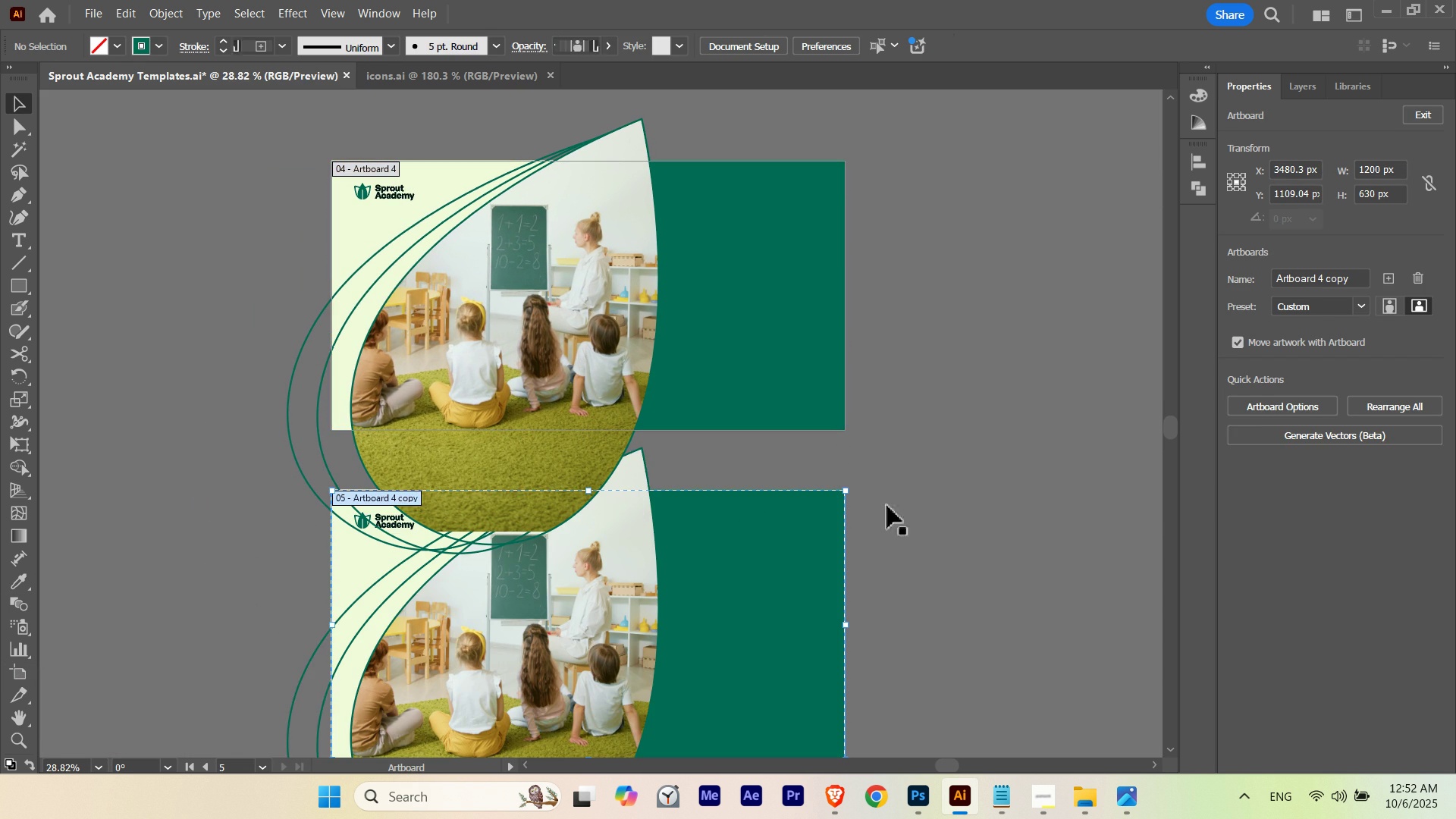 
hold_key(key=ShiftLeft, duration=1.61)
 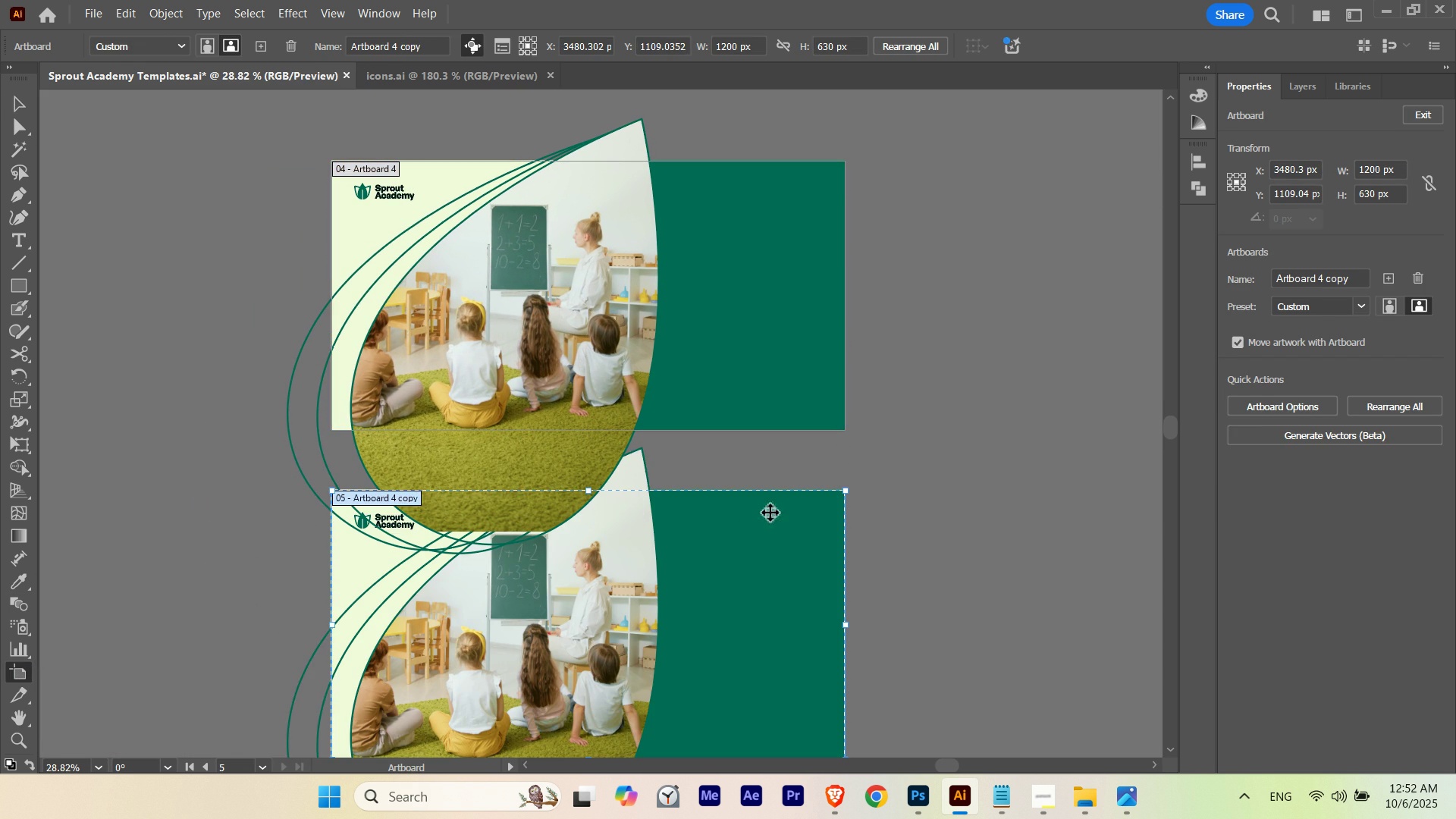 
key(V)
 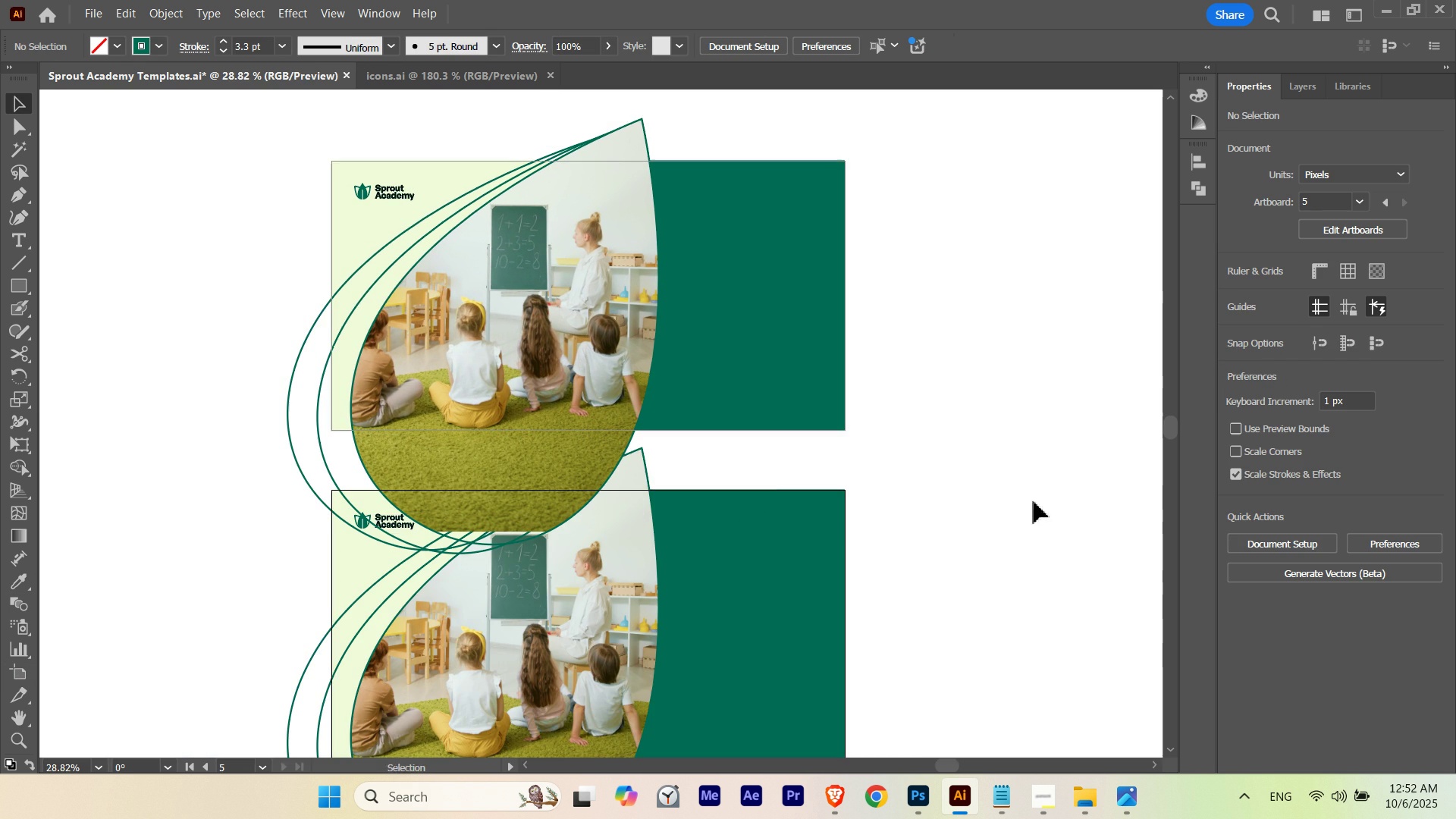 
left_click([1034, 501])
 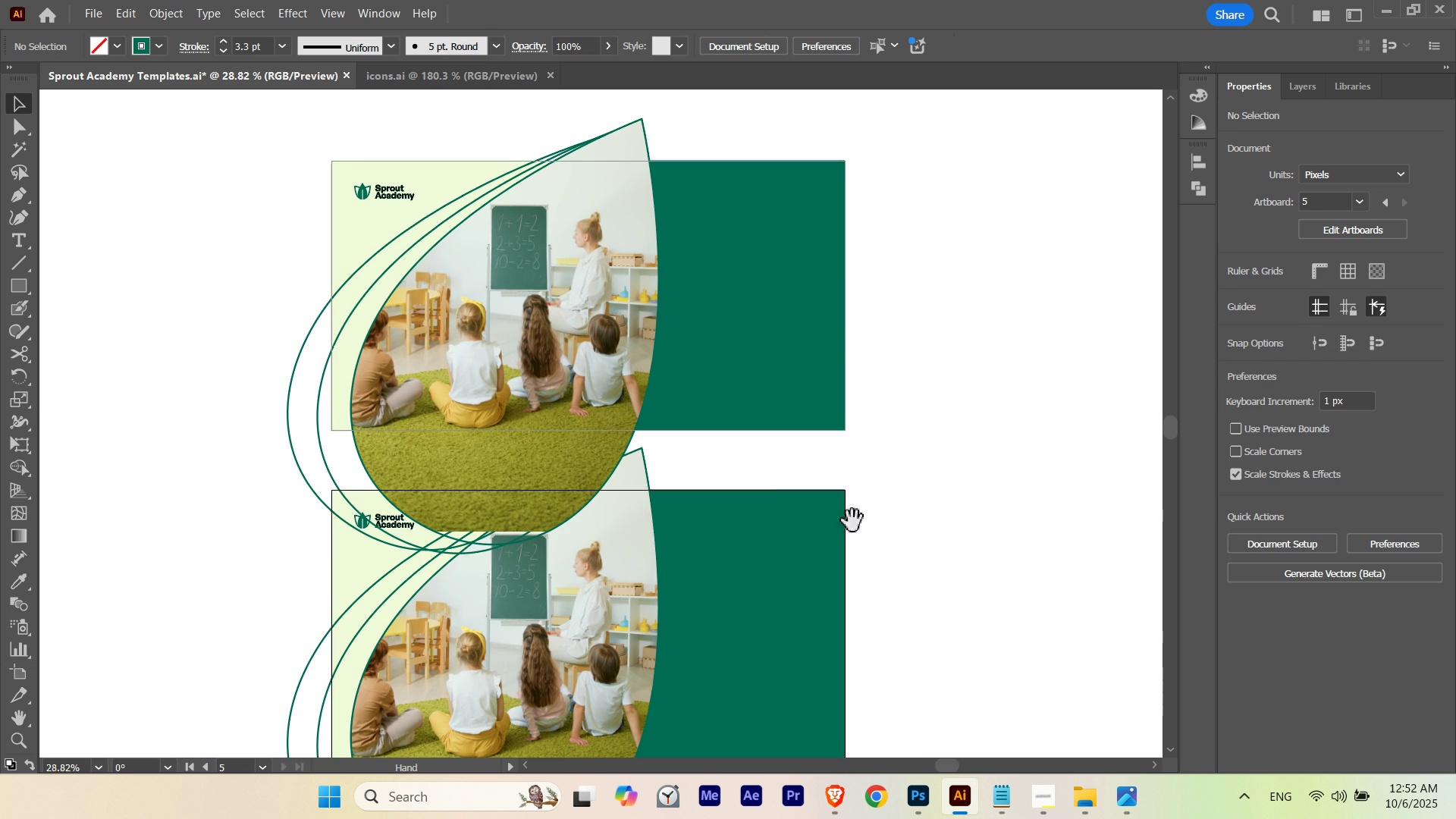 
hold_key(key=Space, duration=1.26)
 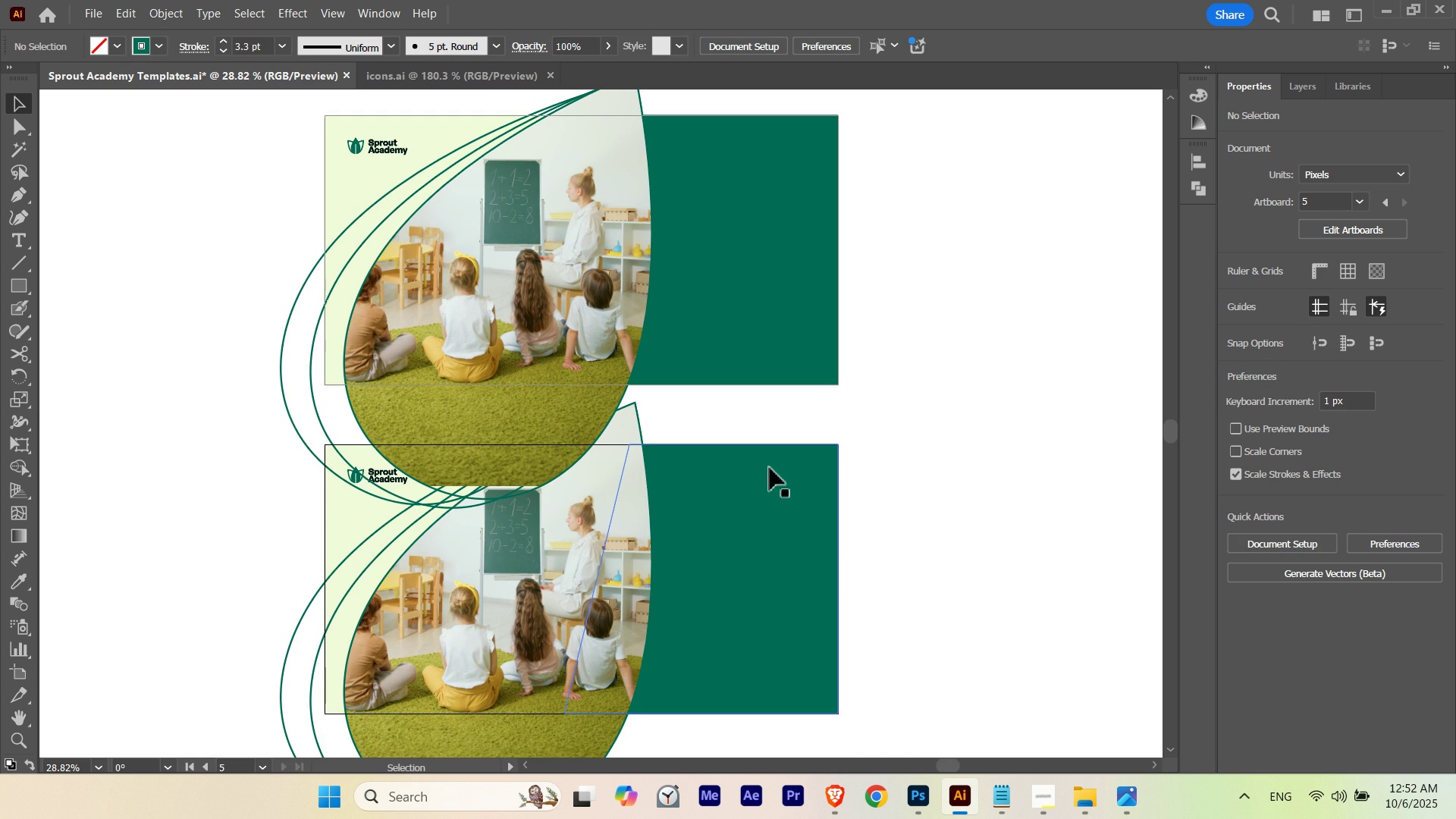 
left_click_drag(start_coordinate=[777, 513], to_coordinate=[770, 468])
 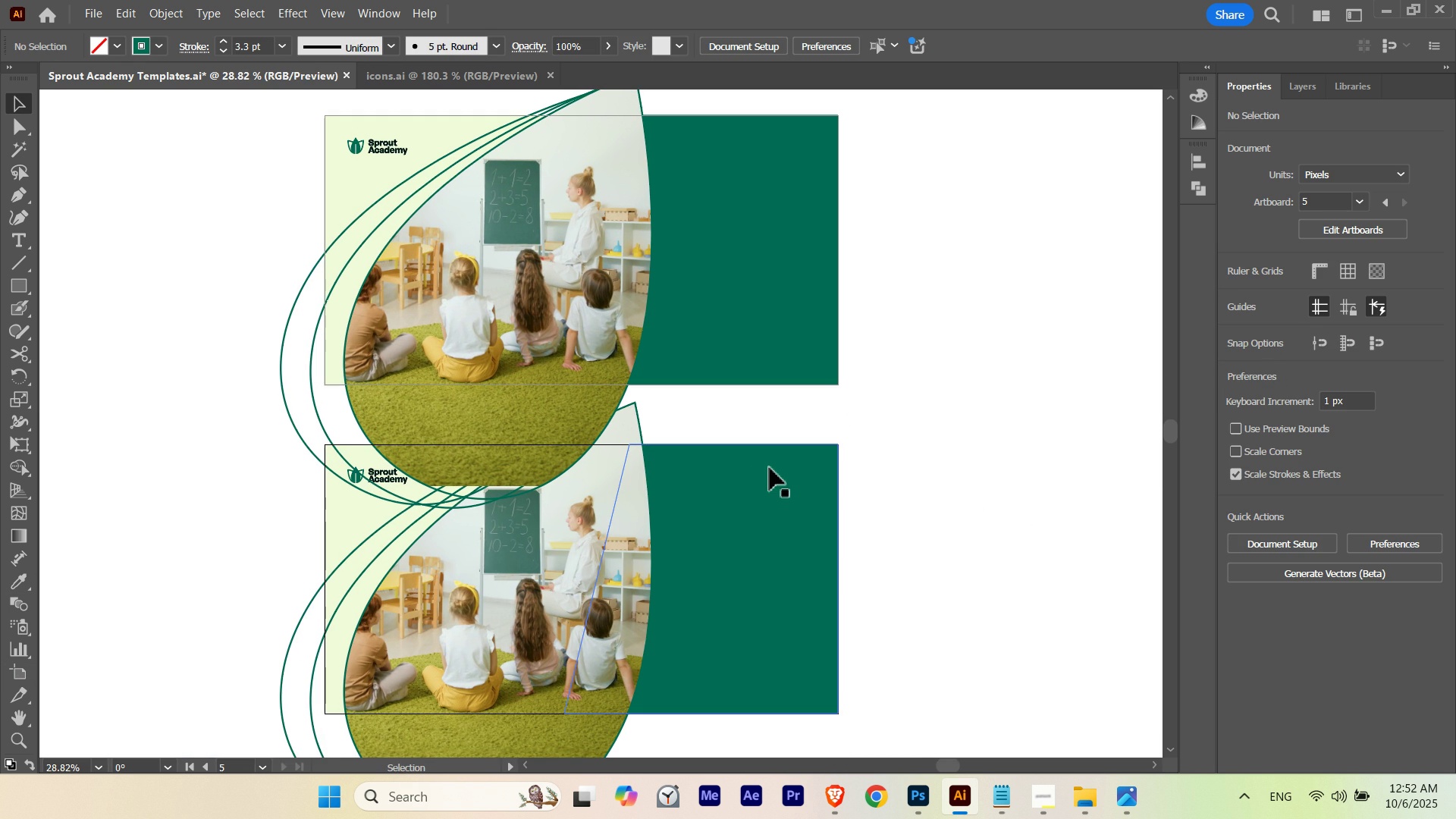 
hold_key(key=ControlLeft, duration=0.47)
 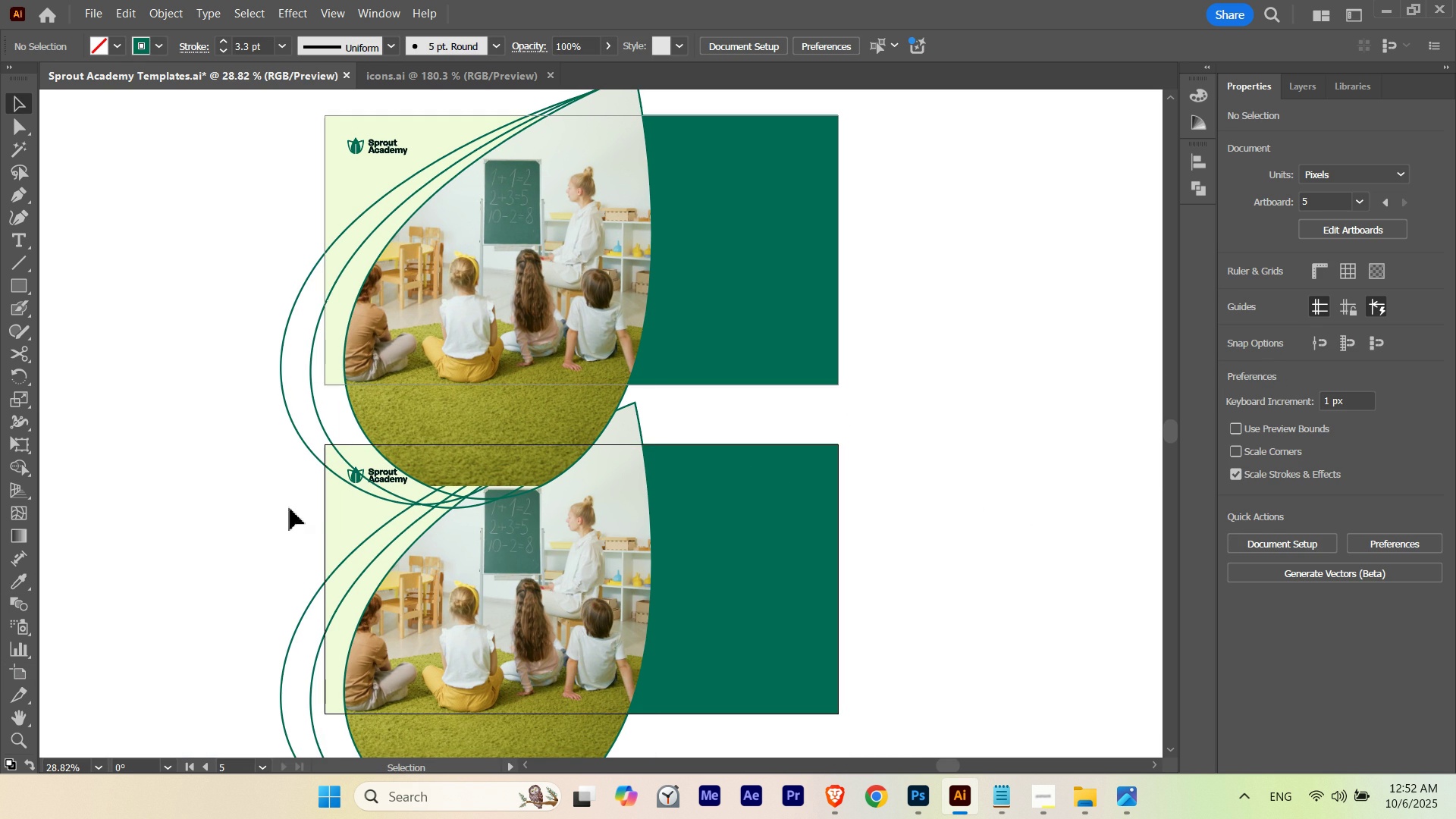 
key(Control+Z)
 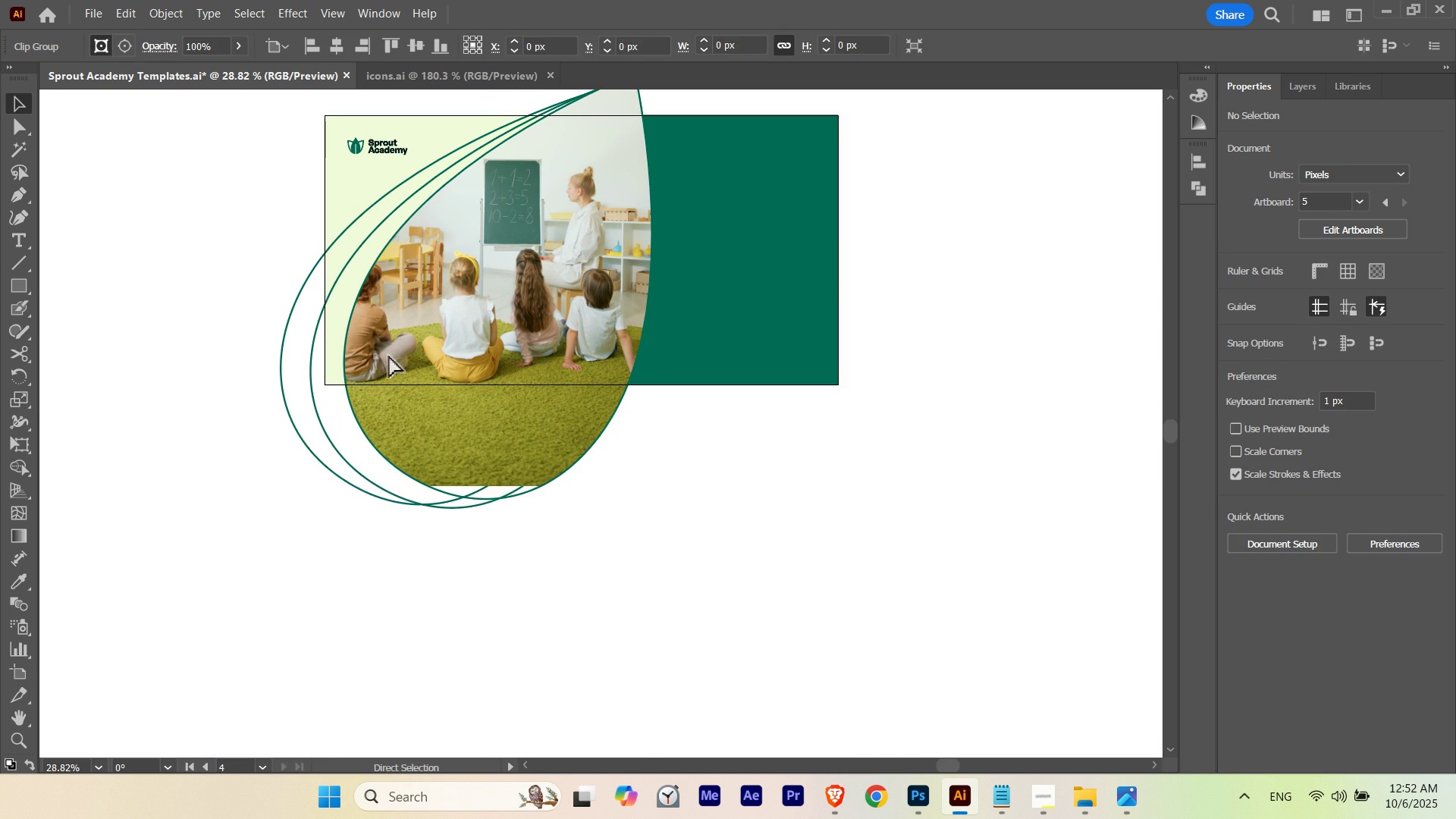 
hold_key(key=Space, duration=1.15)
 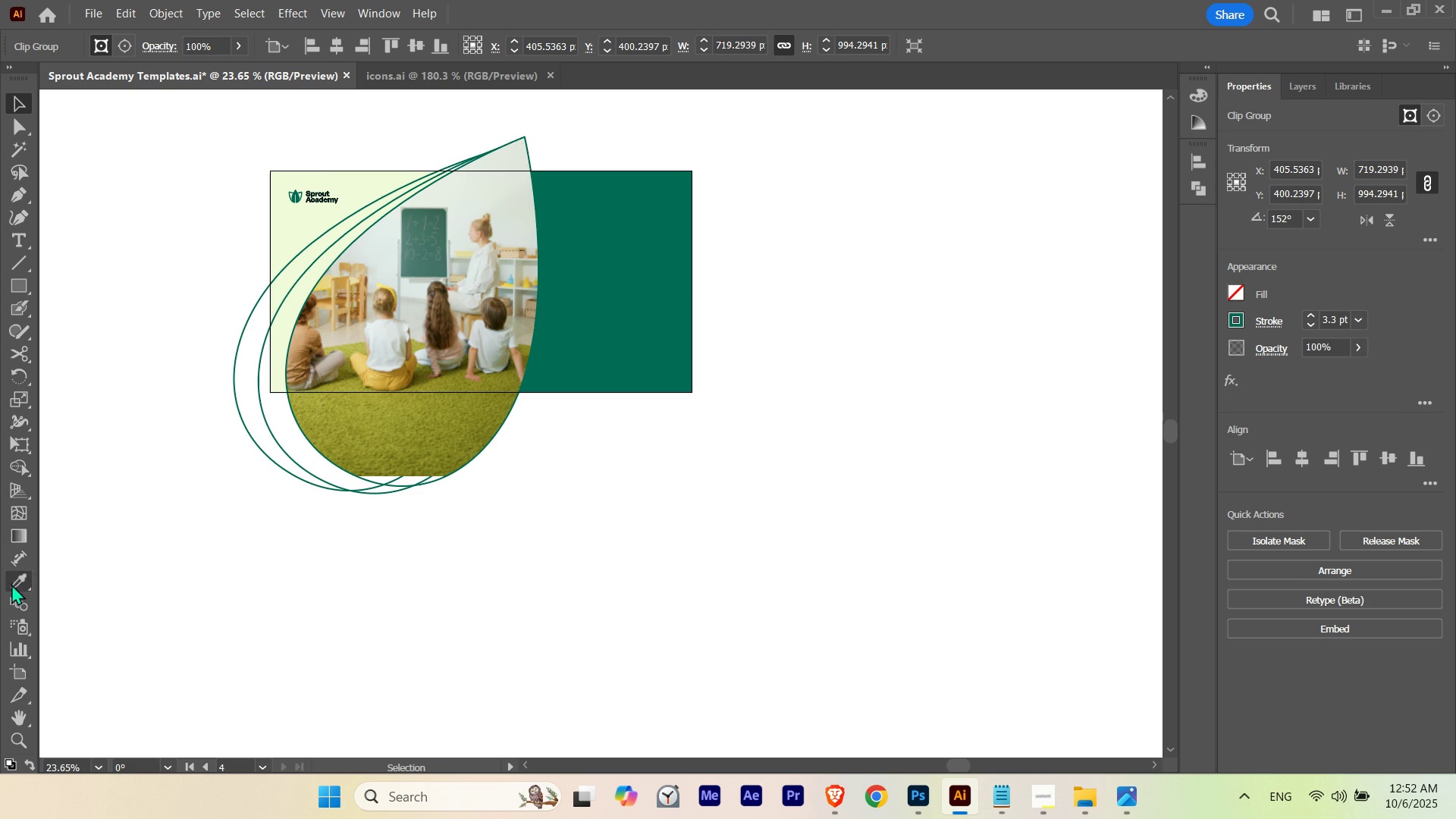 
left_click_drag(start_coordinate=[422, 322], to_coordinate=[378, 345])
 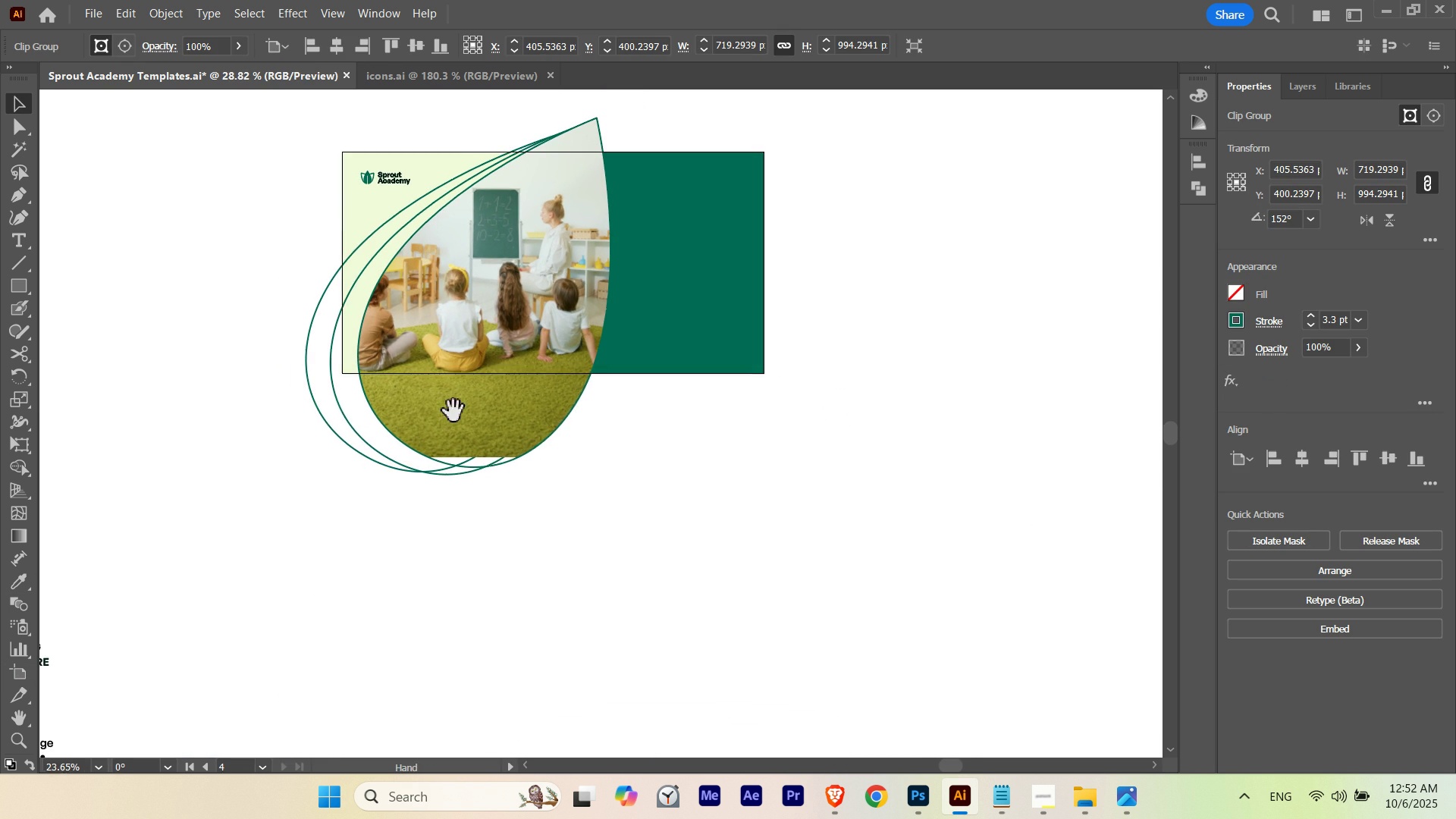 
left_click_drag(start_coordinate=[450, 412], to_coordinate=[378, 431])
 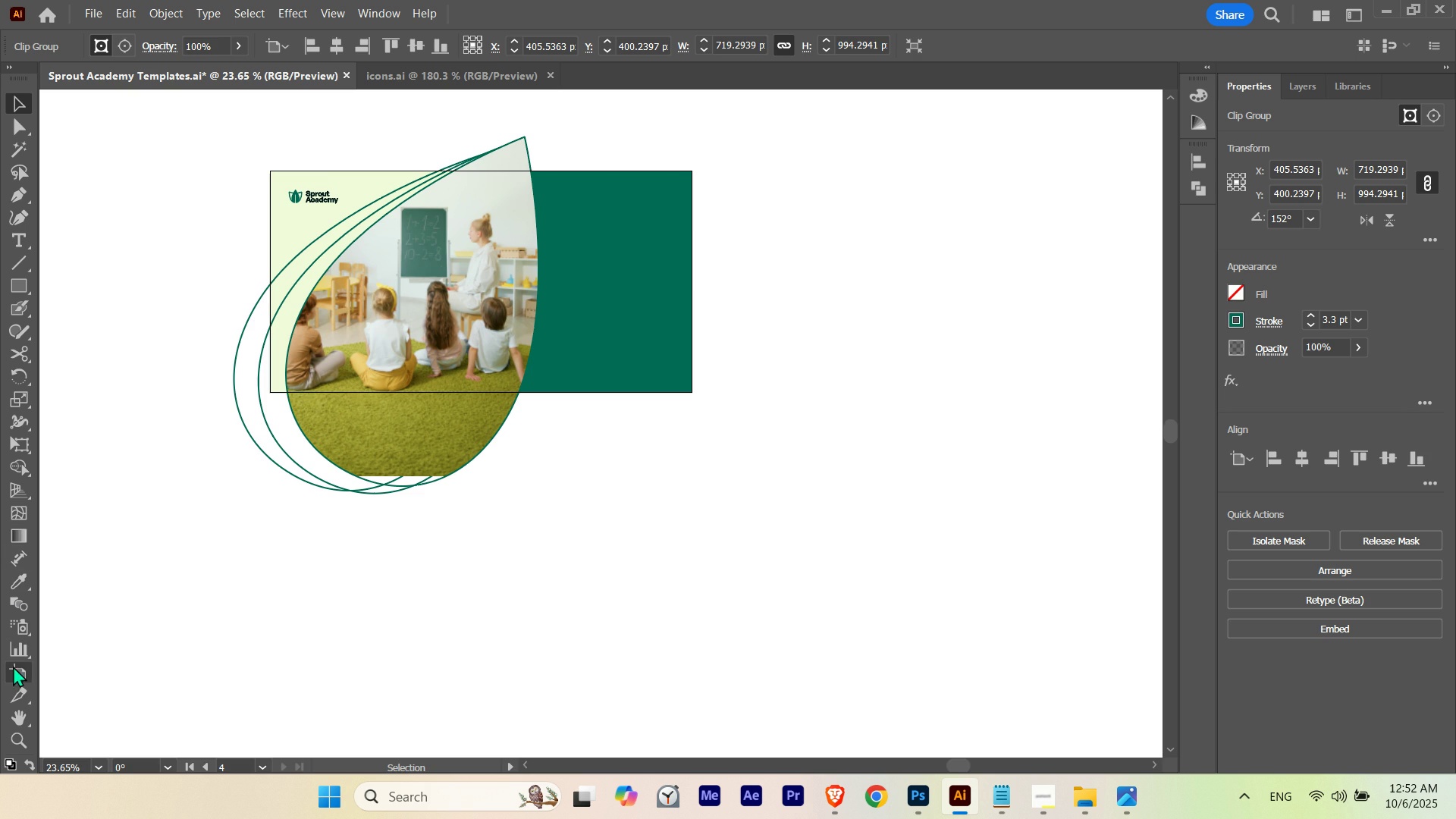 
left_click([14, 673])
 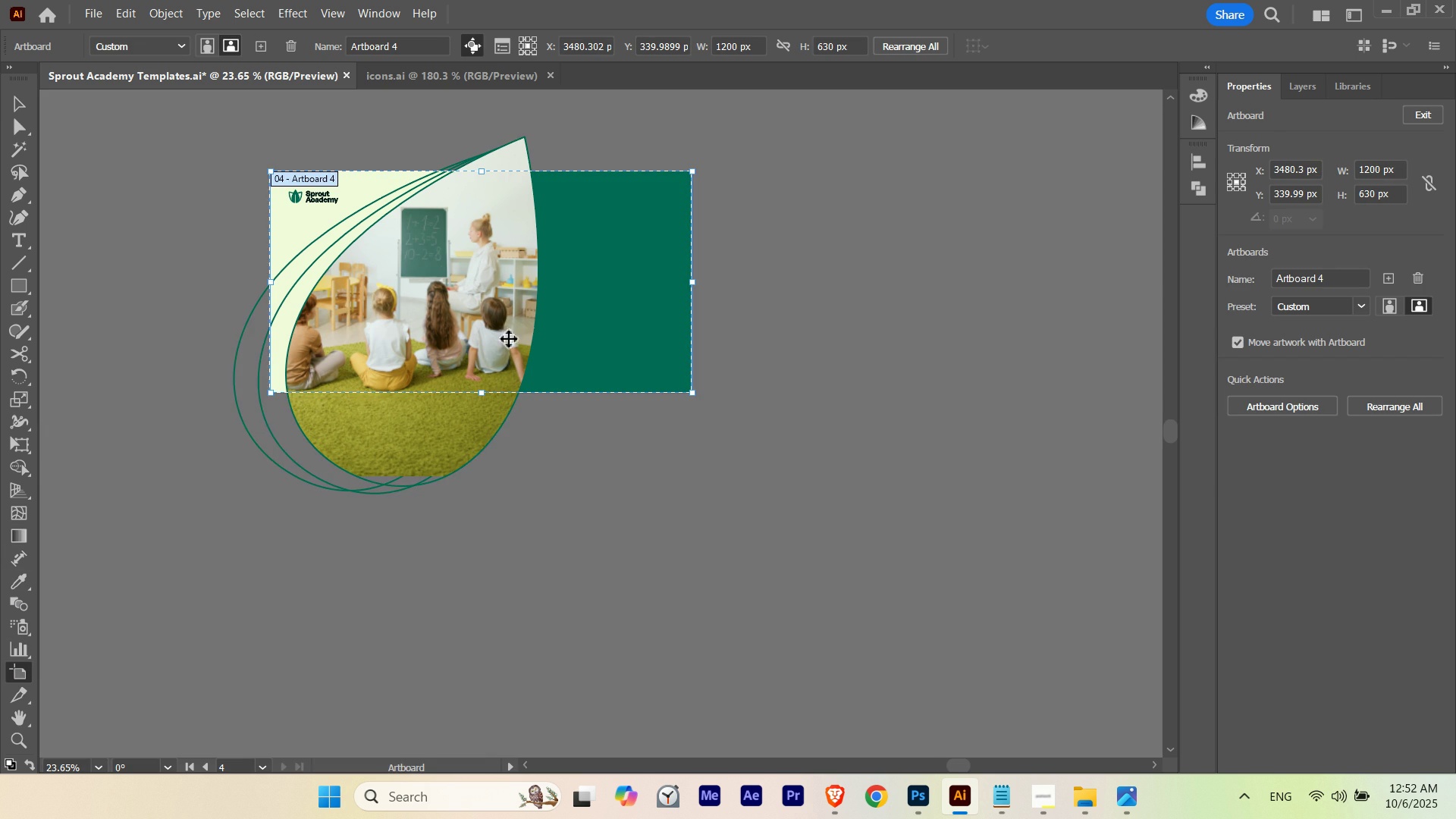 
hold_key(key=Space, duration=0.39)
 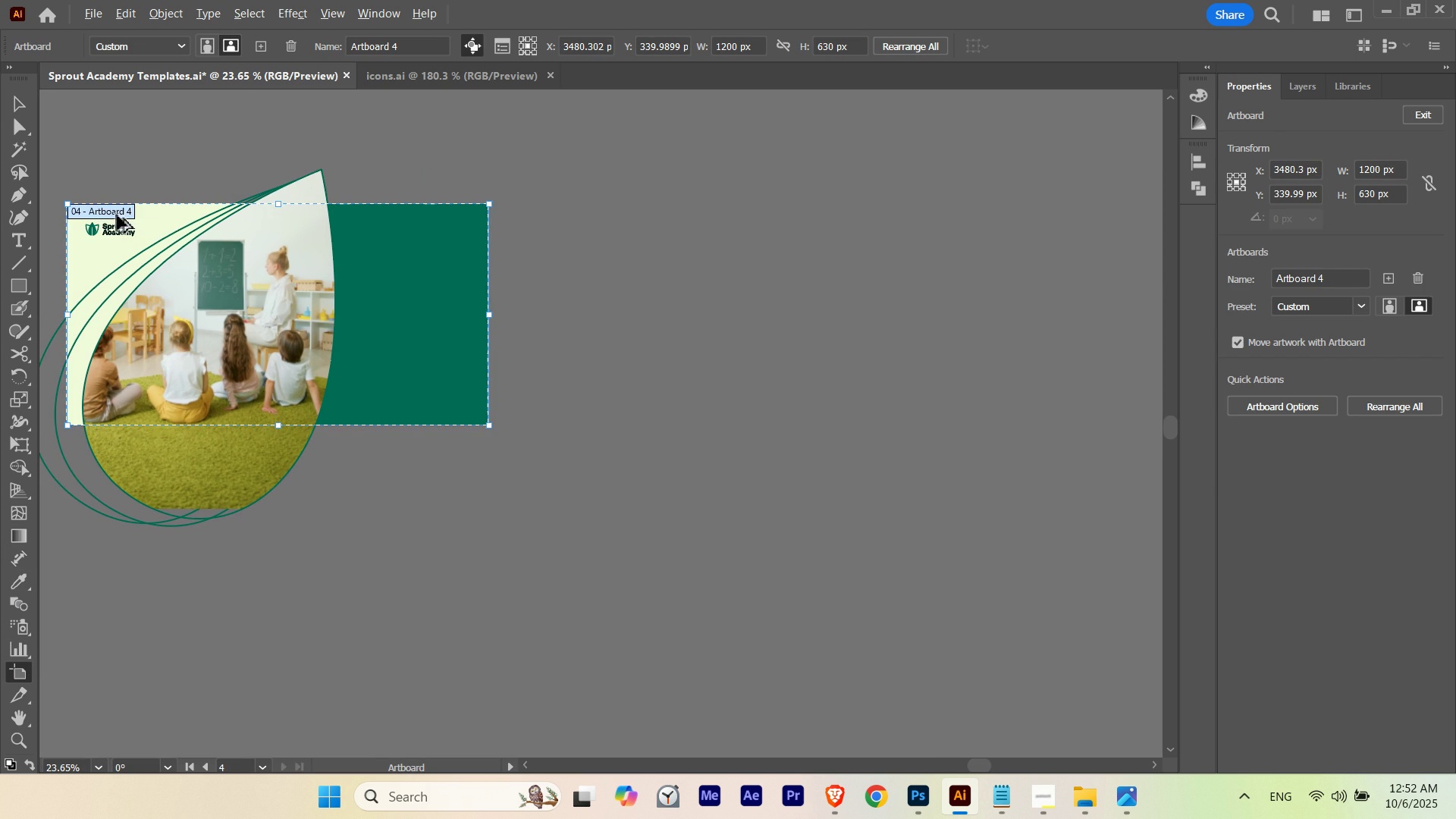 
left_click_drag(start_coordinate=[521, 314], to_coordinate=[322, 344])
 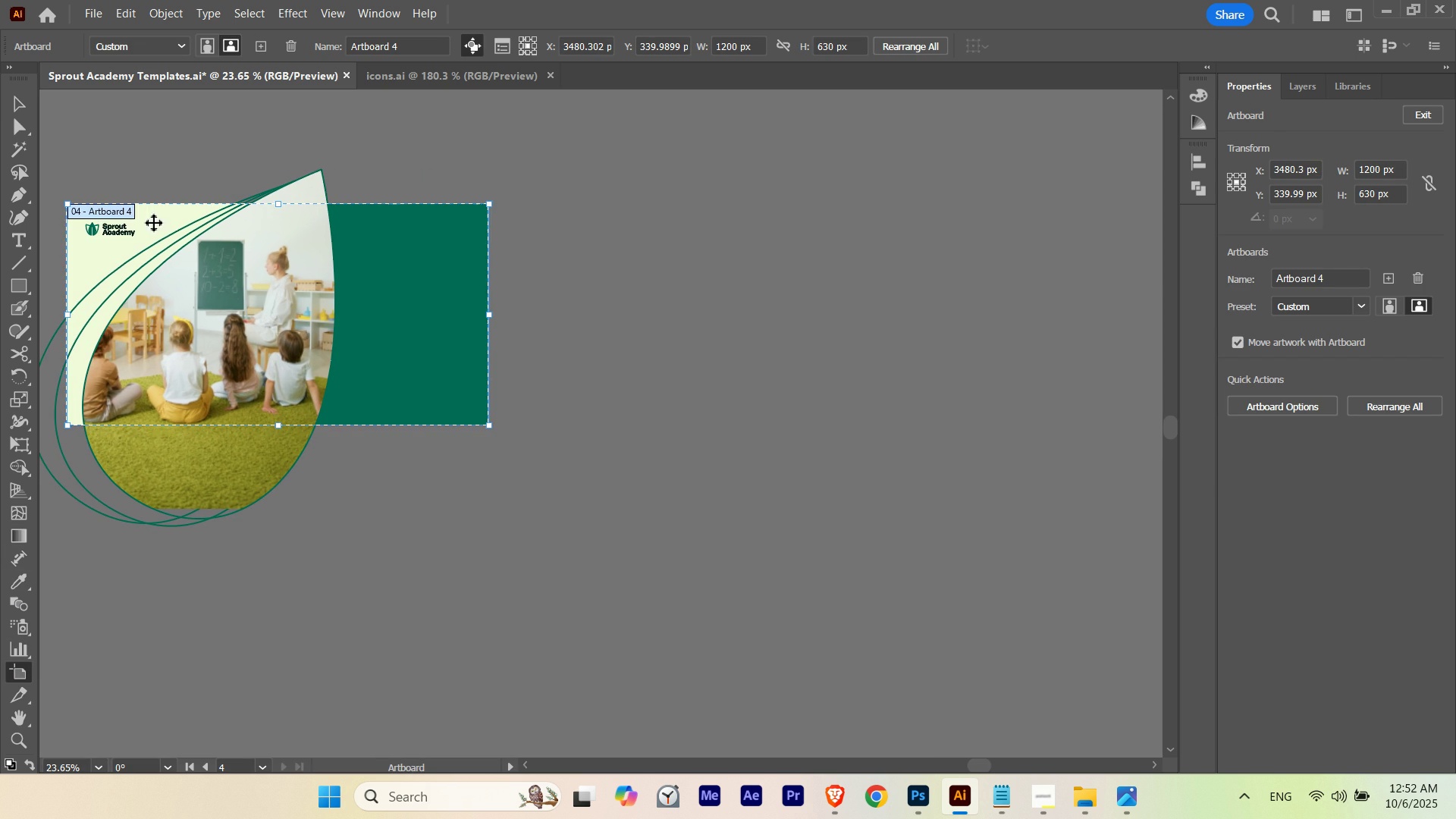 
hold_key(key=AltLeft, duration=1.87)
left_click_drag(start_coordinate=[117, 215], to_coordinate=[590, 275])
 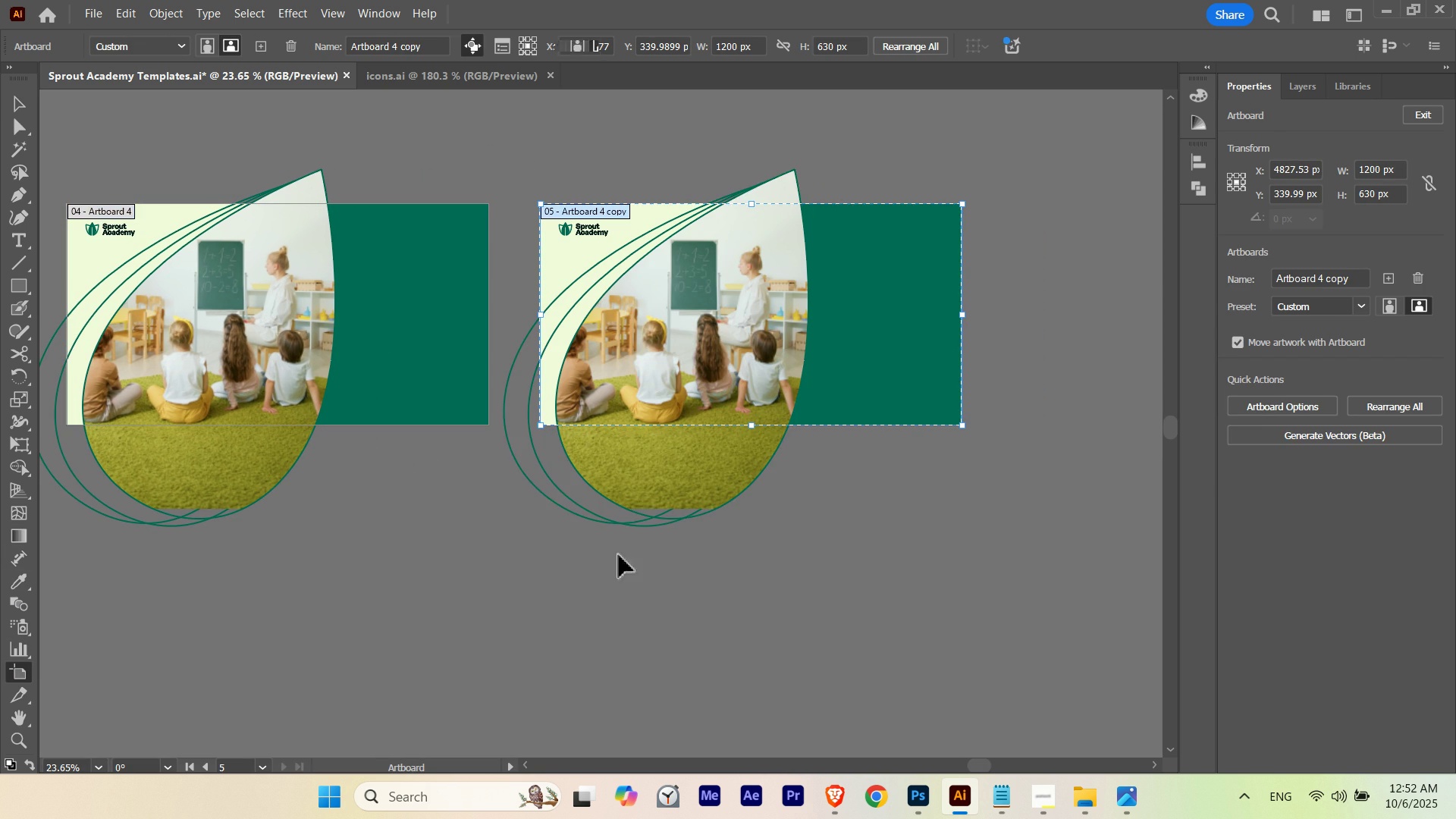 
hold_key(key=ShiftLeft, duration=1.27)
 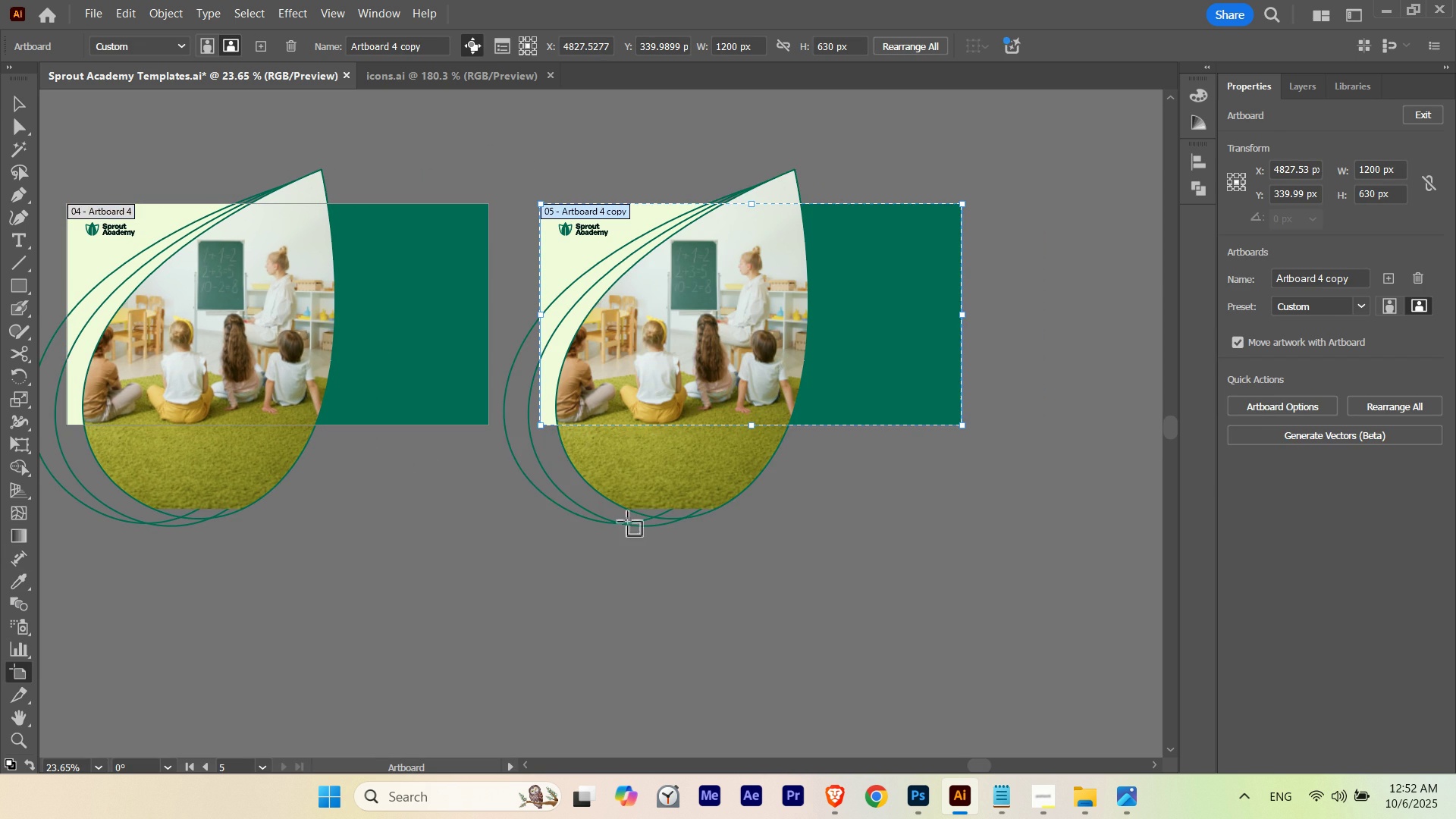 
key(V)
 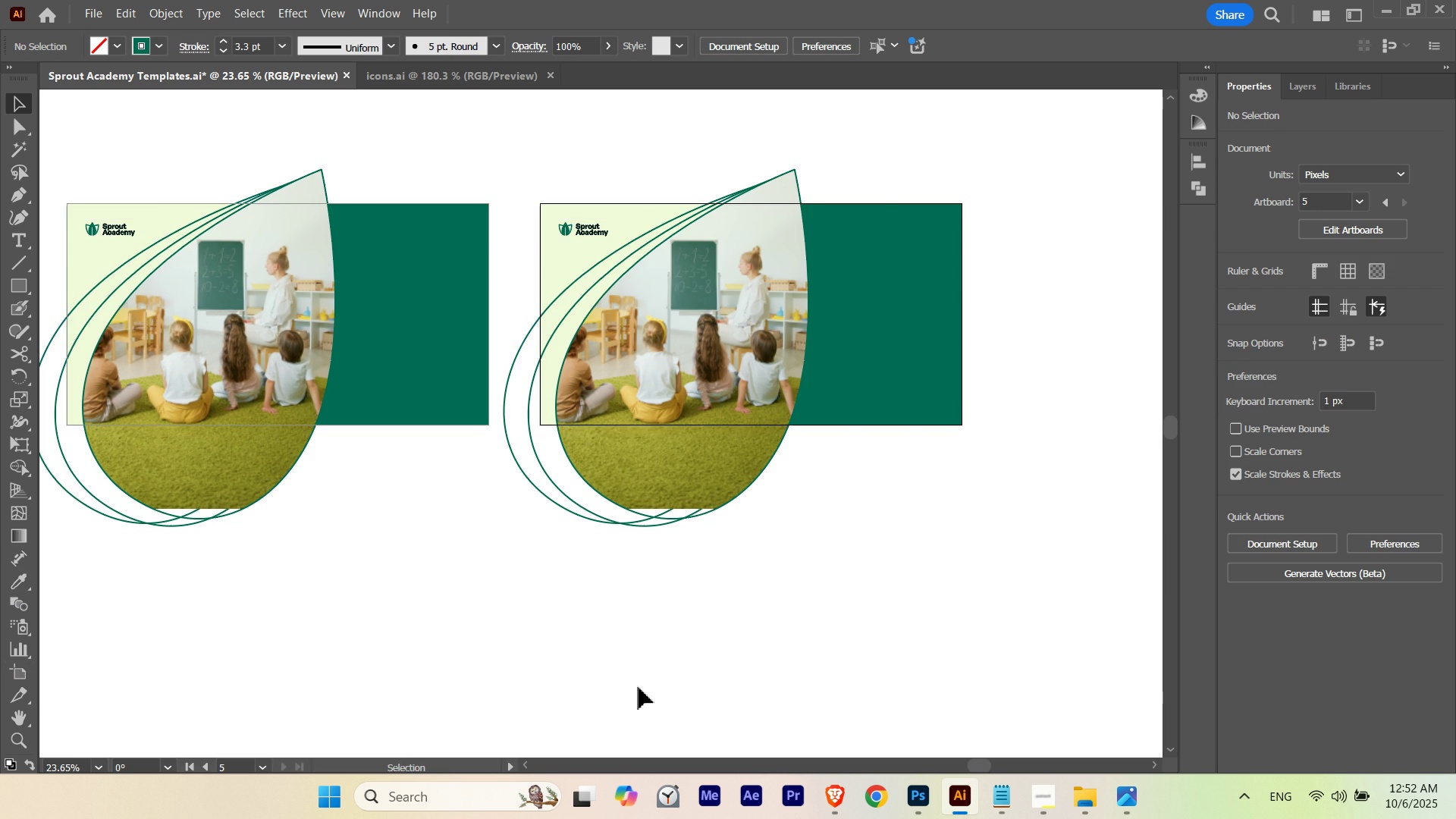 
left_click([639, 687])
 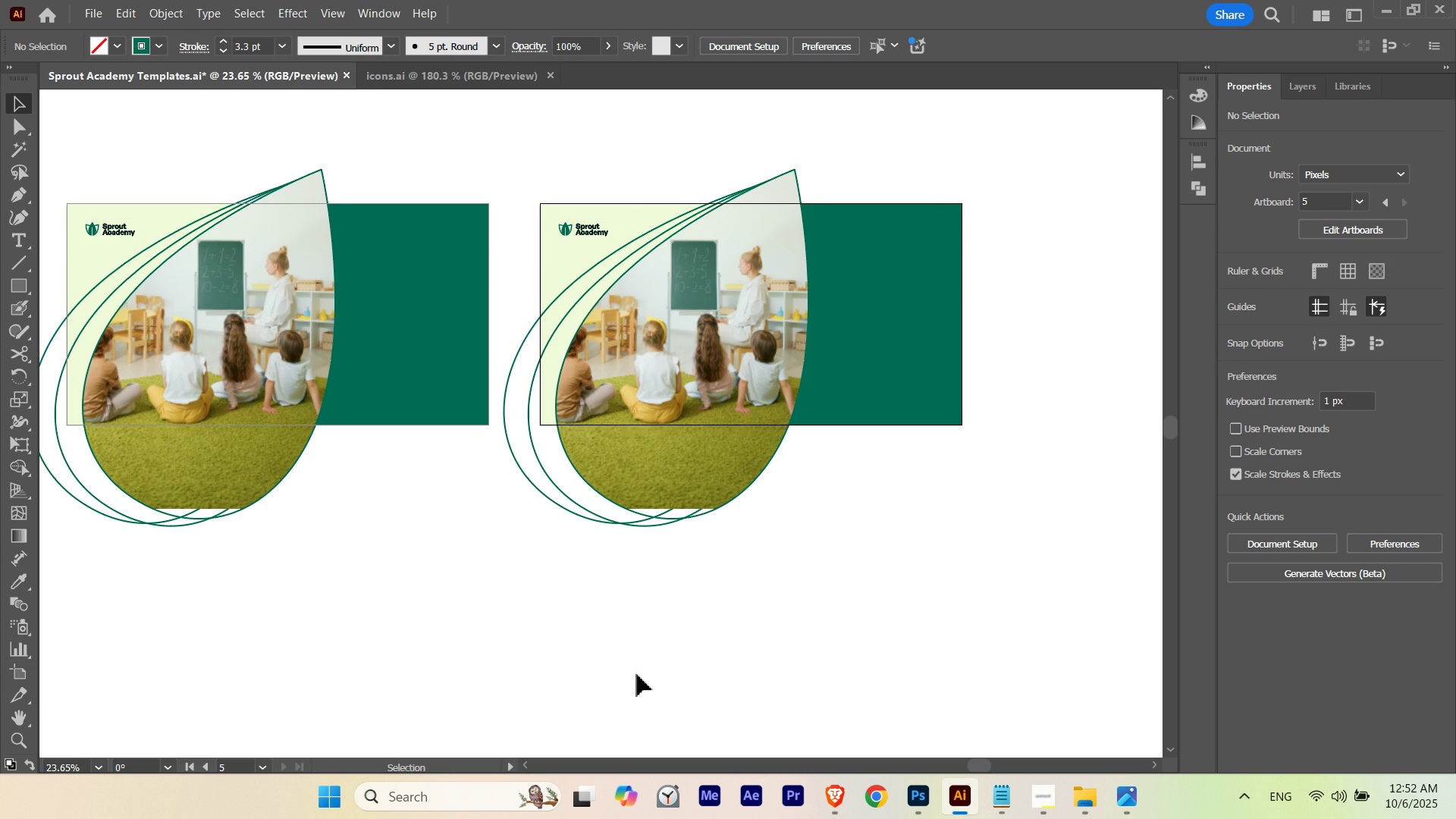 
key(Control+M)
 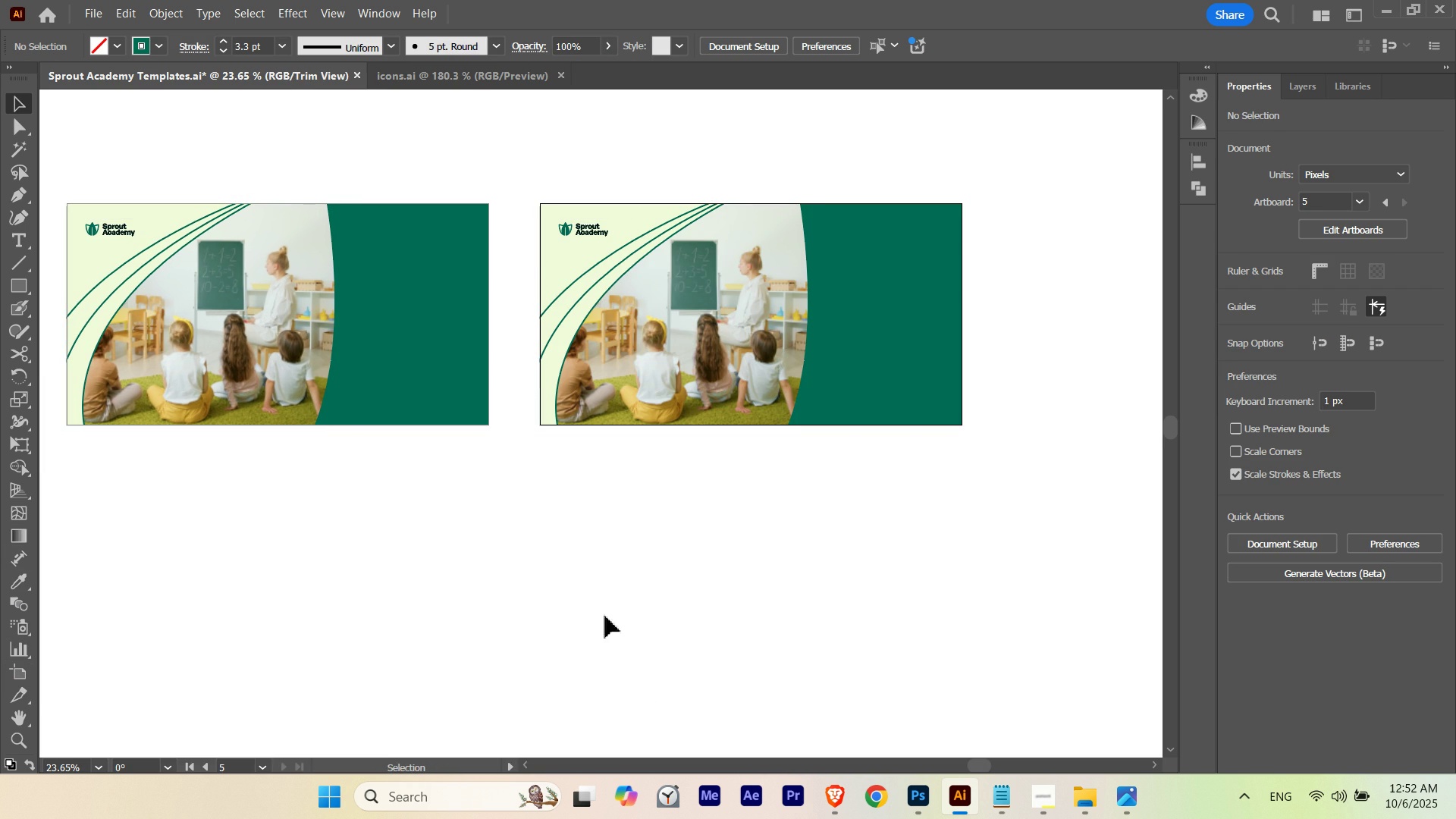 
hold_key(key=ControlLeft, duration=0.86)
 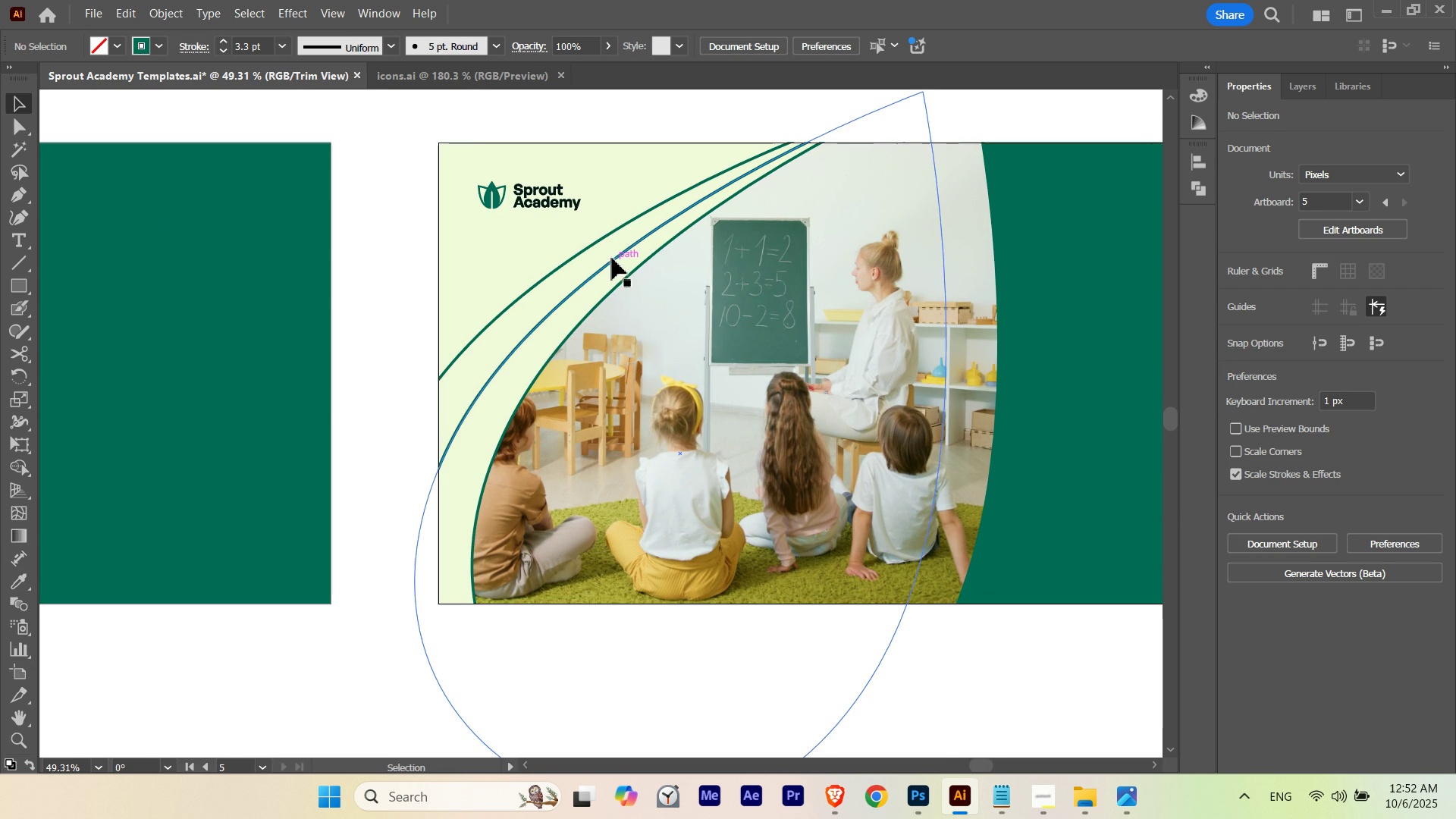 
hold_key(key=Space, duration=0.82)
 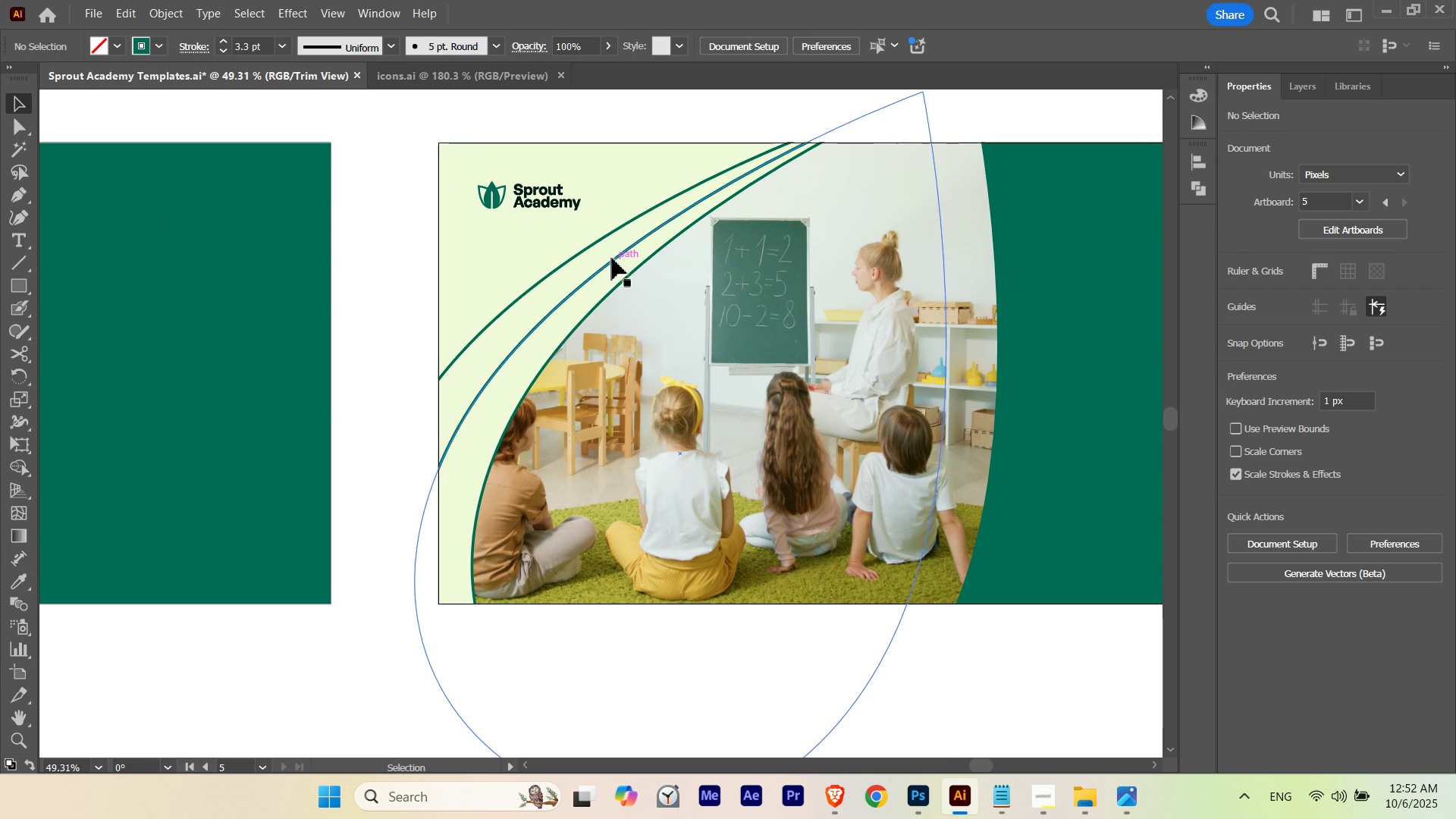 
left_click_drag(start_coordinate=[633, 260], to_coordinate=[794, 268])
 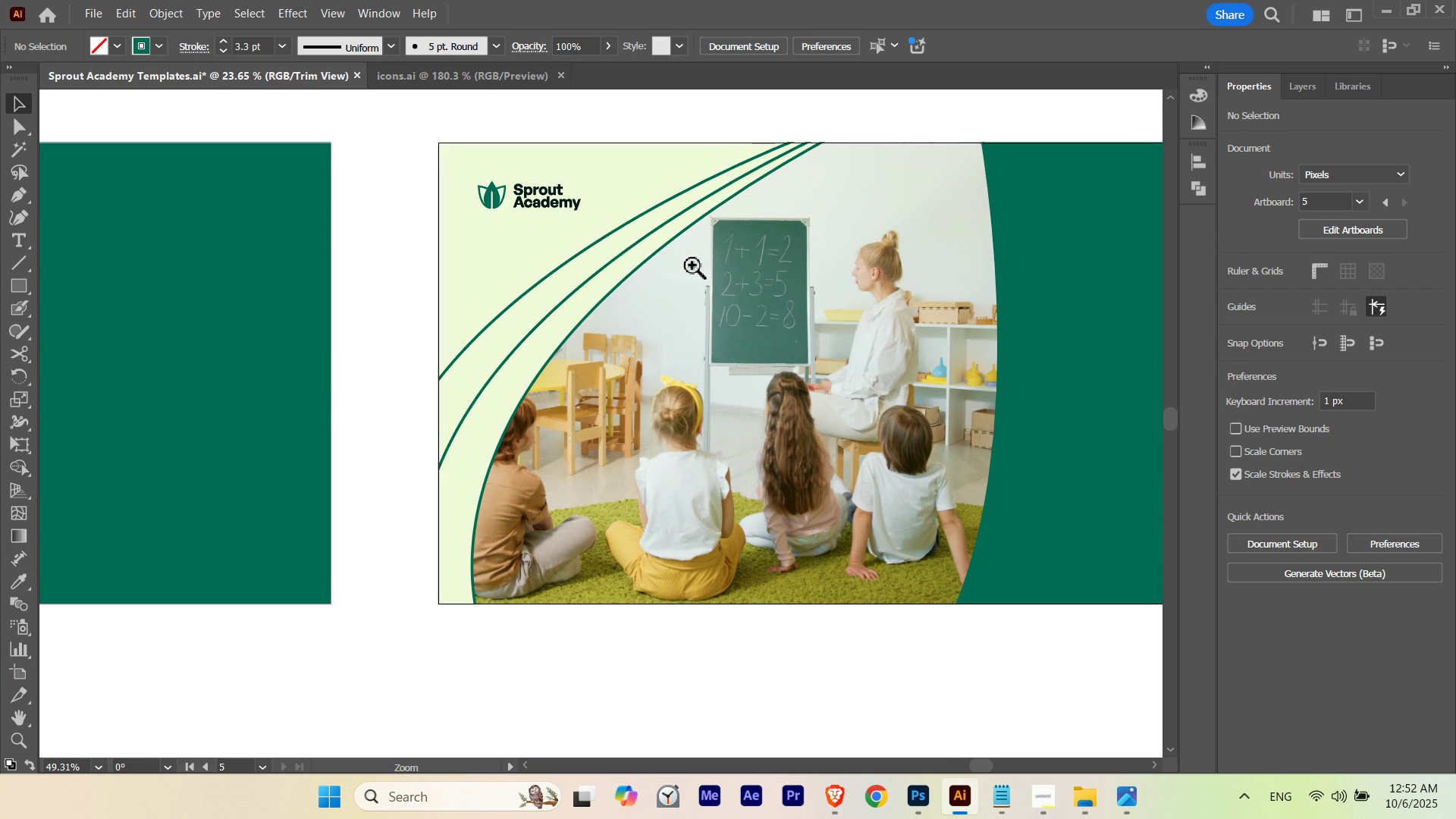 
hold_key(key=Space, duration=2.59)
 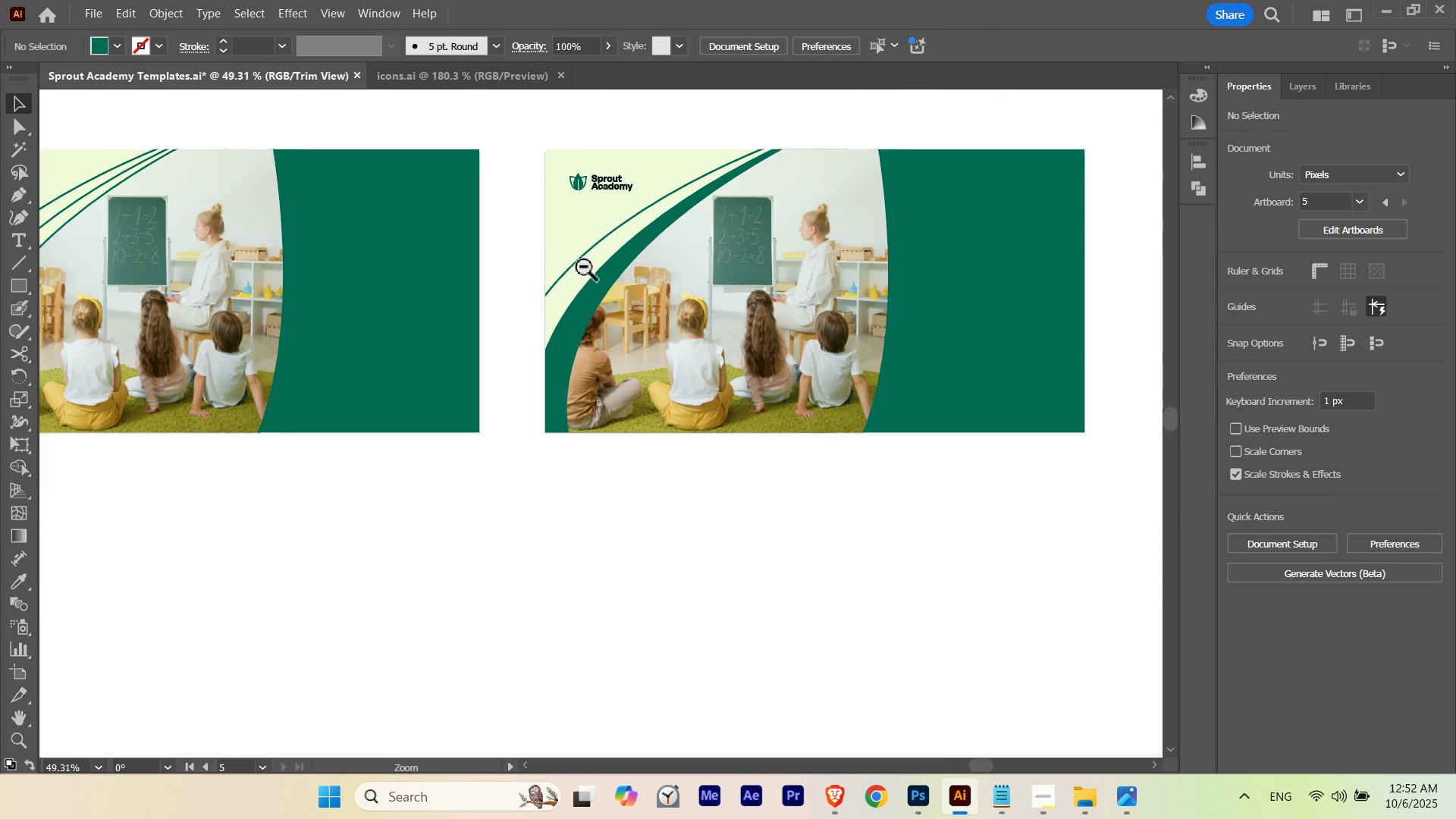 
left_click([612, 261])
 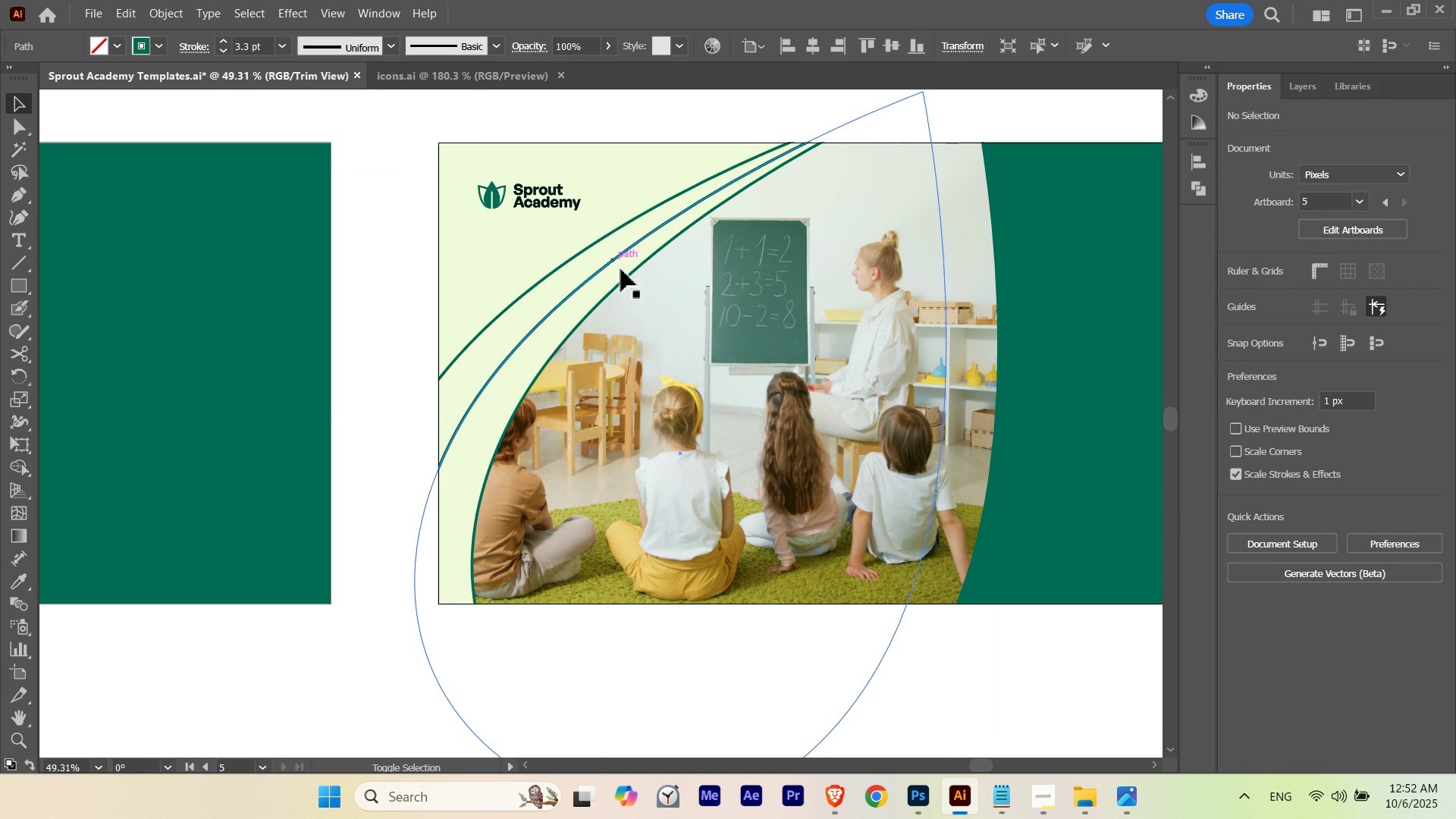 
key(Shift+ShiftLeft)
 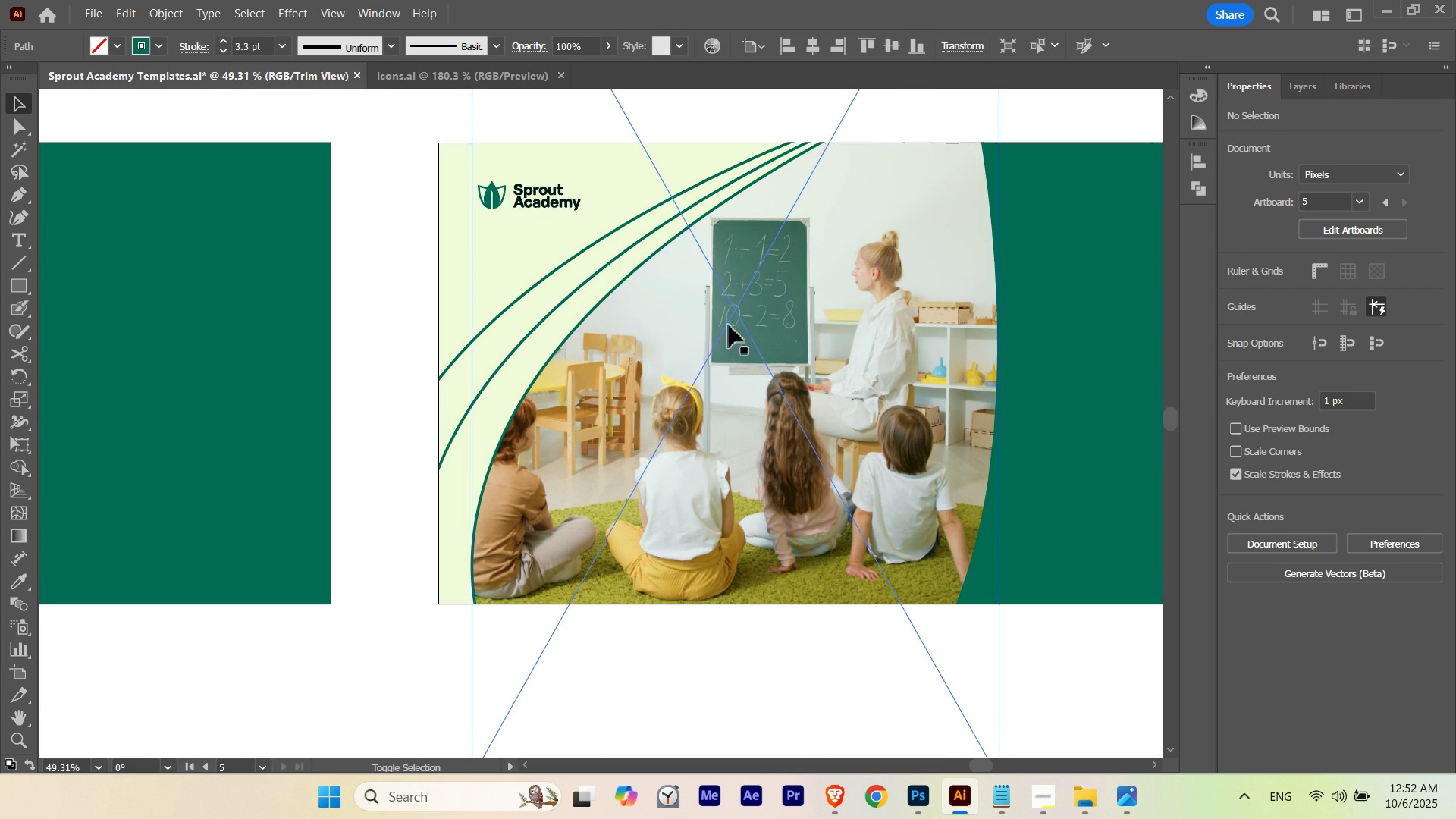 
key(Shift+X)
 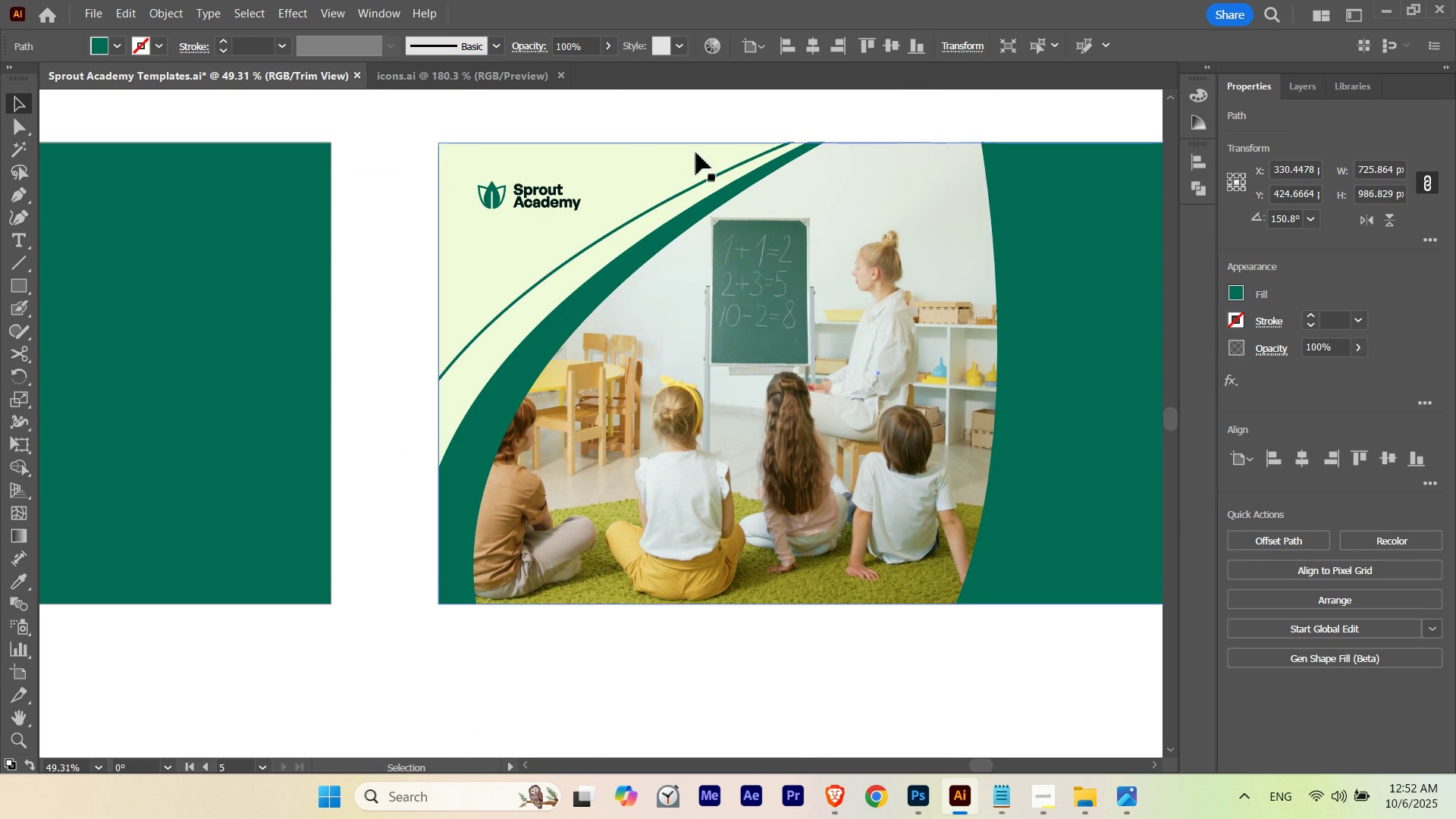 
left_click([704, 137])
 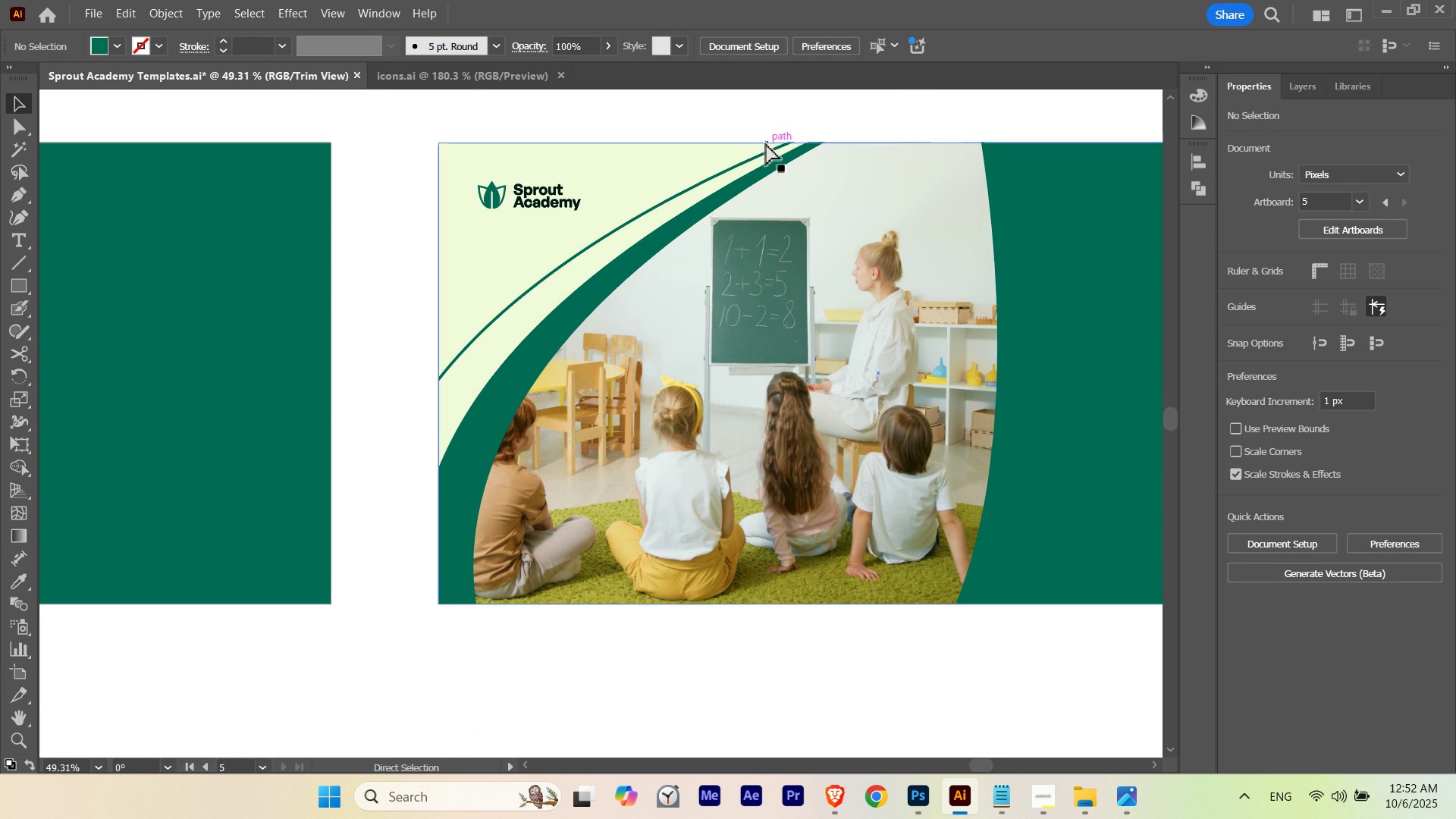 
hold_key(key=ControlLeft, duration=0.79)
 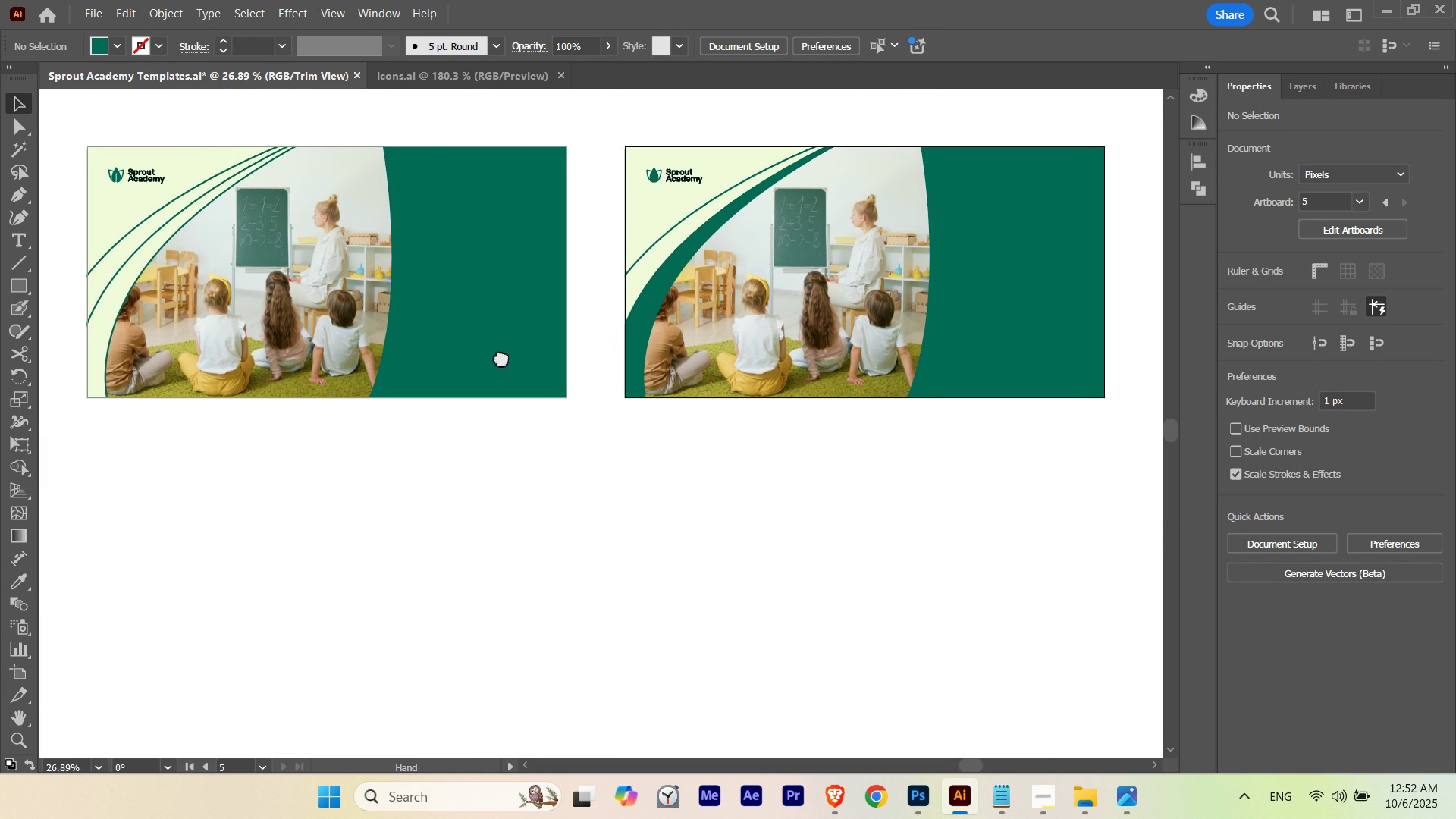 
hold_key(key=Space, duration=1.53)
 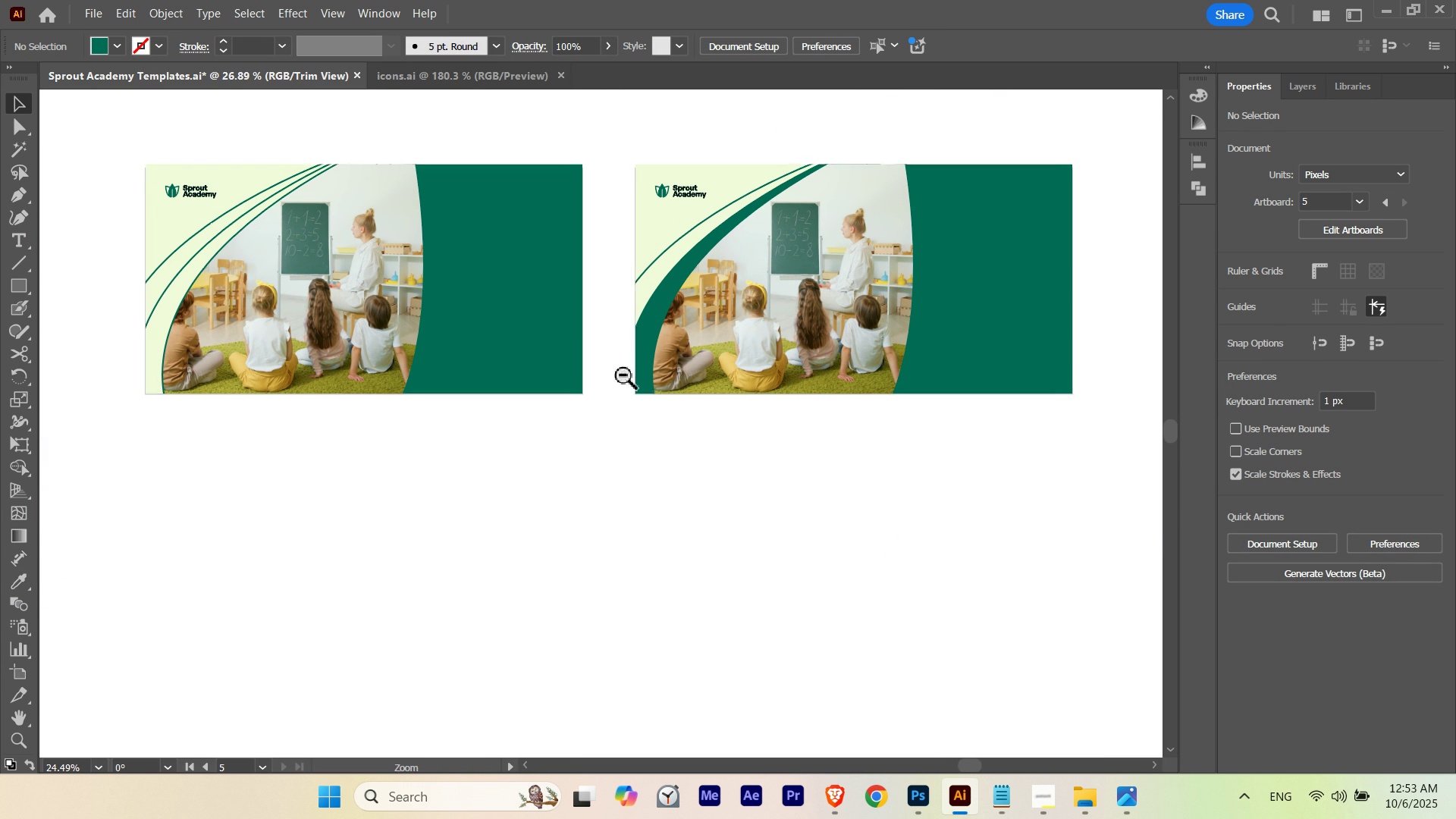 
left_click_drag(start_coordinate=[715, 161], to_coordinate=[582, 268])
 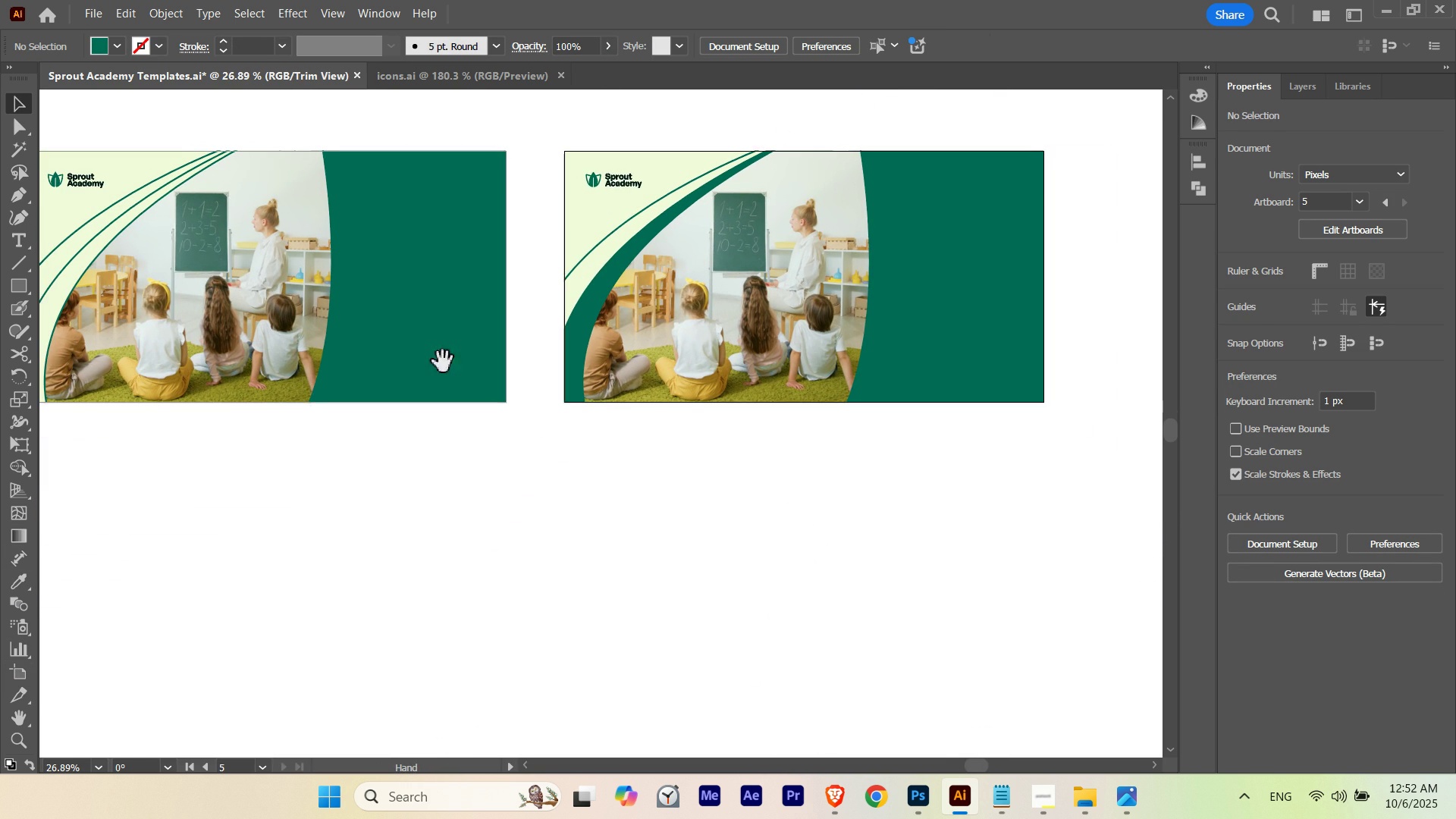 
left_click_drag(start_coordinate=[438, 362], to_coordinate=[509, 356])
 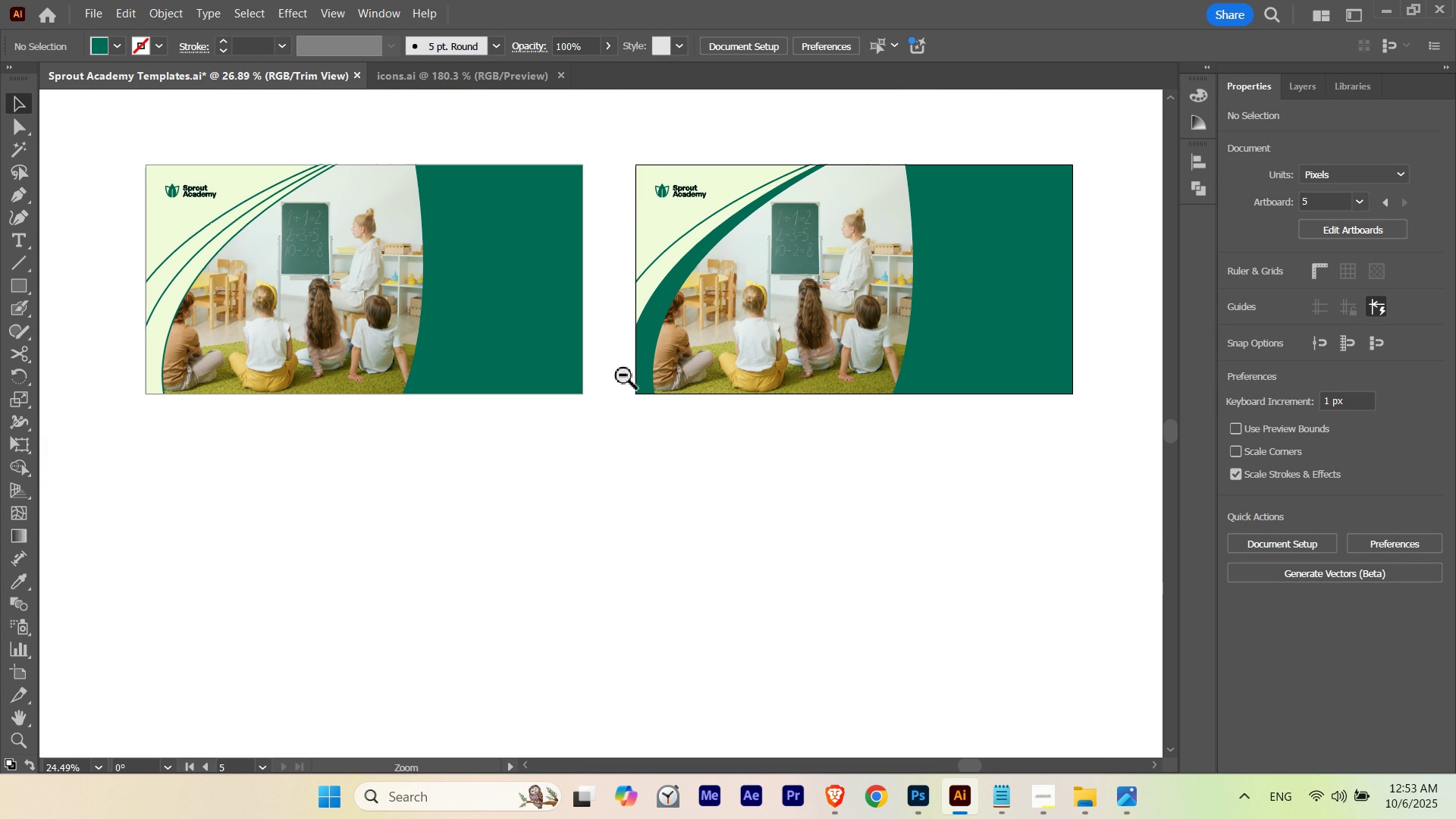 
hold_key(key=Space, duration=1.01)
 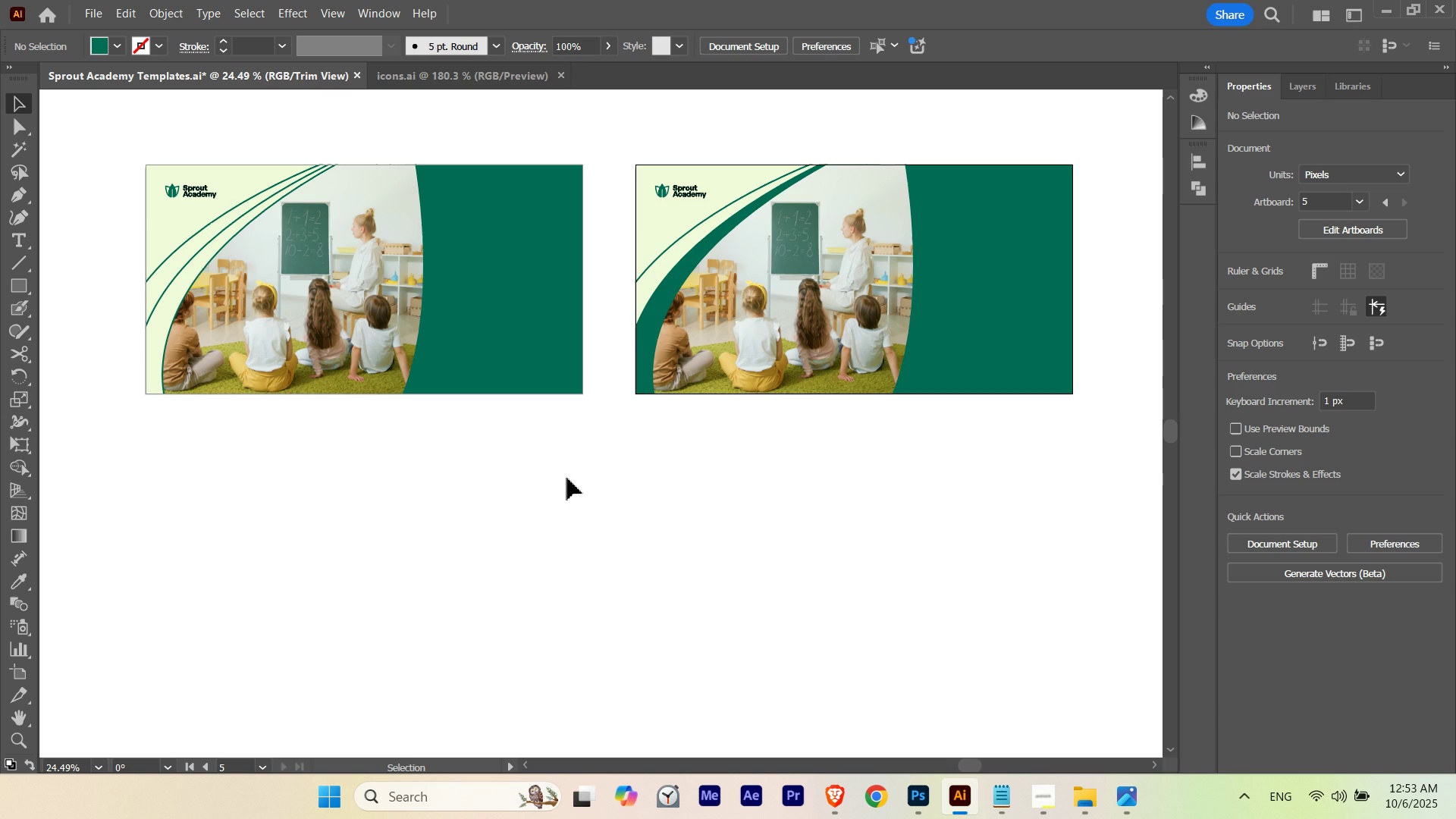 
hold_key(key=ControlLeft, duration=0.43)
left_click_drag(start_coordinate=[644, 366], to_coordinate=[623, 375])
 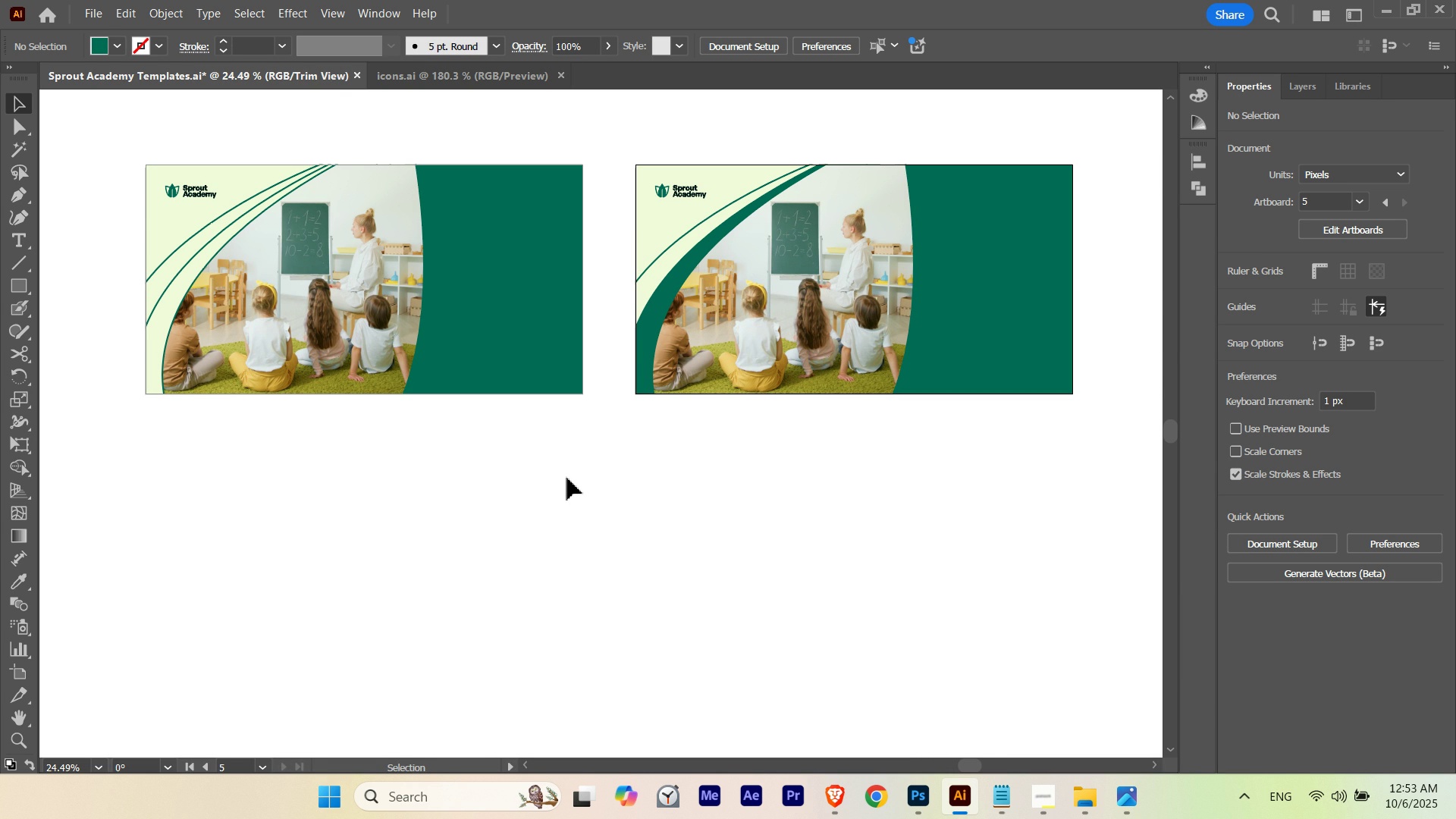 
wait(12.99)
 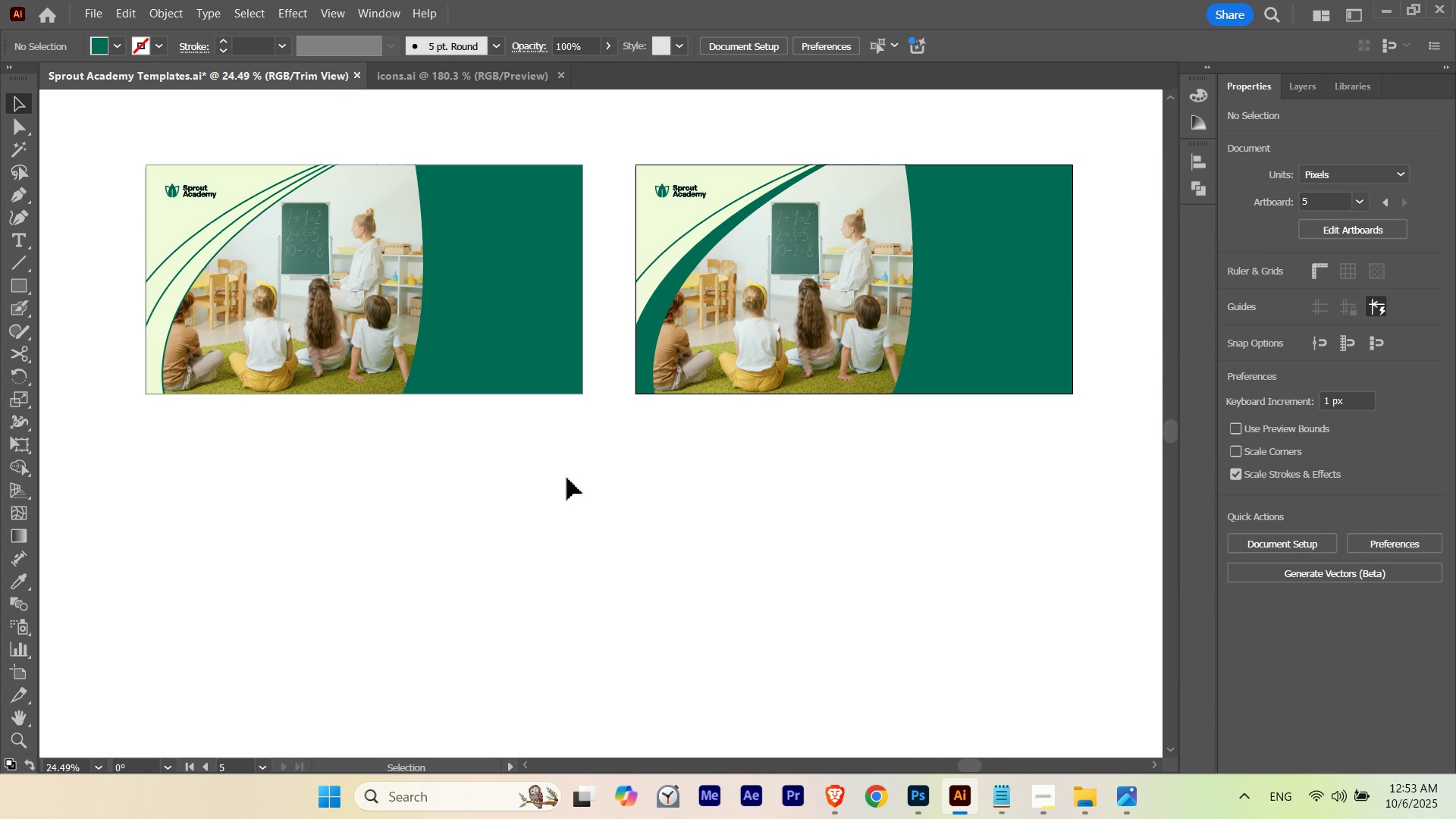 
key(Control+Z)
 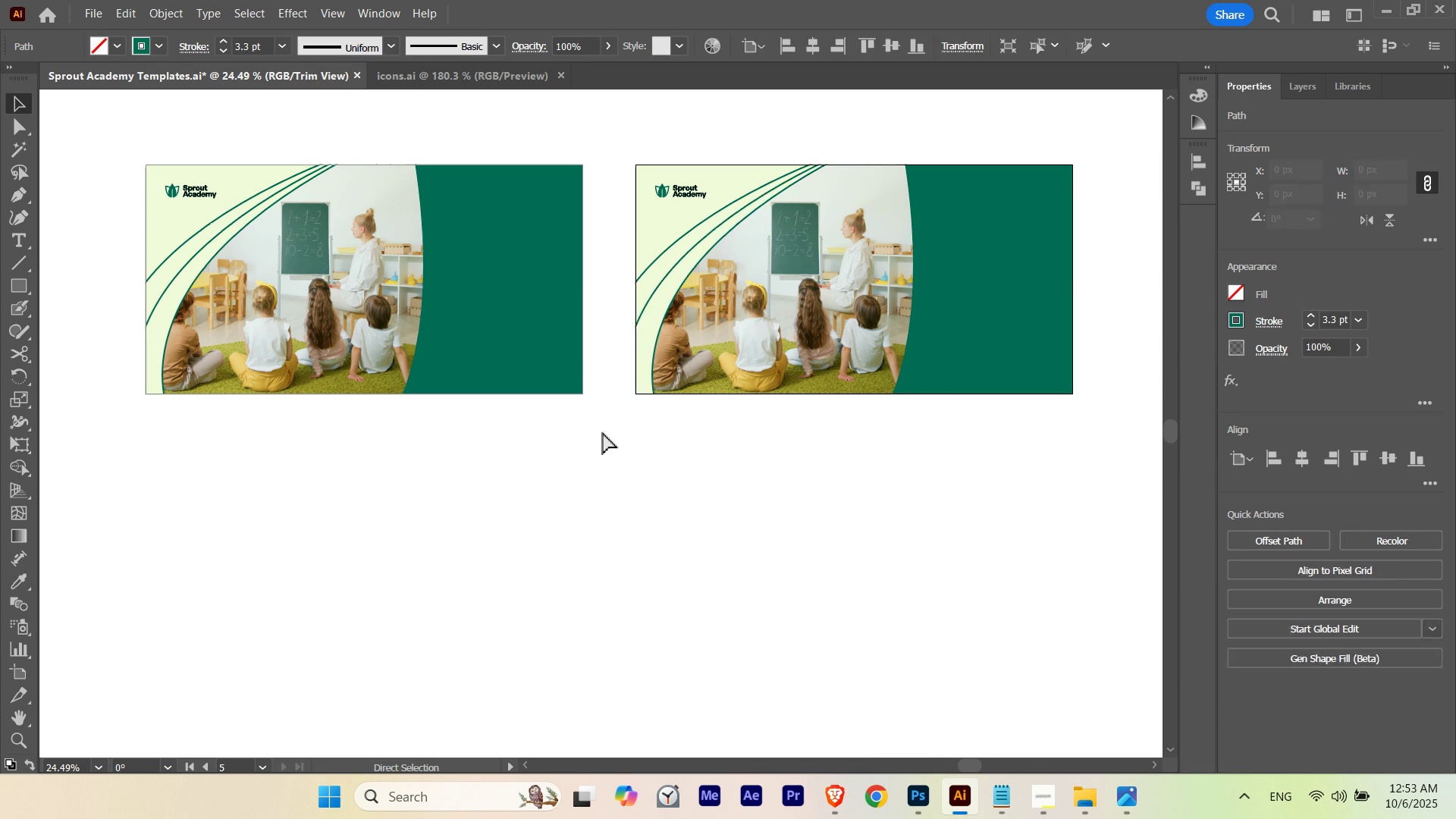 
key(Control+Z)
 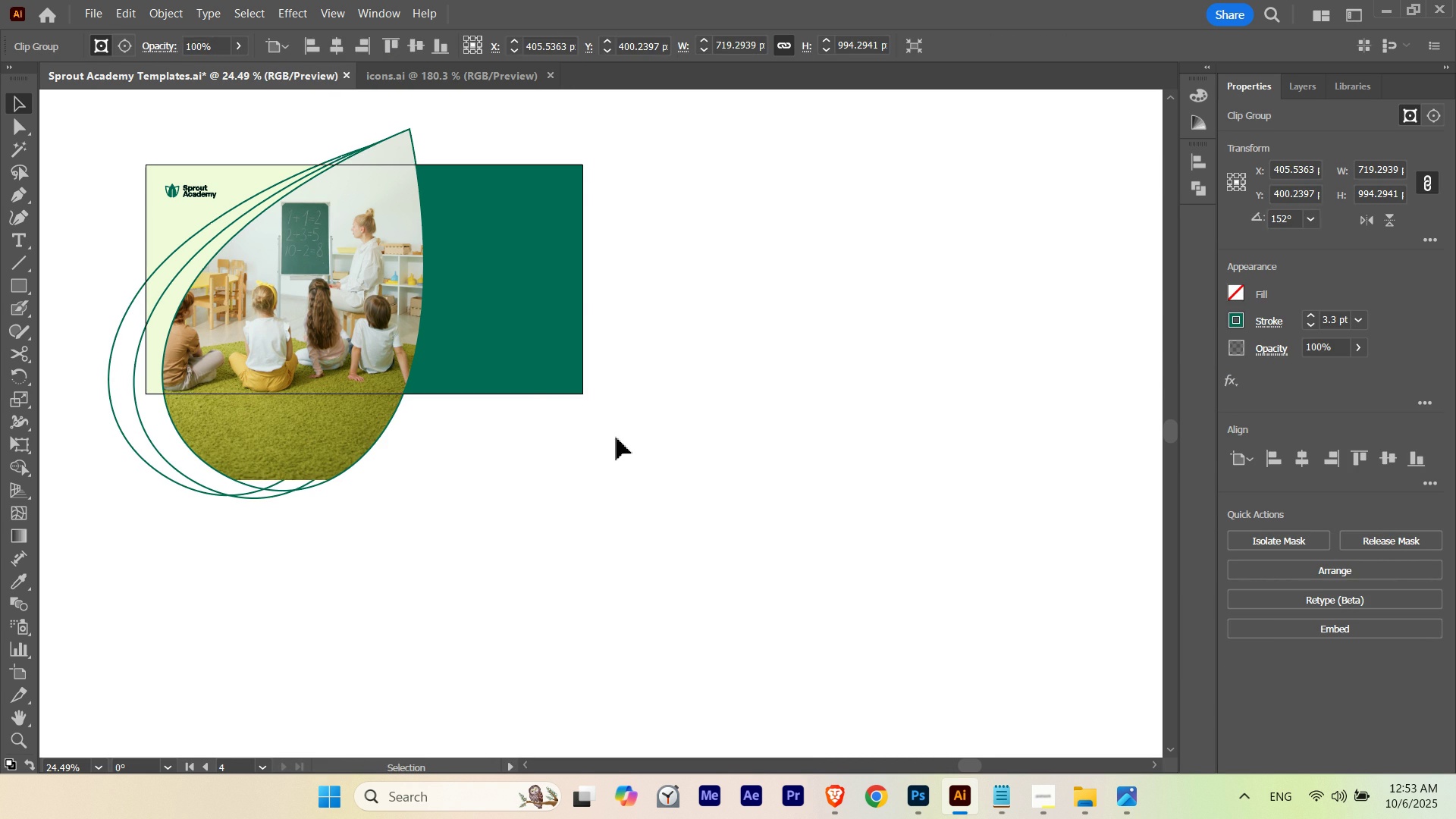 
left_click([617, 438])
 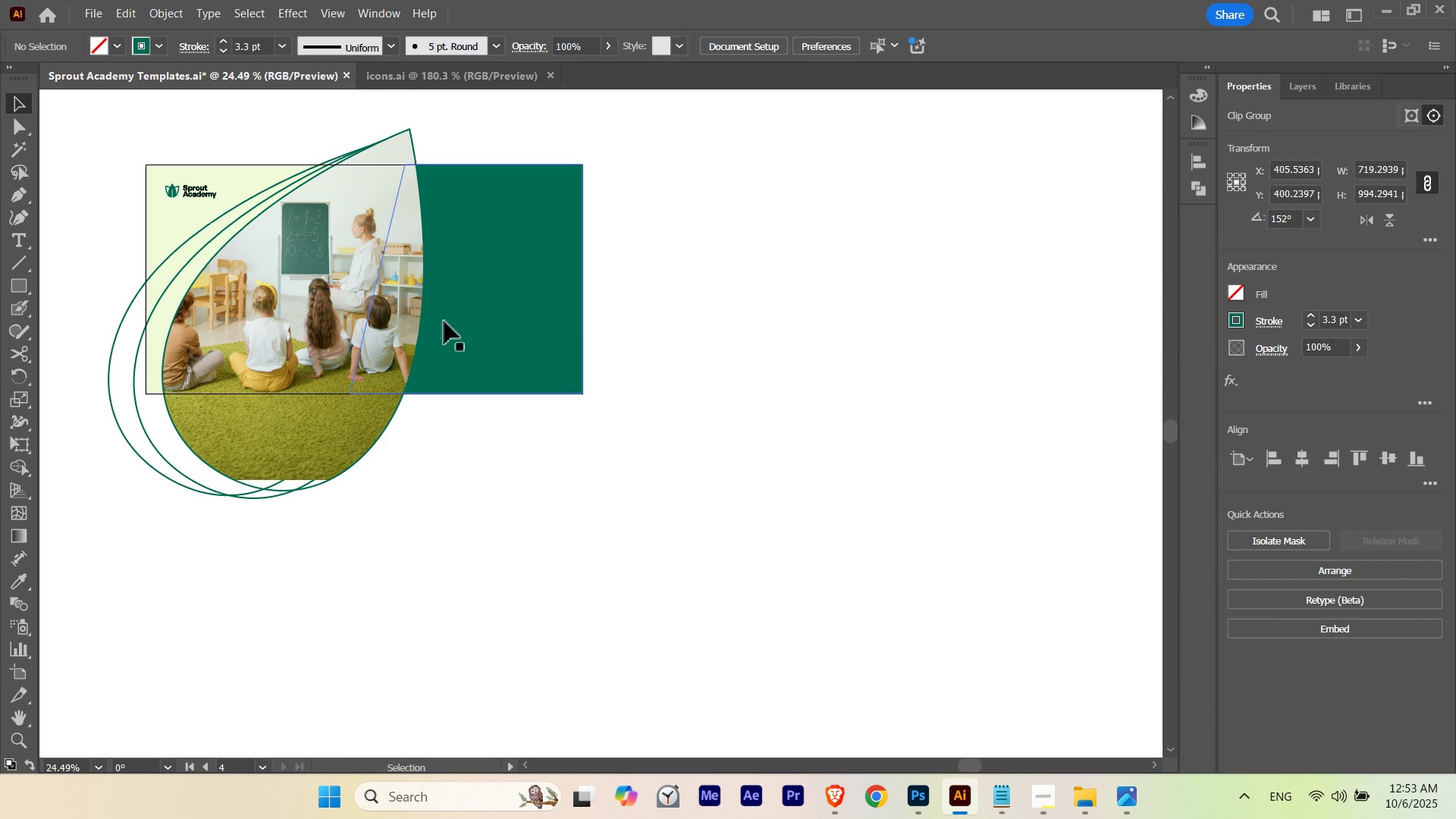 
hold_key(key=Space, duration=1.29)
 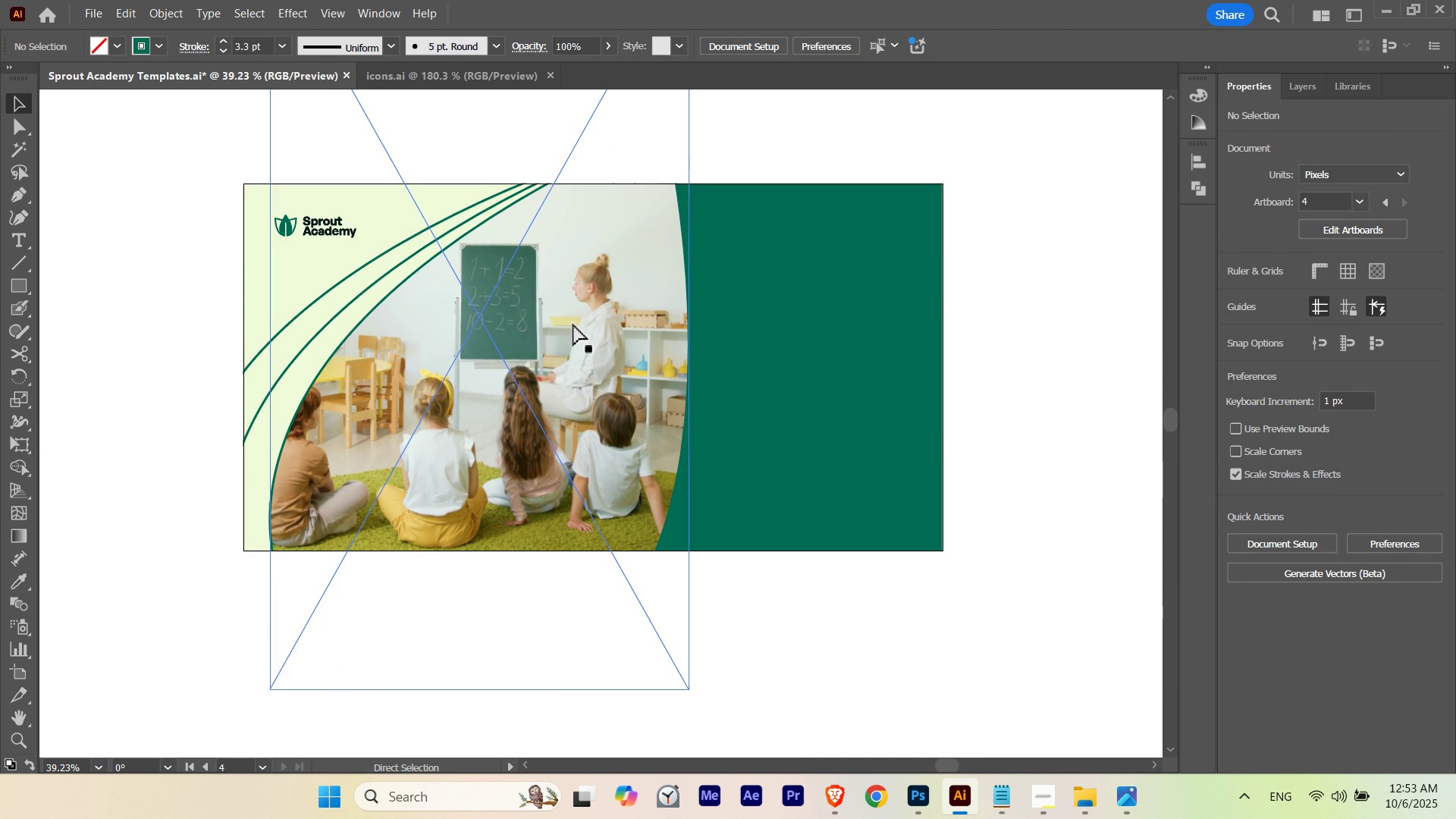 
hold_key(key=ControlLeft, duration=0.67)
left_click_drag(start_coordinate=[276, 234], to_coordinate=[380, 259])
 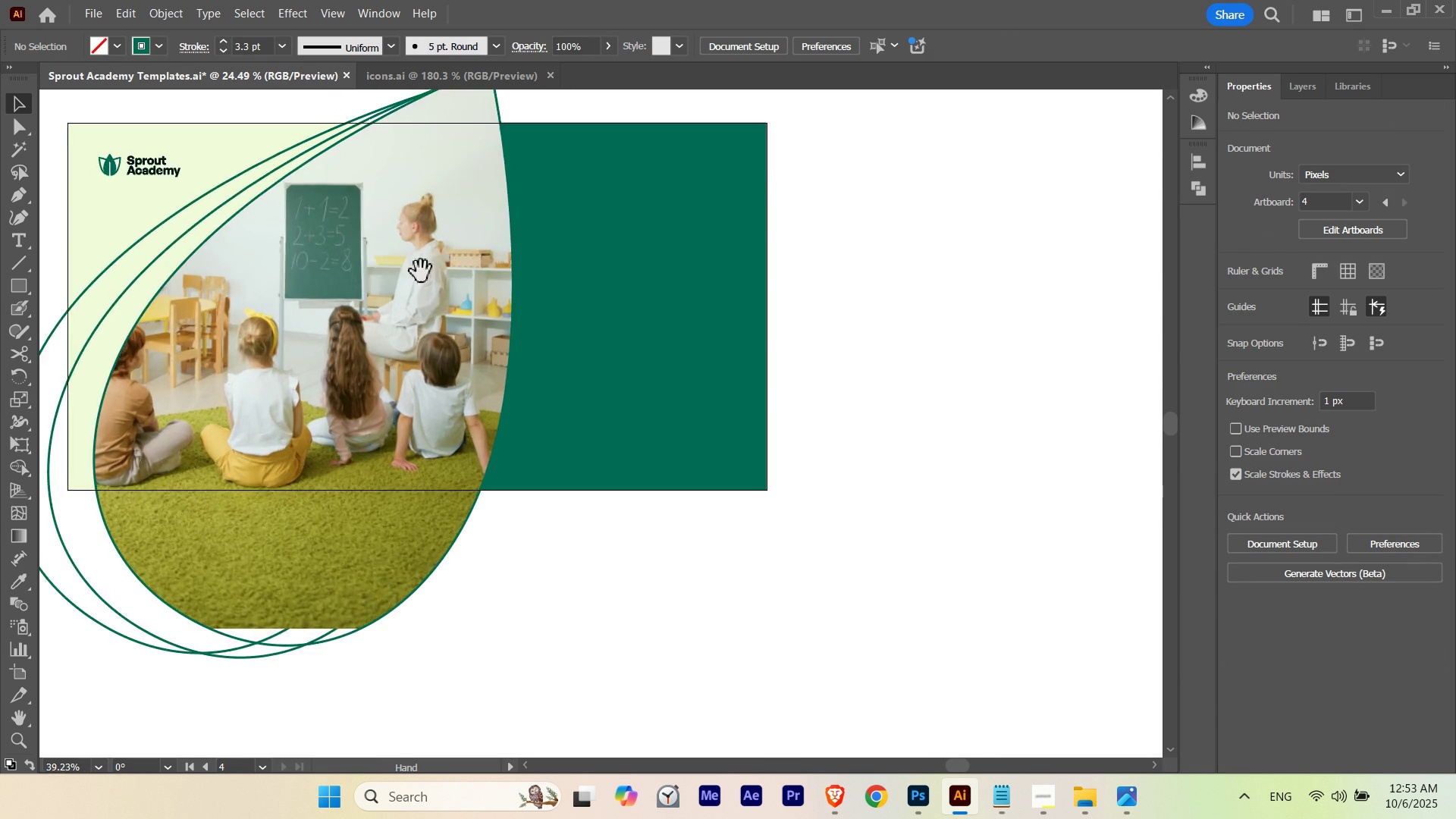 
left_click_drag(start_coordinate=[397, 263], to_coordinate=[573, 324])
 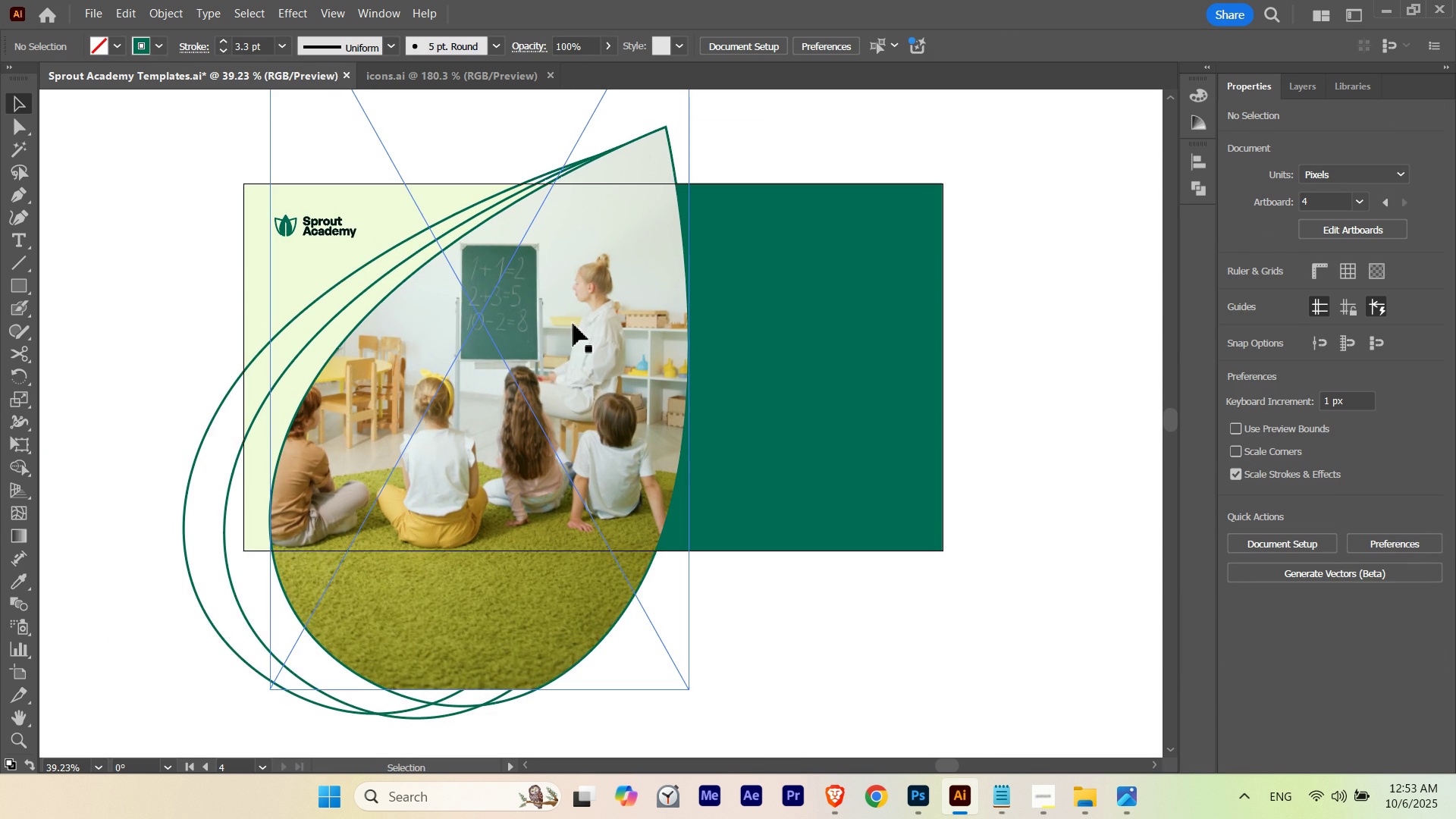 
key(Control+M)
 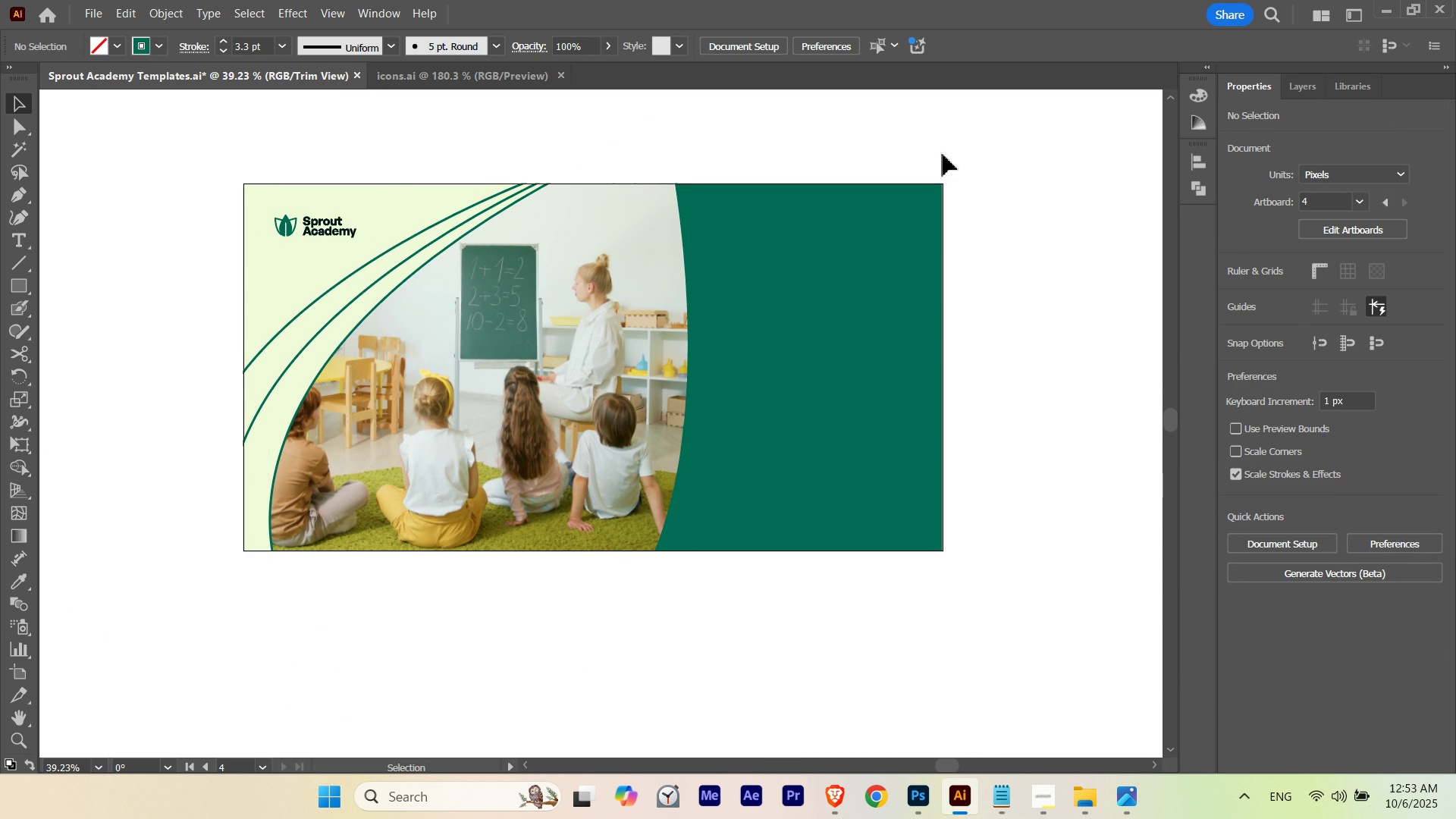 
left_click([1064, 252])
 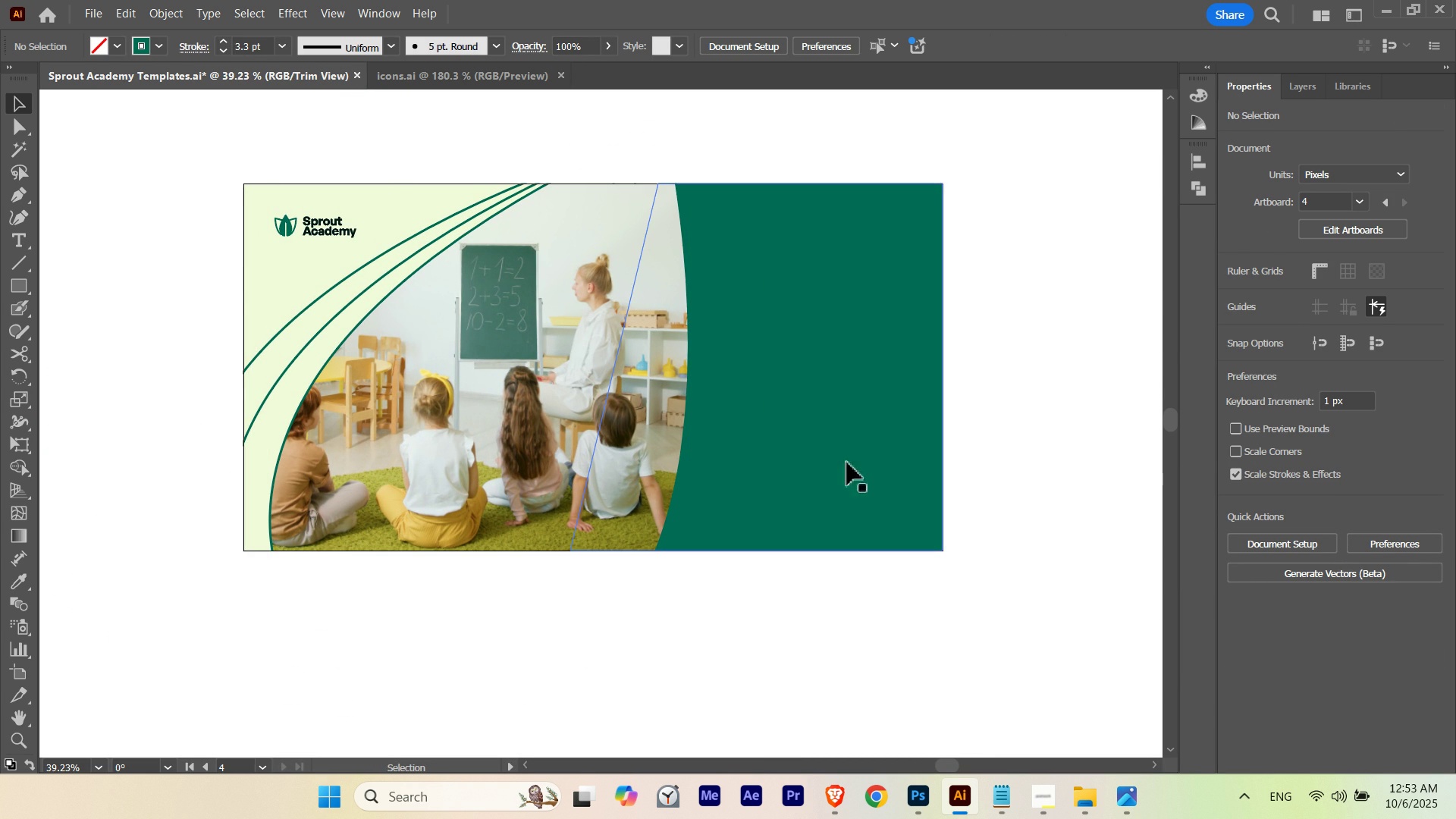 
hold_key(key=Space, duration=1.11)
 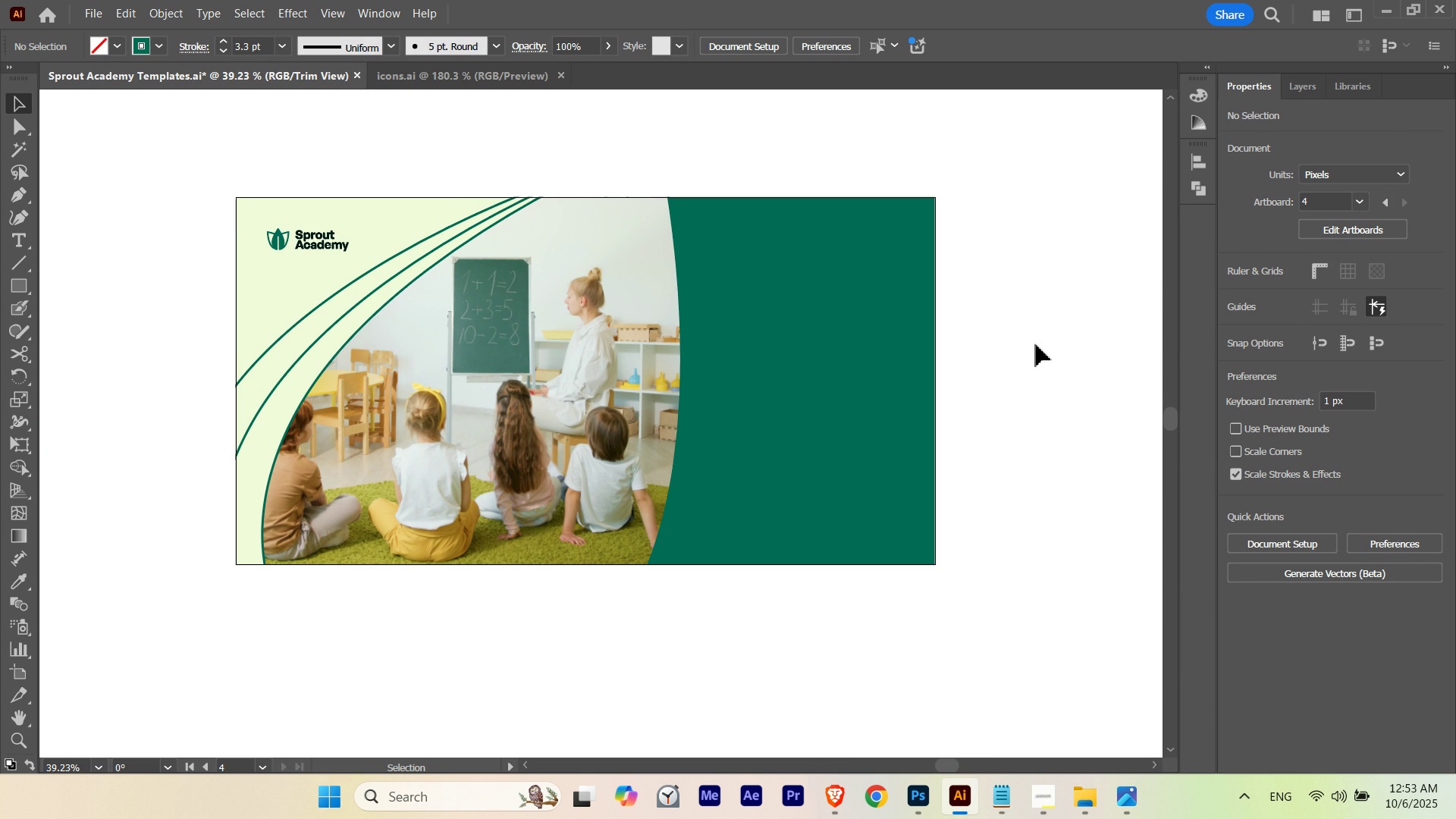 
left_click_drag(start_coordinate=[965, 331], to_coordinate=[958, 346])
 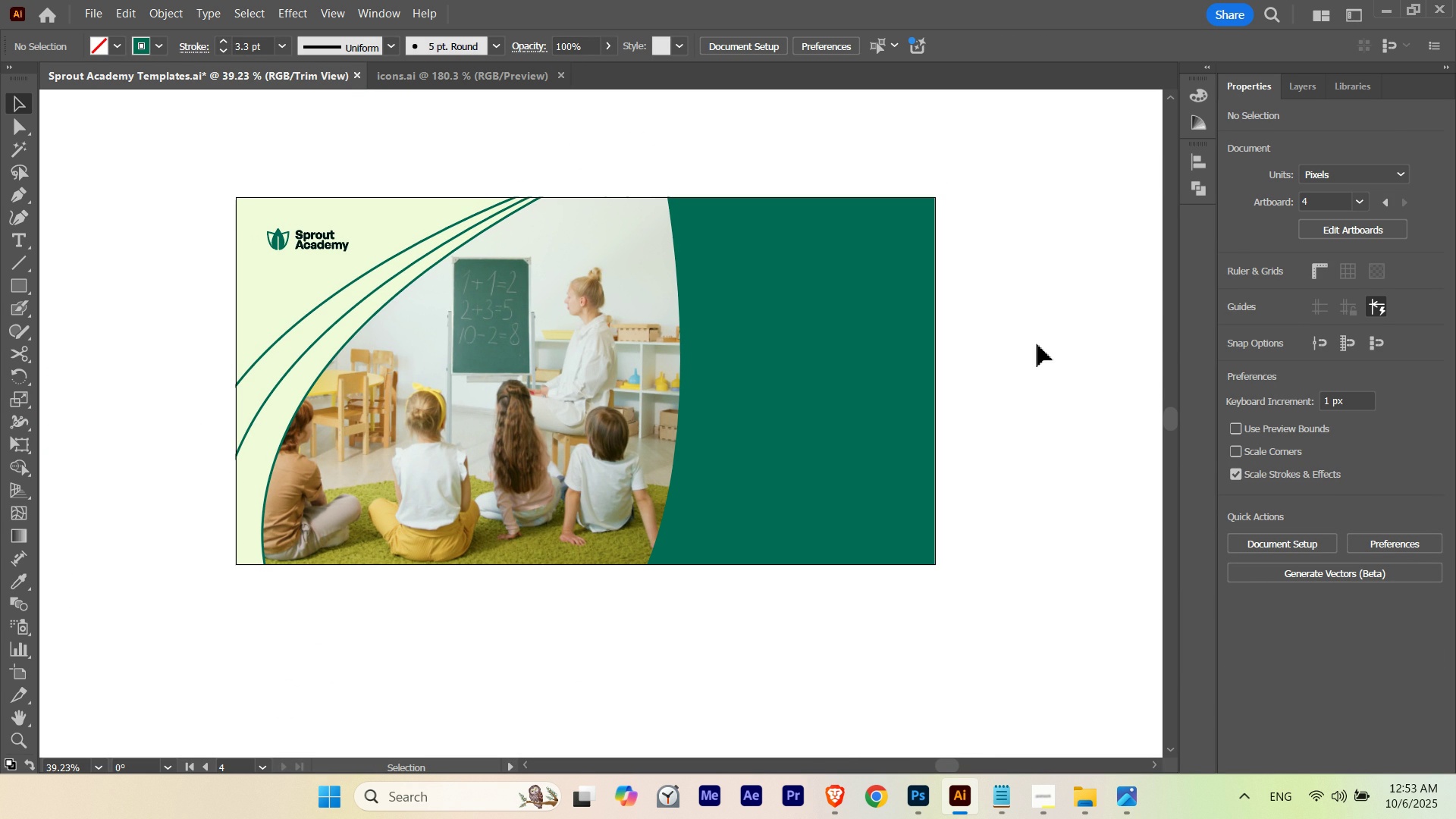 
left_click([1037, 344])
 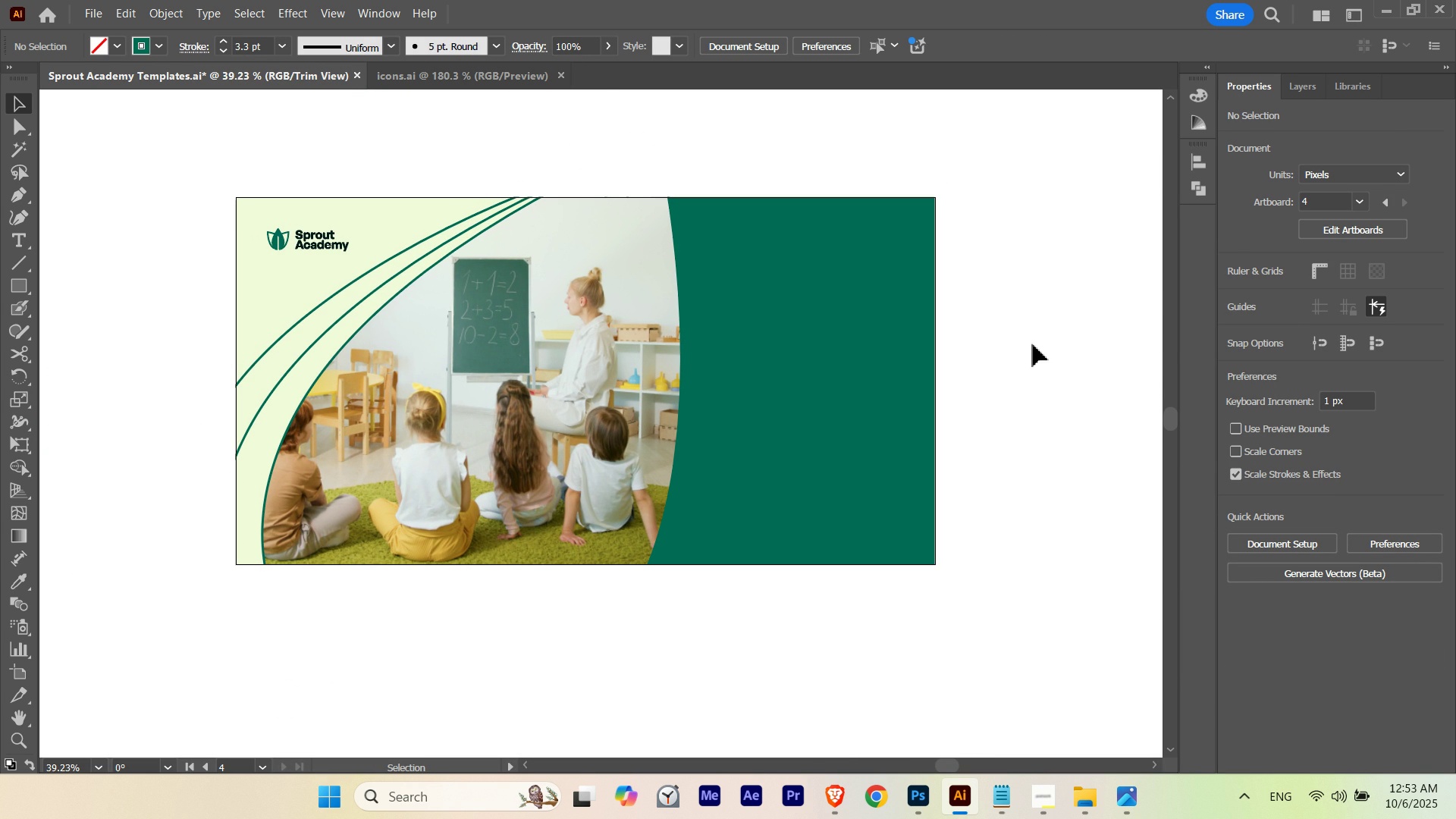 
key(V)
 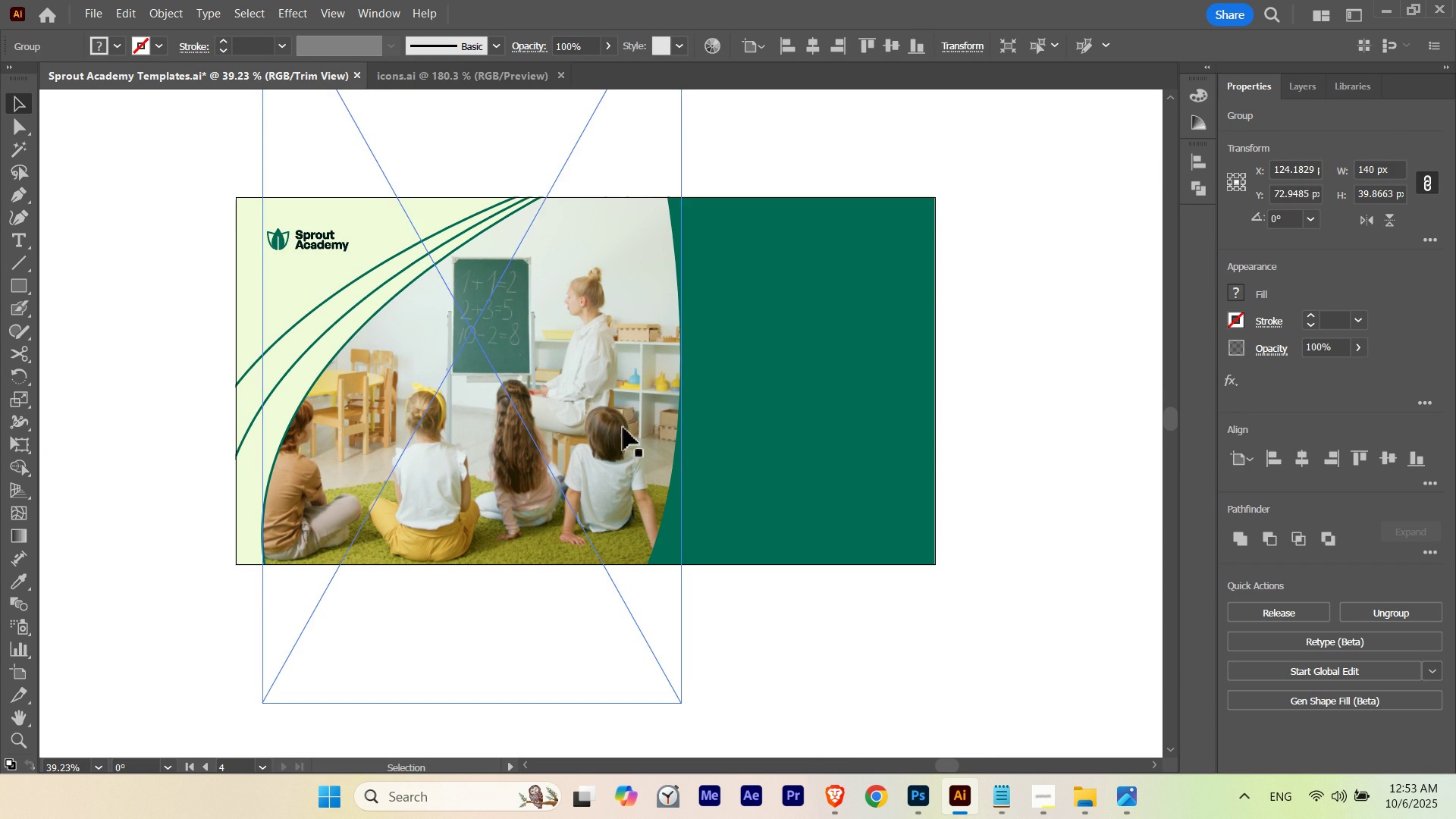 
key(Control+ControlLeft)
 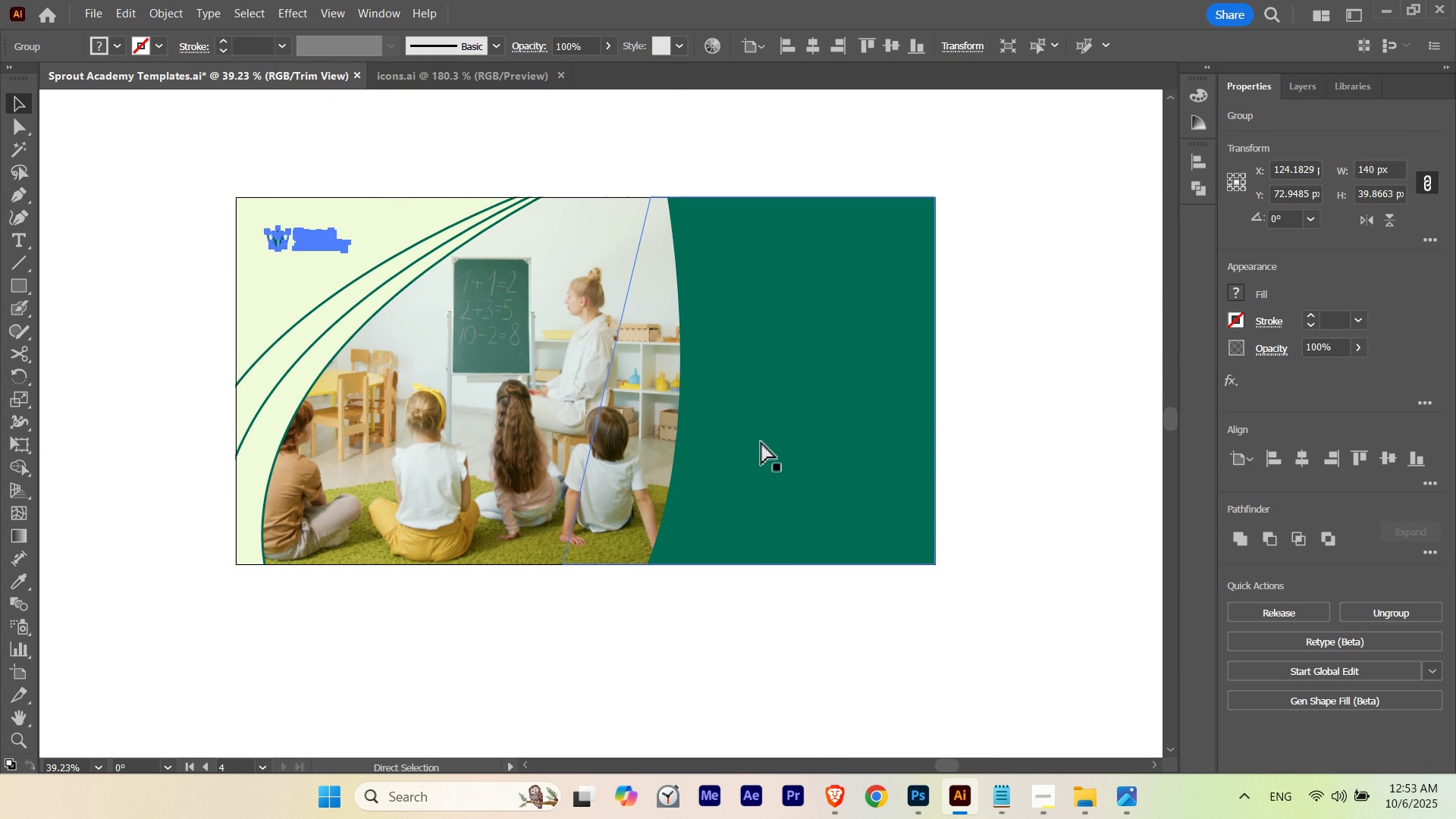 
key(Control+H)
 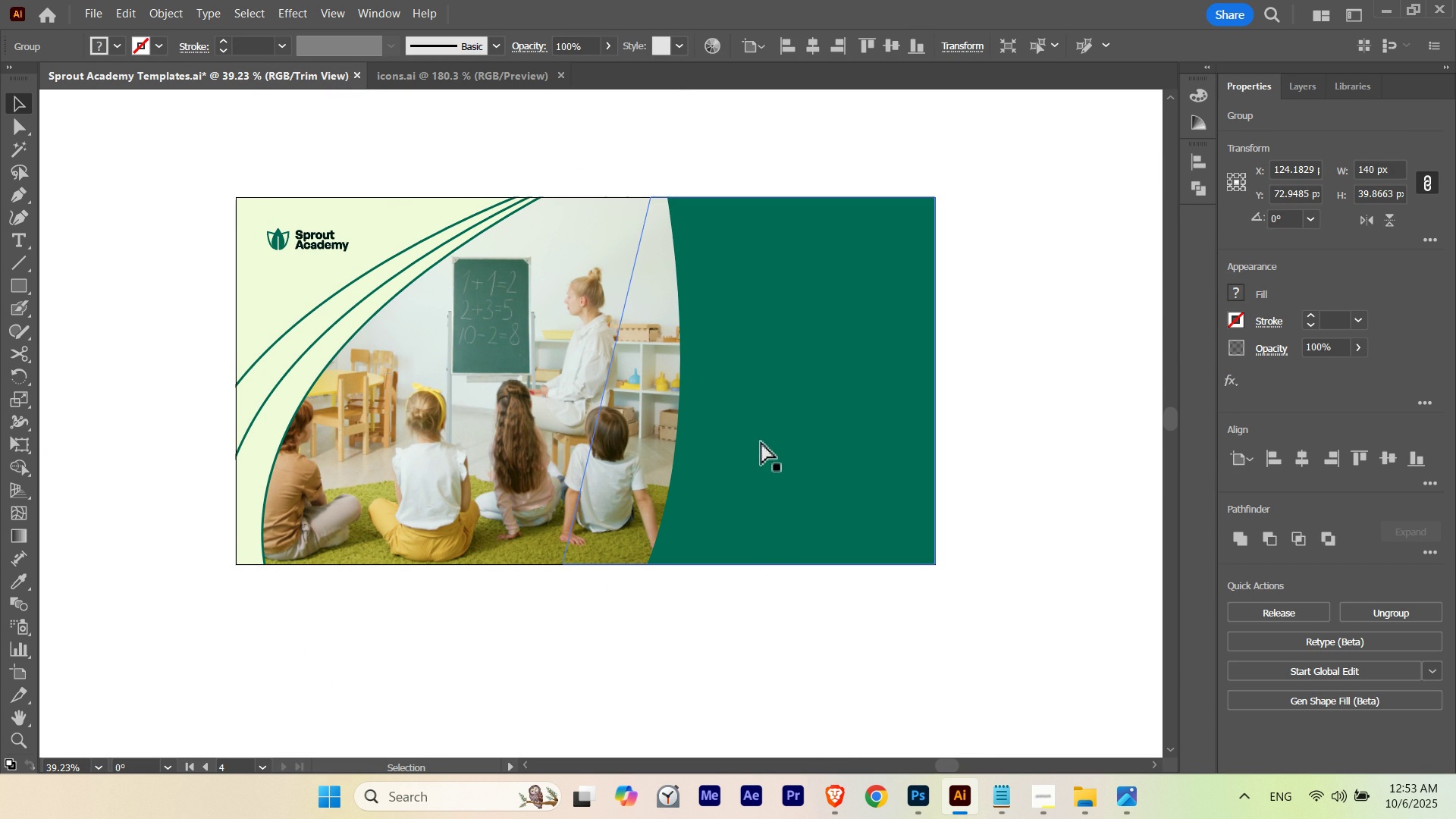 
key(Control+ControlLeft)
 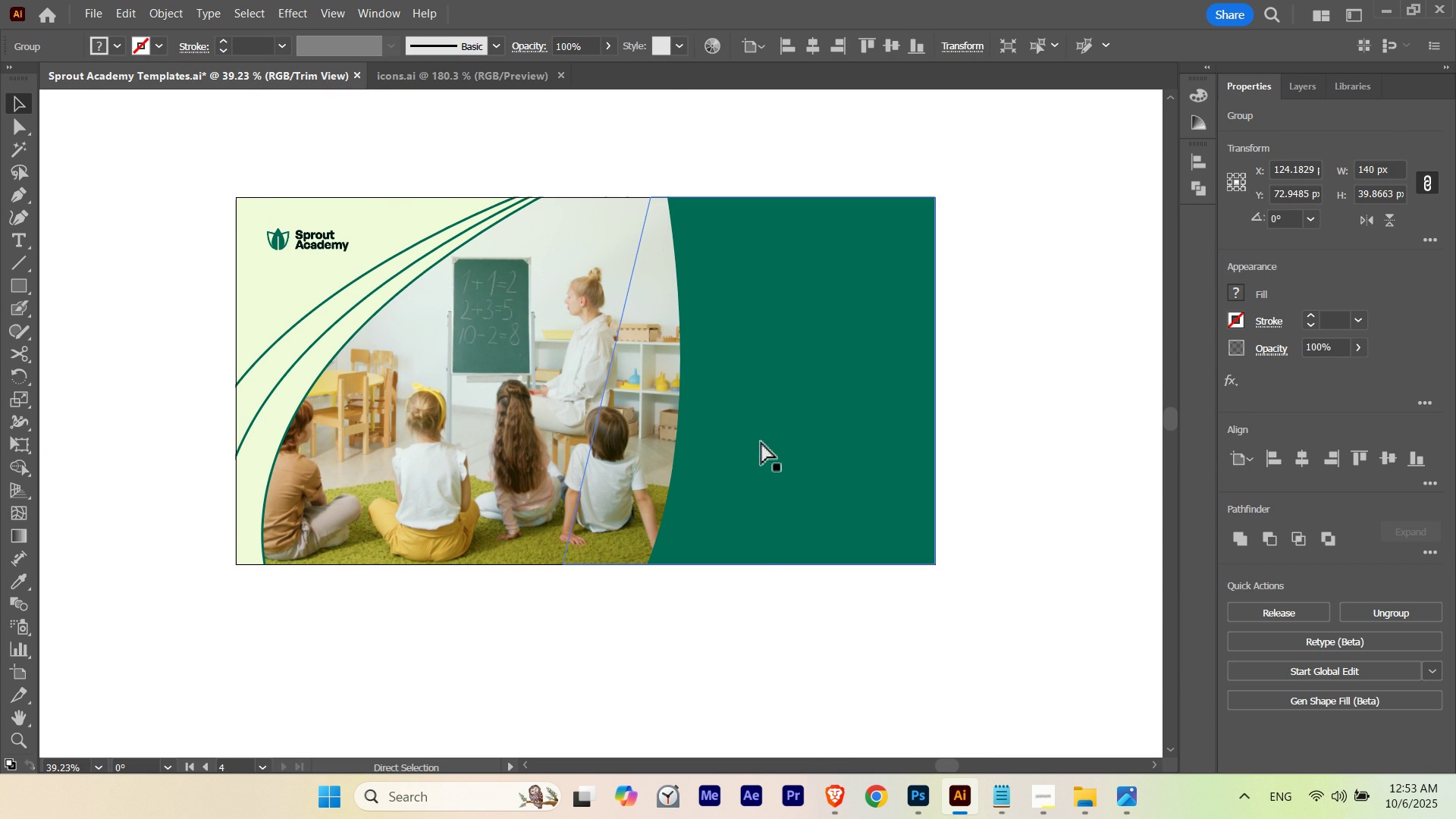 
key(Control+H)
 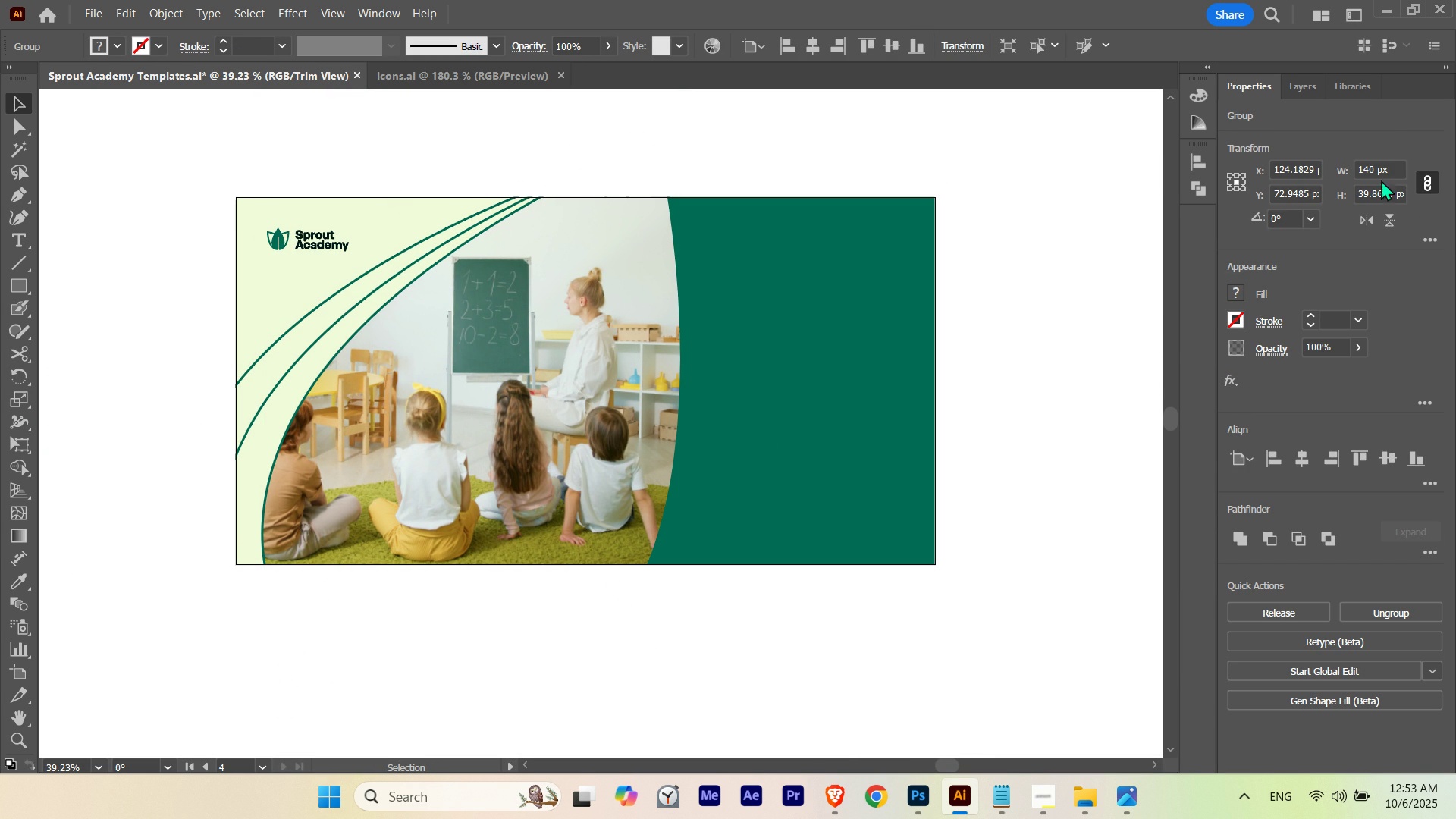 
hold_key(key=ShiftLeft, duration=3.75)
scroll: coordinate [1375, 174], scroll_direction: down, amount: 1.0
 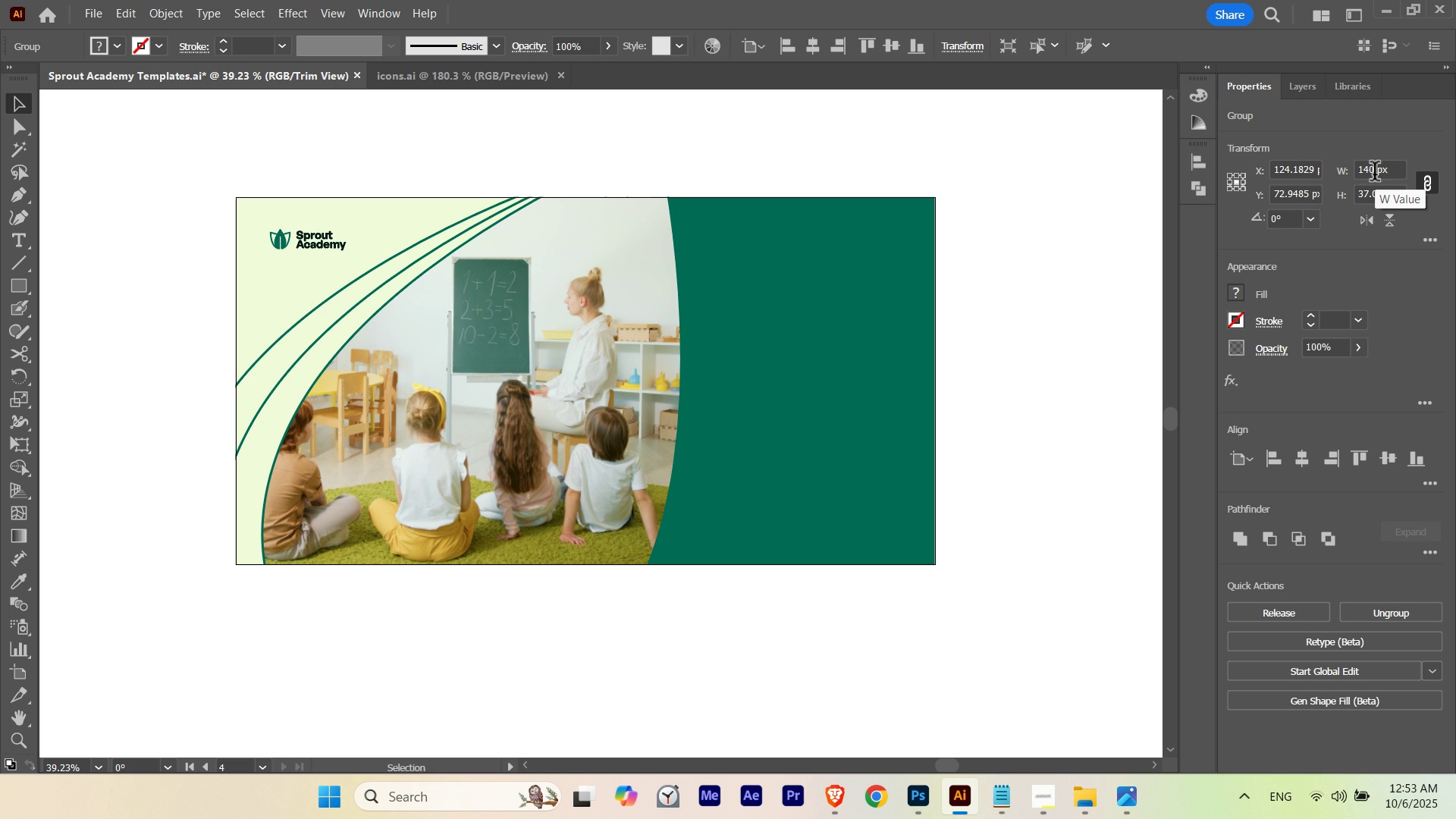 
scroll: coordinate [1375, 174], scroll_direction: none, amount: 0.0
 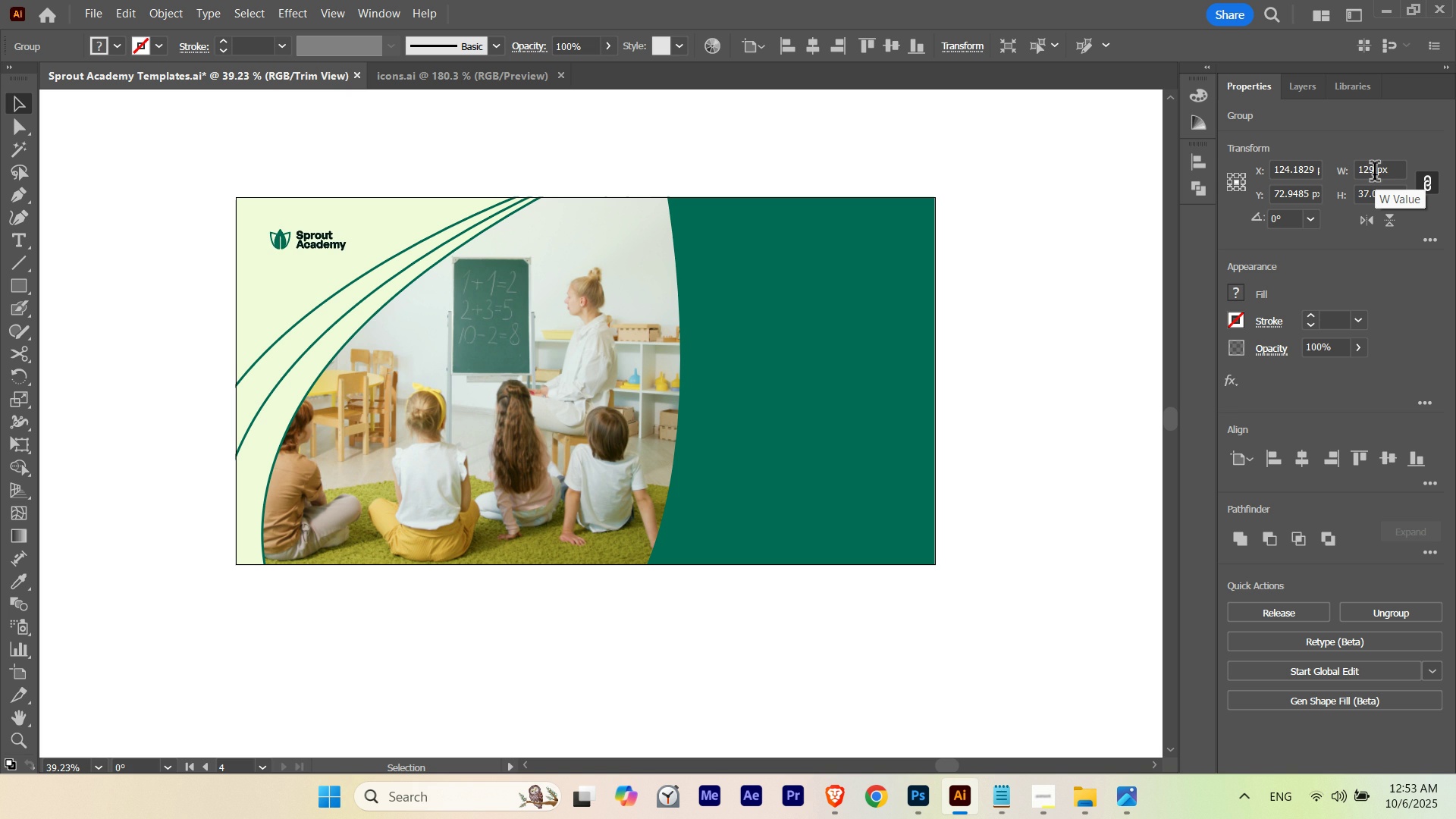 
scroll: coordinate [1375, 174], scroll_direction: down, amount: 2.0
 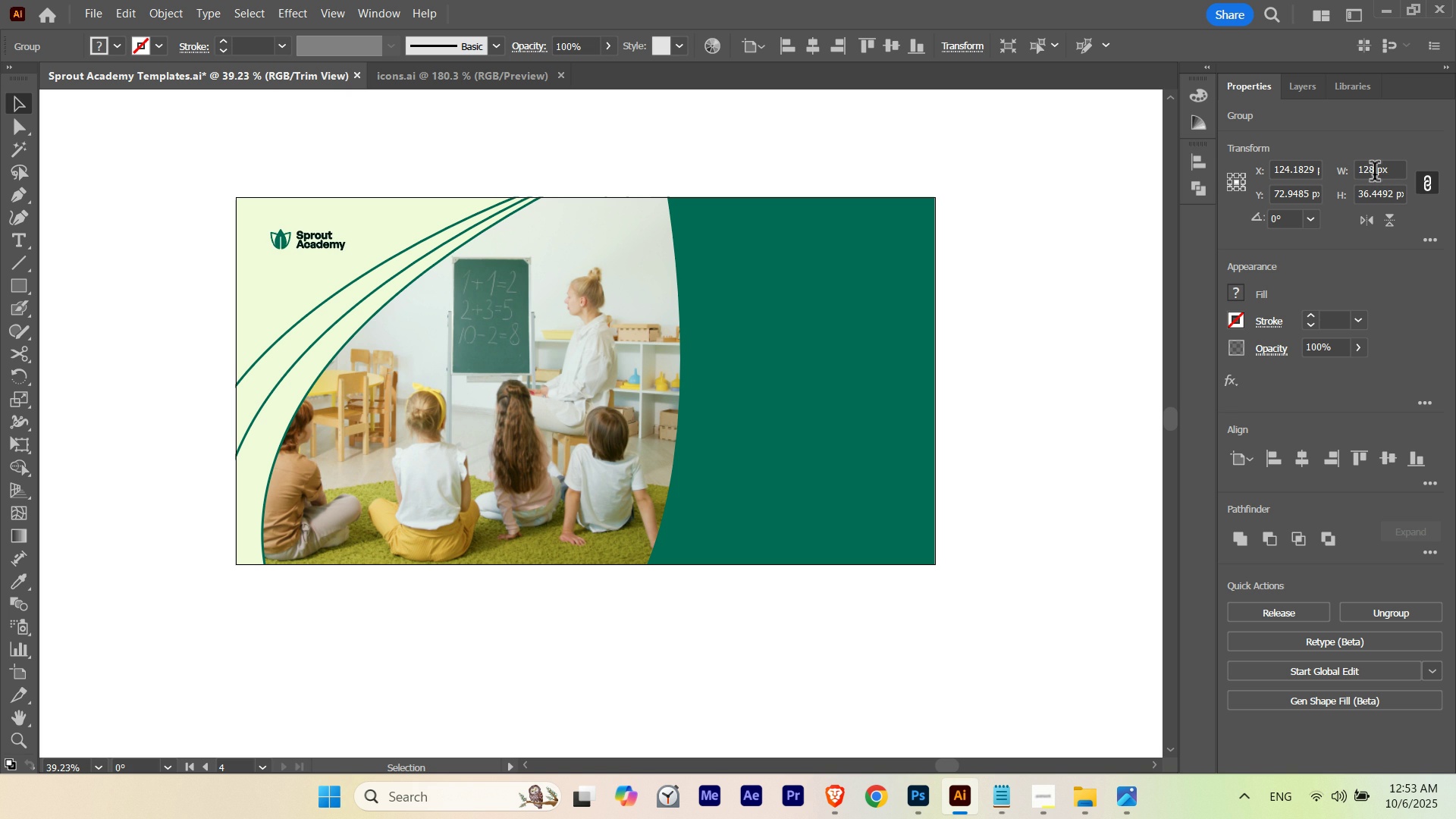 
key(ArrowLeft)
 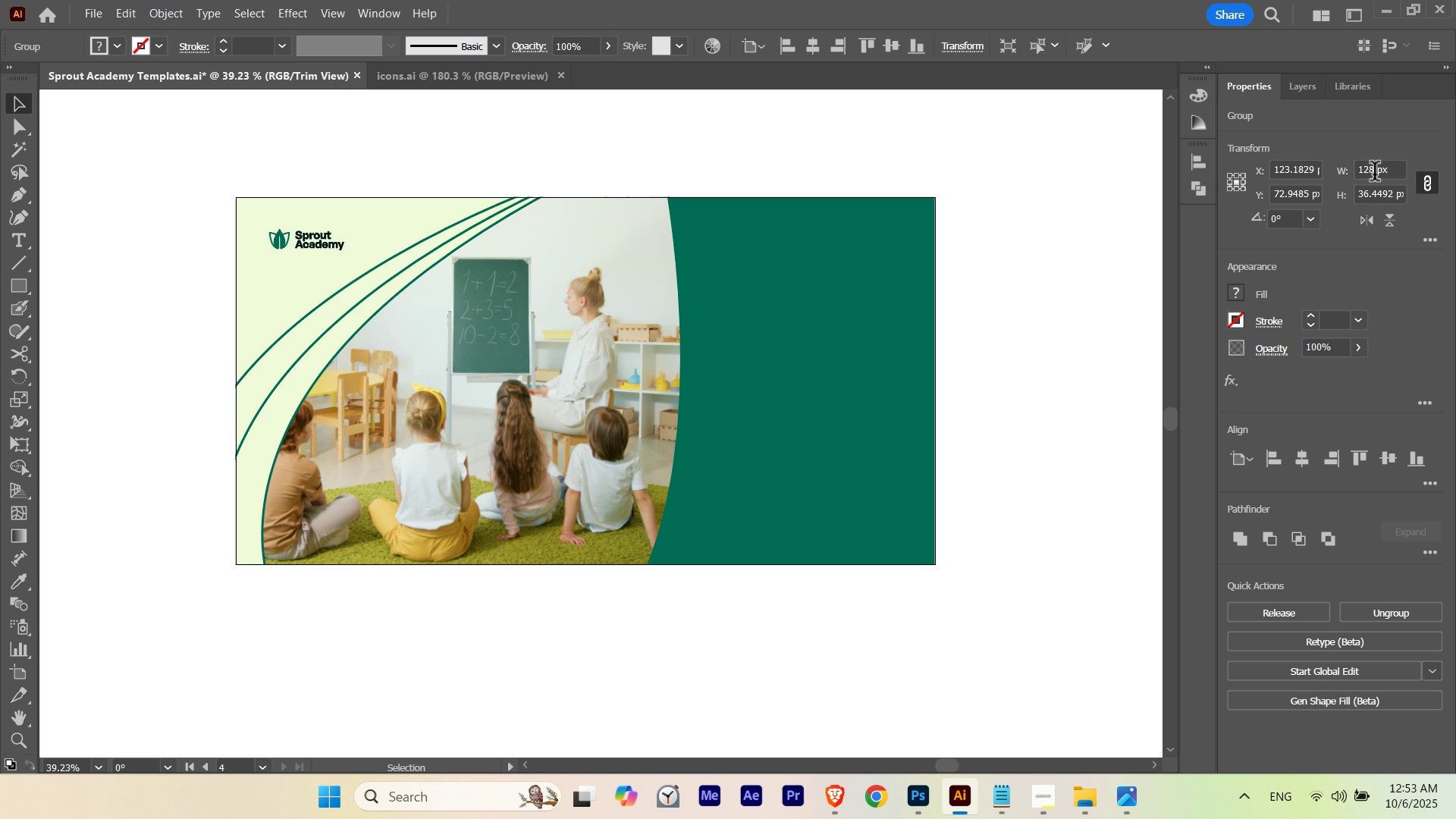 
key(ArrowLeft)
 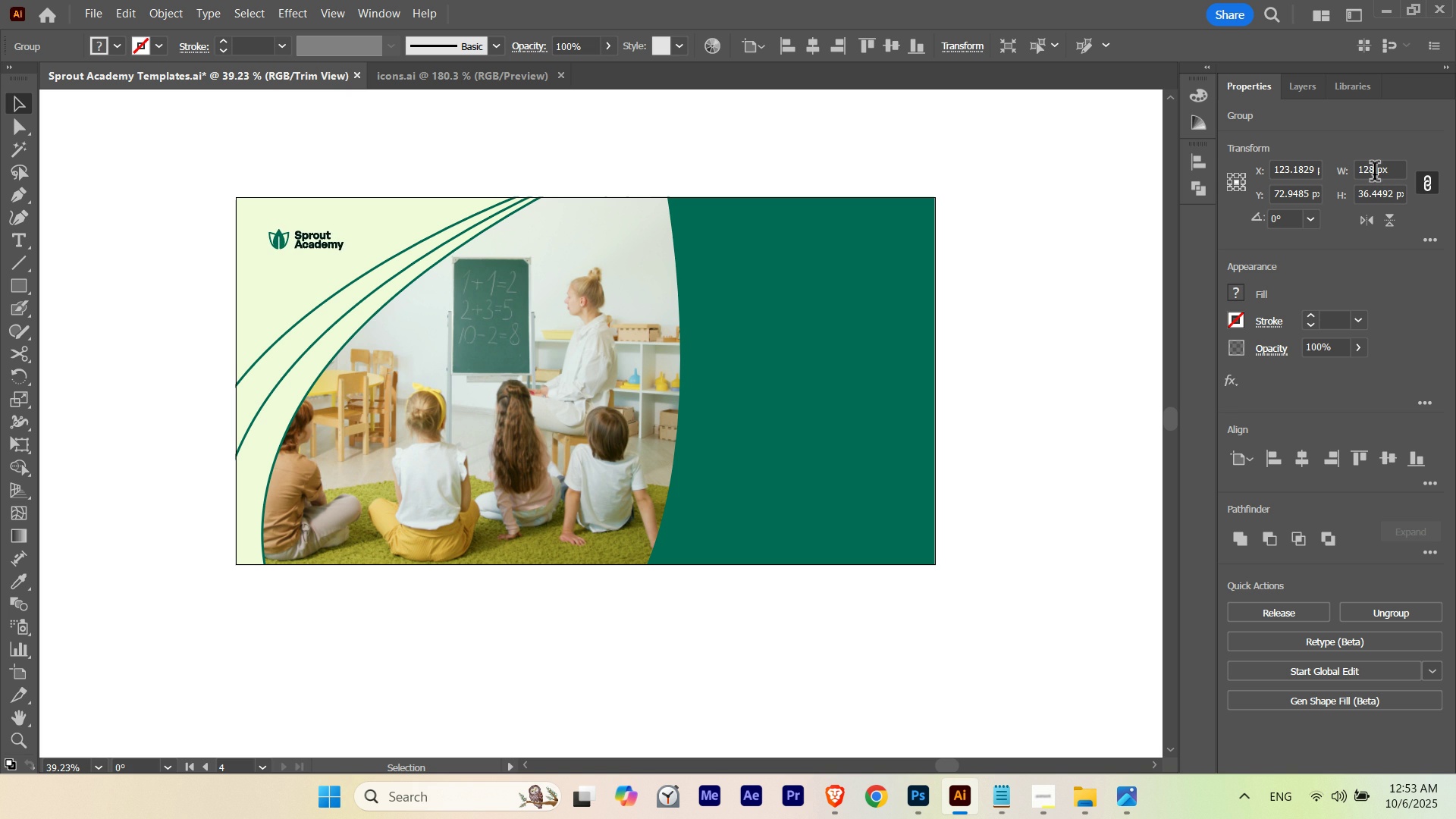 
key(ArrowLeft)
 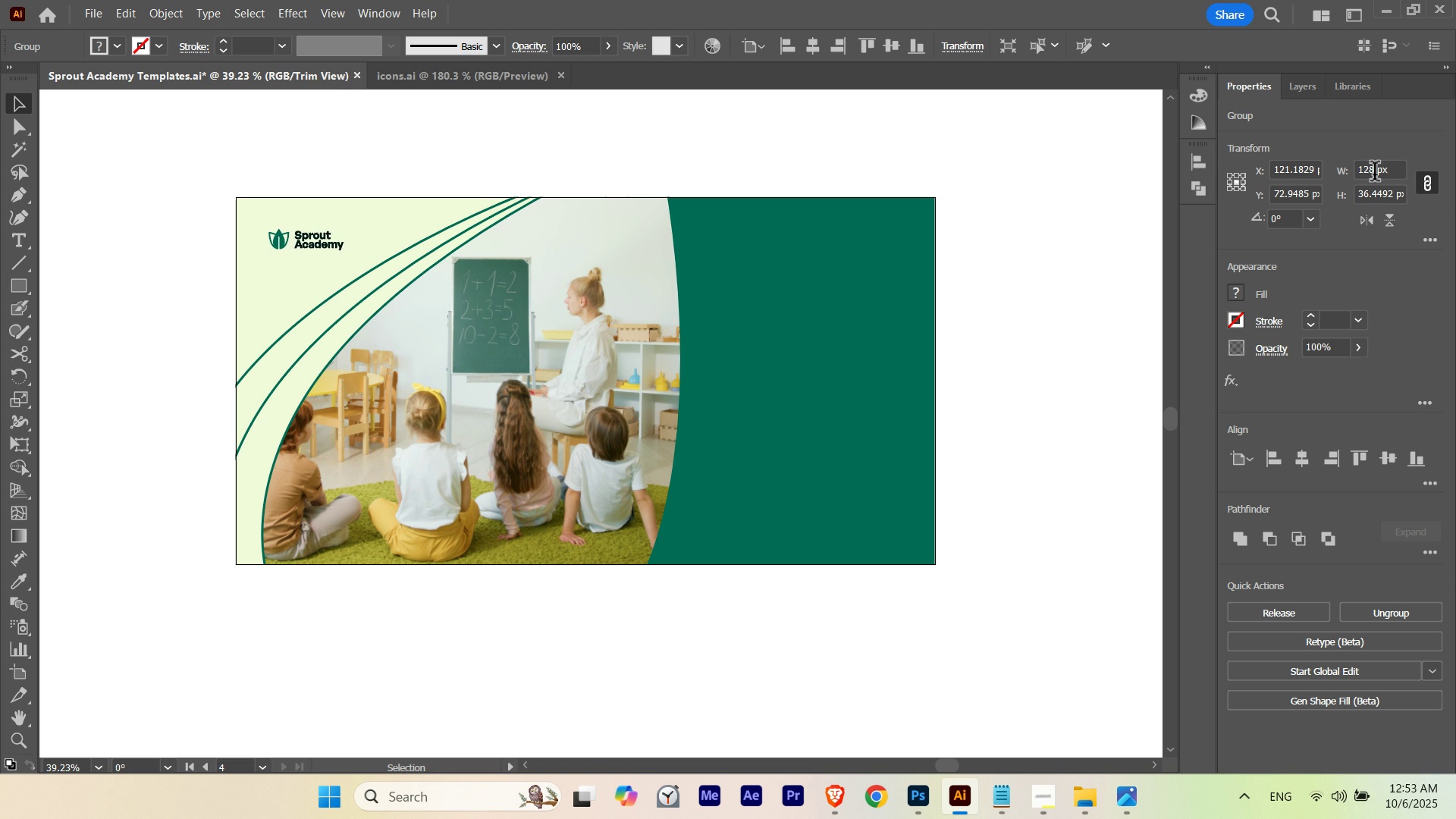 
key(ArrowRight)
 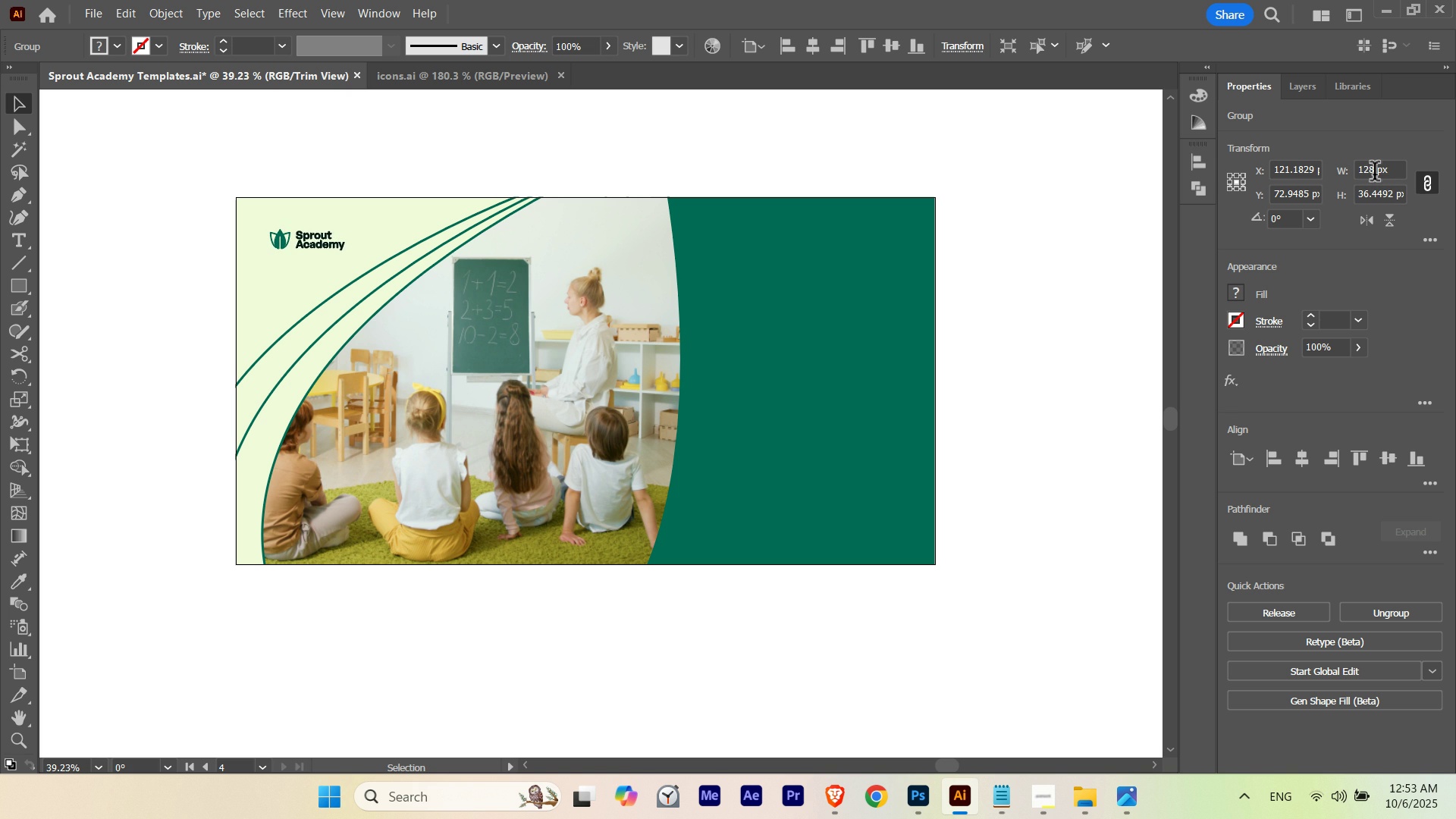 
key(ArrowRight)
 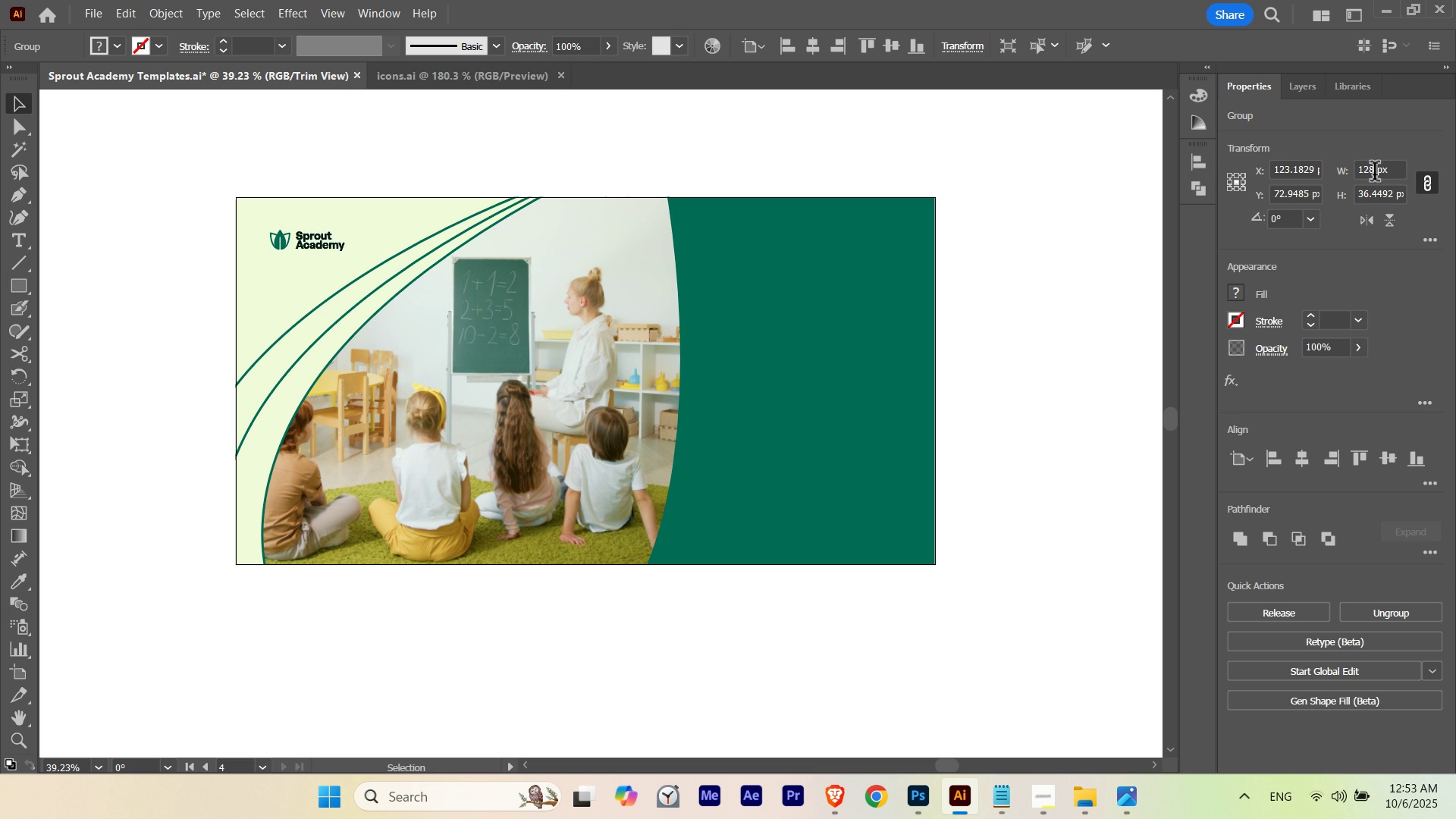 
key(ArrowDown)
 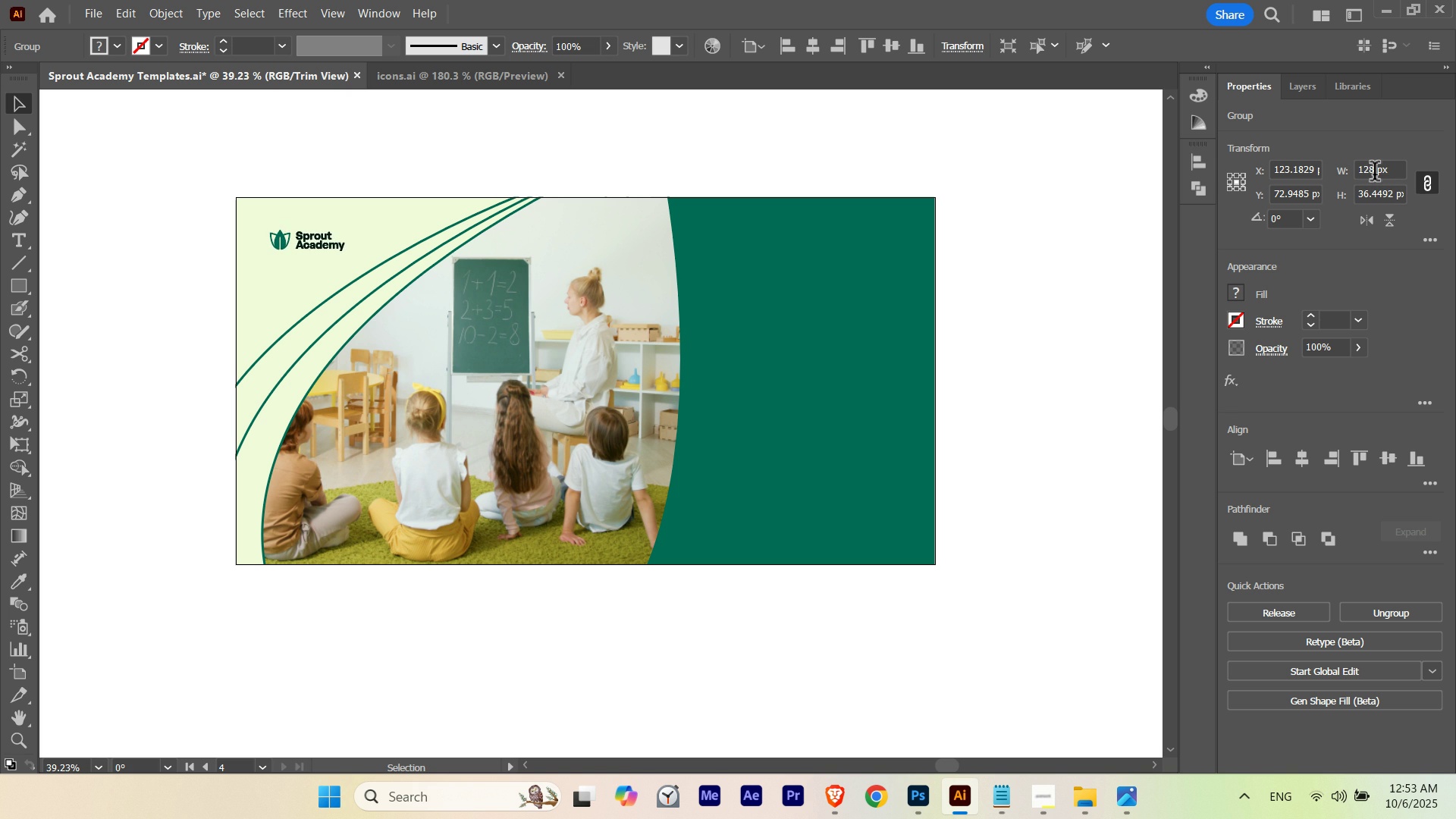 
key(ArrowDown)
 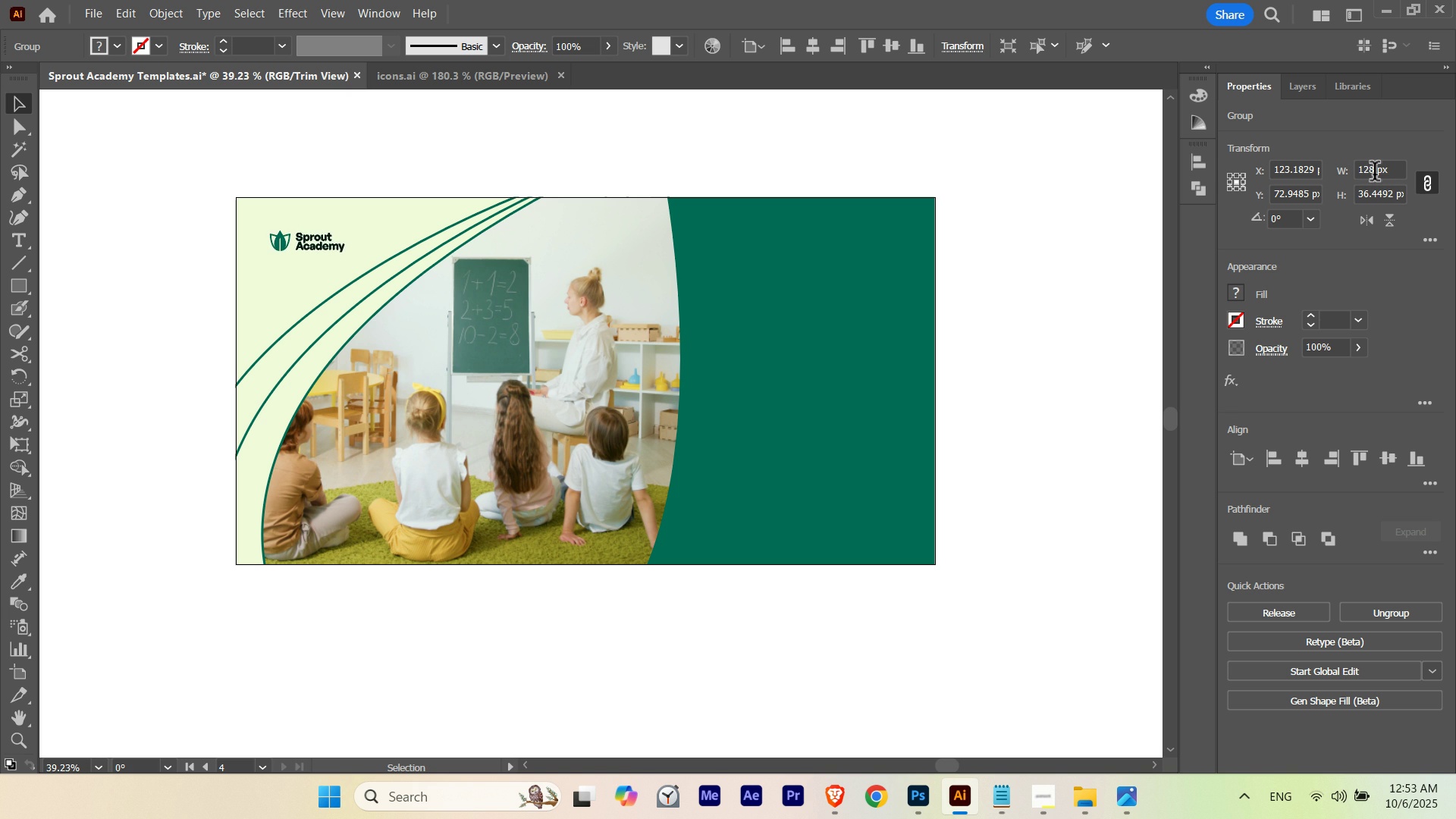 
key(ArrowDown)
 